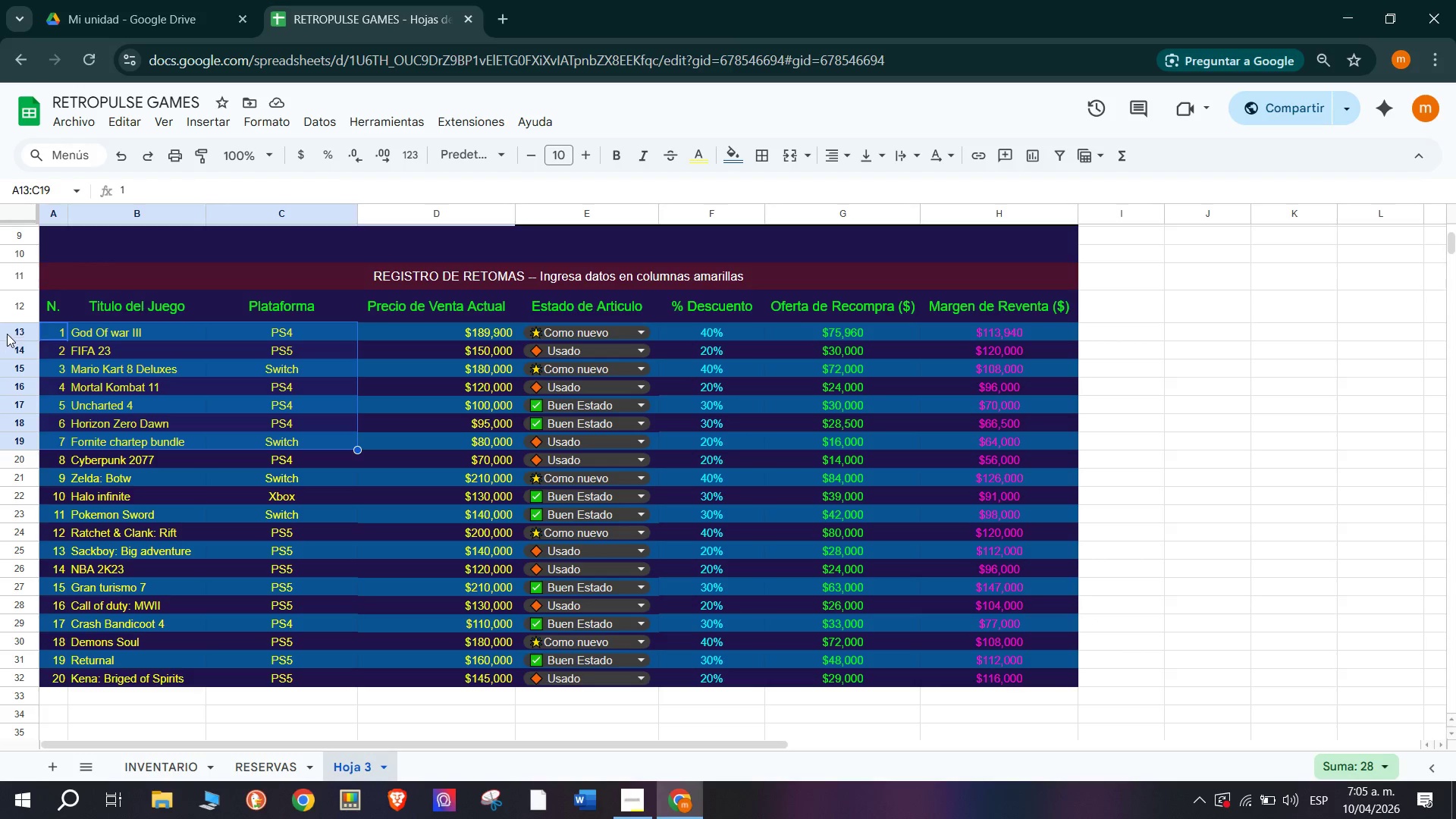 
left_click([7, 334])
 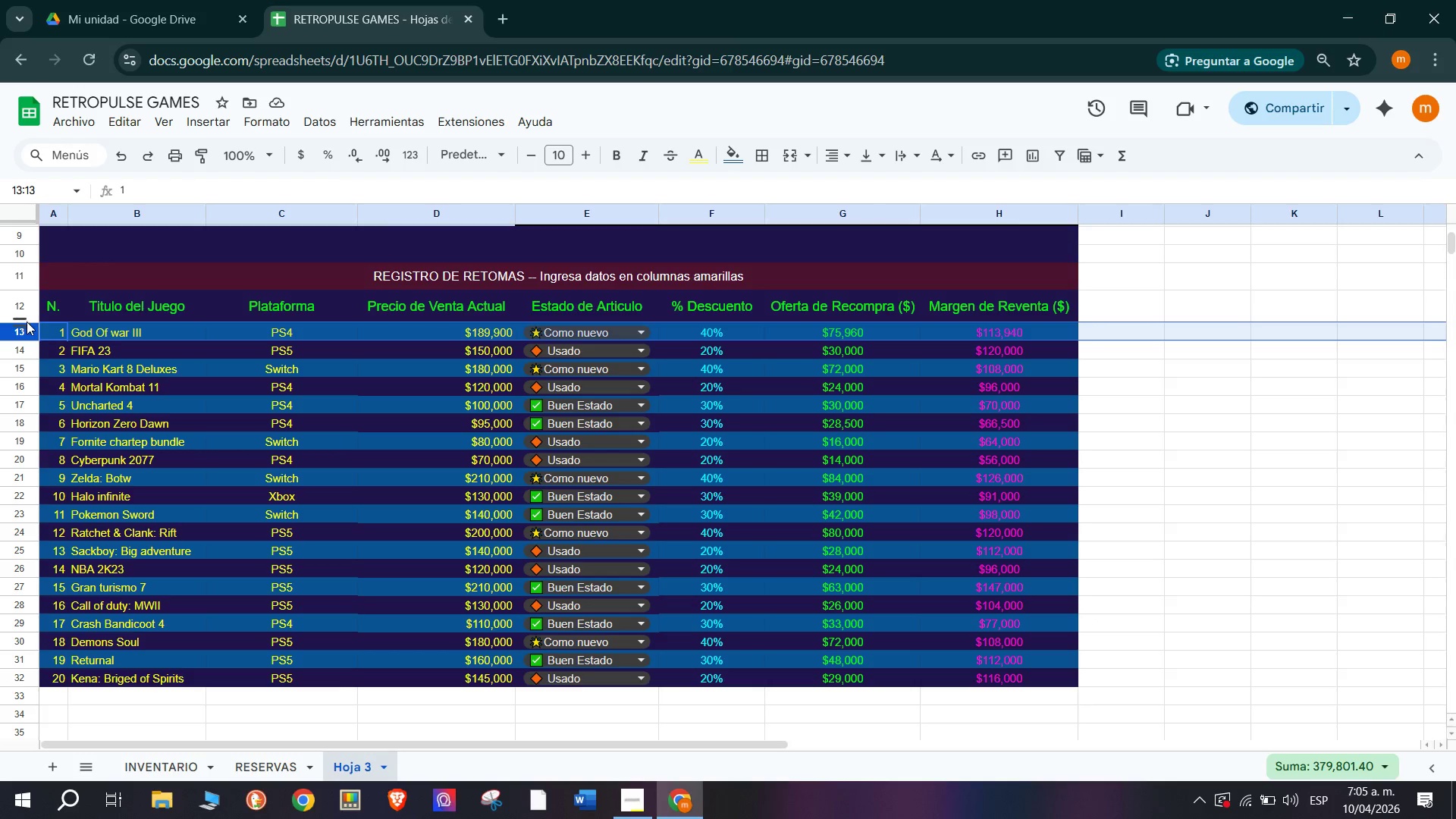 
left_click([24, 312])
 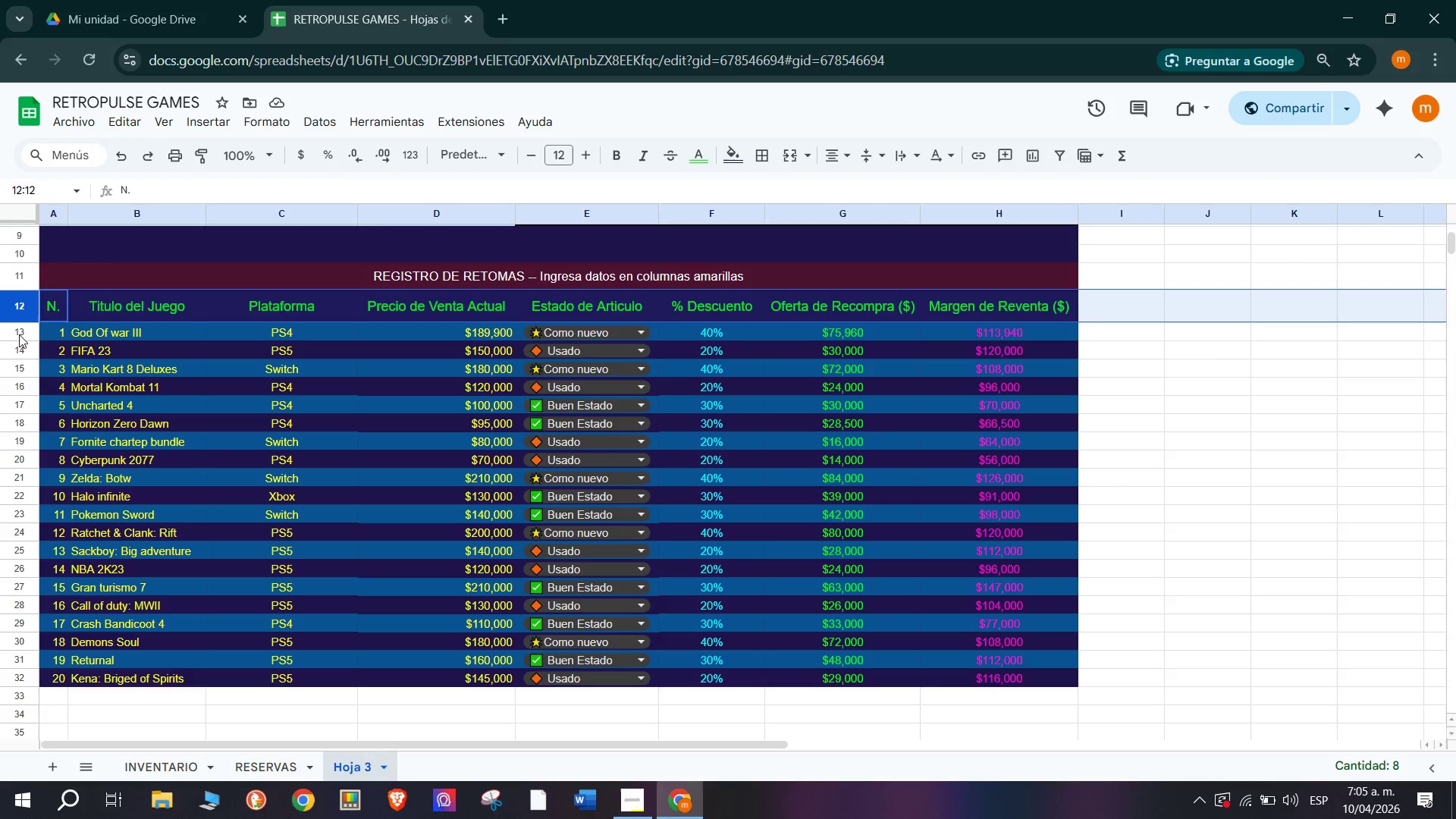 
left_click([19, 334])
 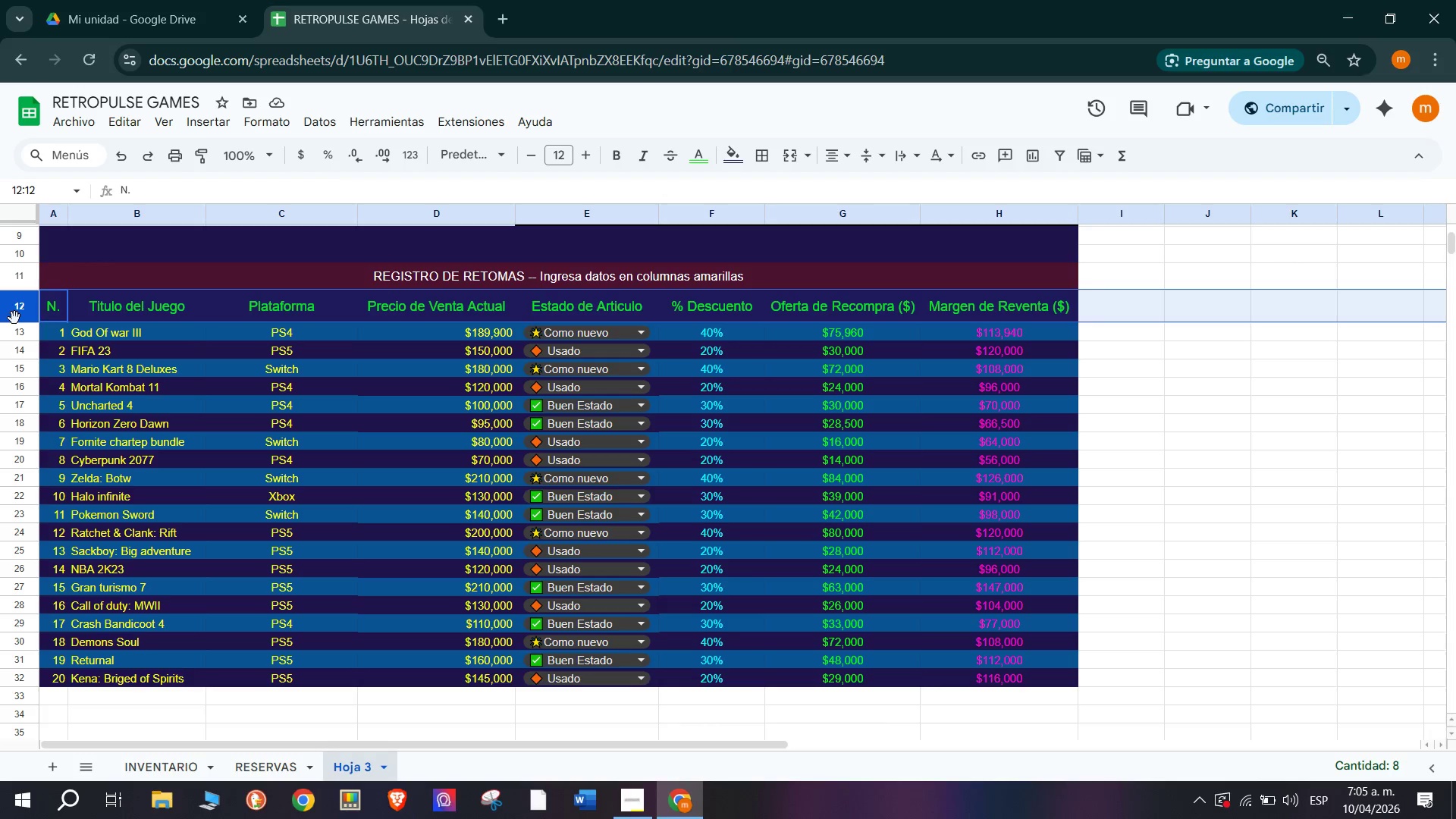 
left_click([17, 331])
 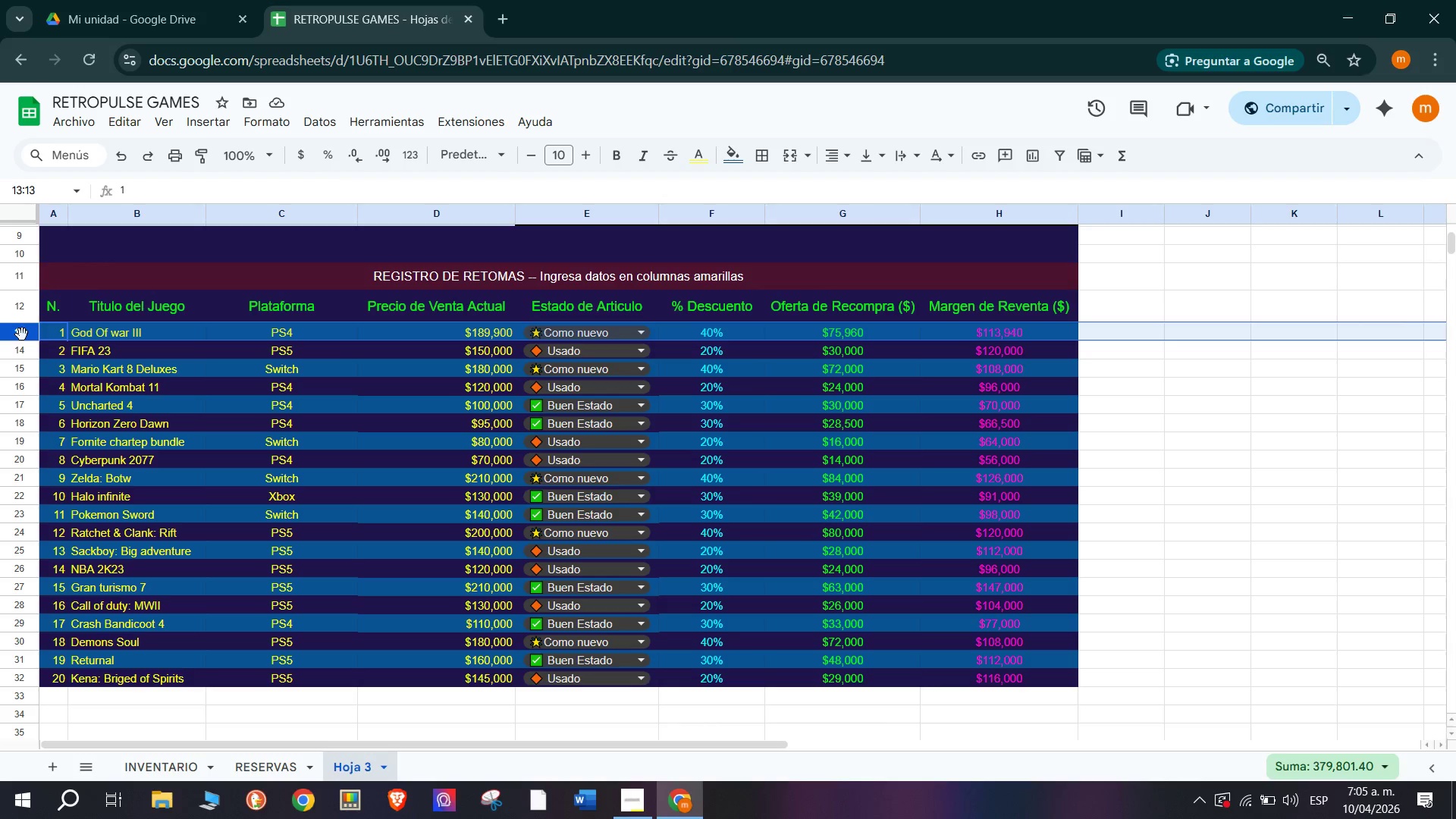 
left_click([62, 353])
 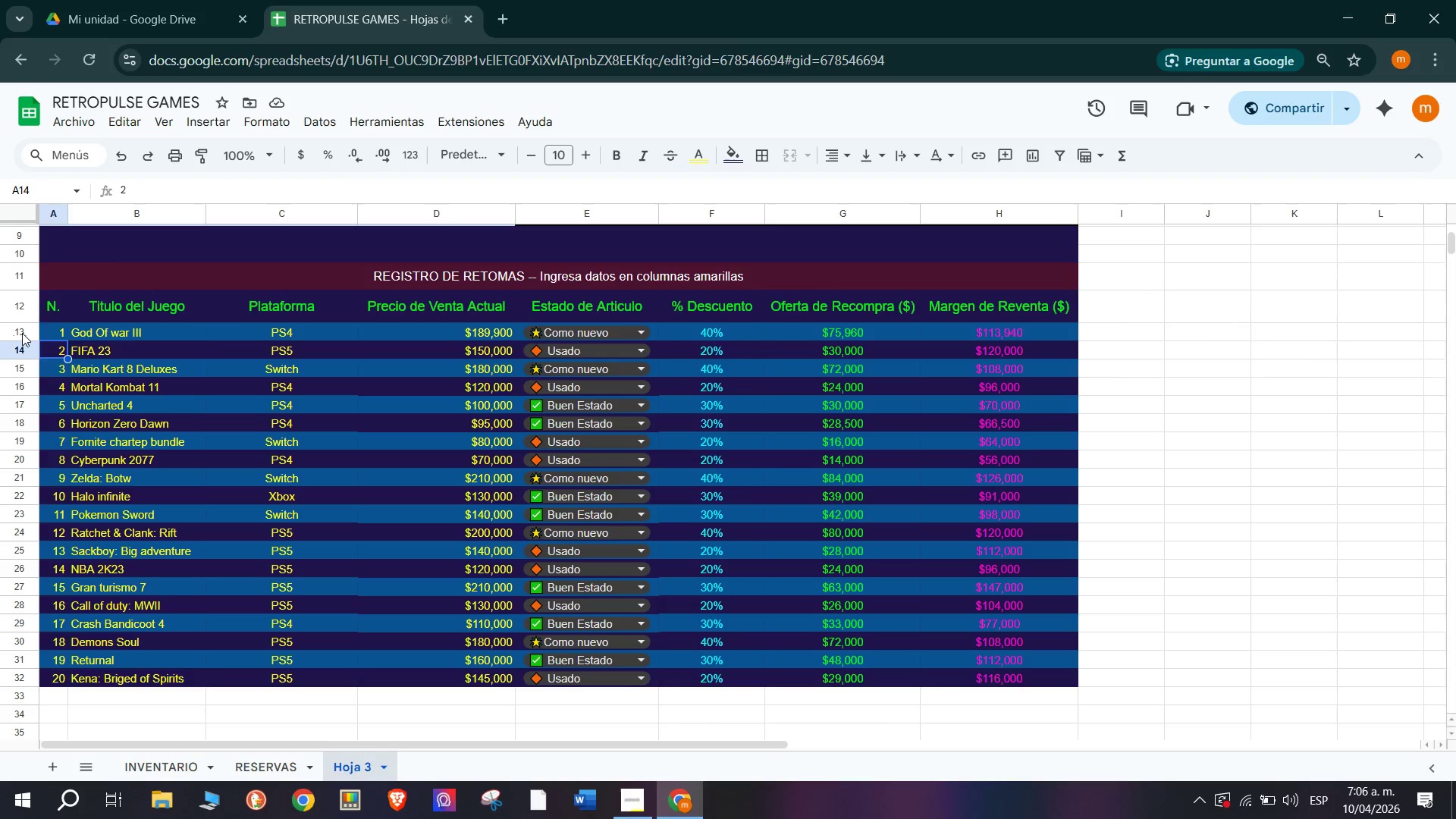 
left_click_drag(start_coordinate=[22, 331], to_coordinate=[573, 676])
 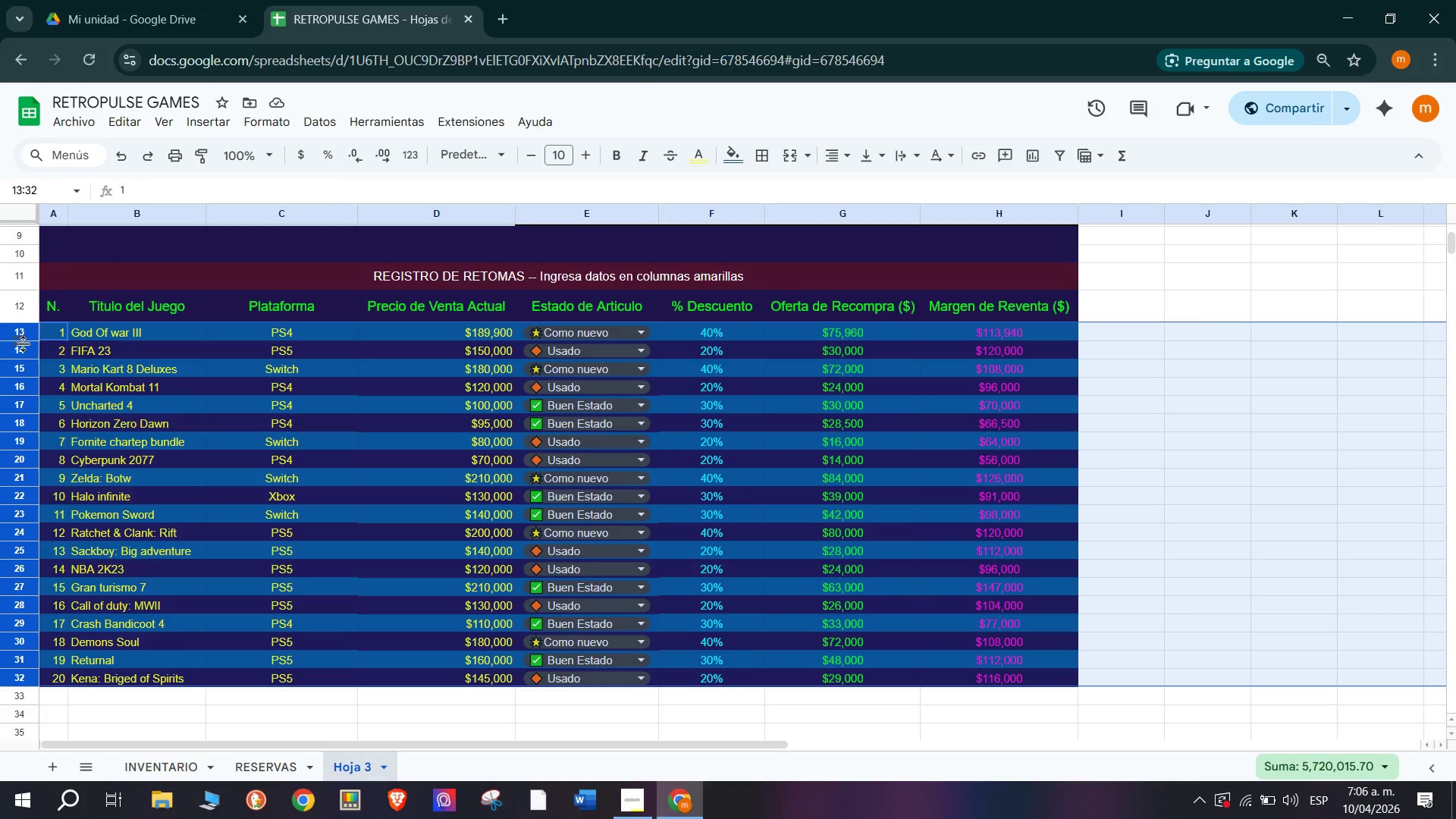 
left_click_drag(start_coordinate=[23, 341], to_coordinate=[23, 353])
 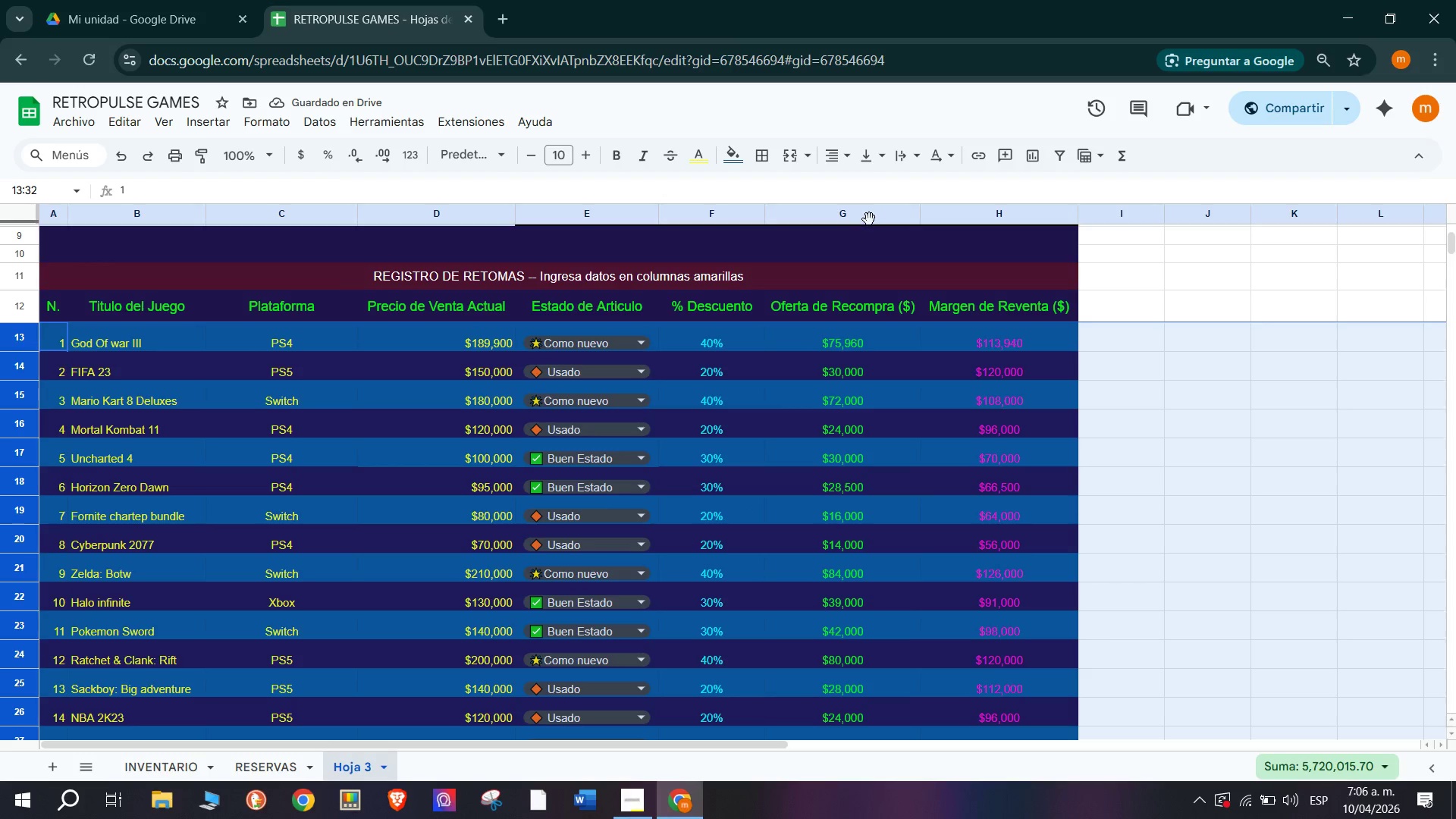 
left_click([884, 151])
 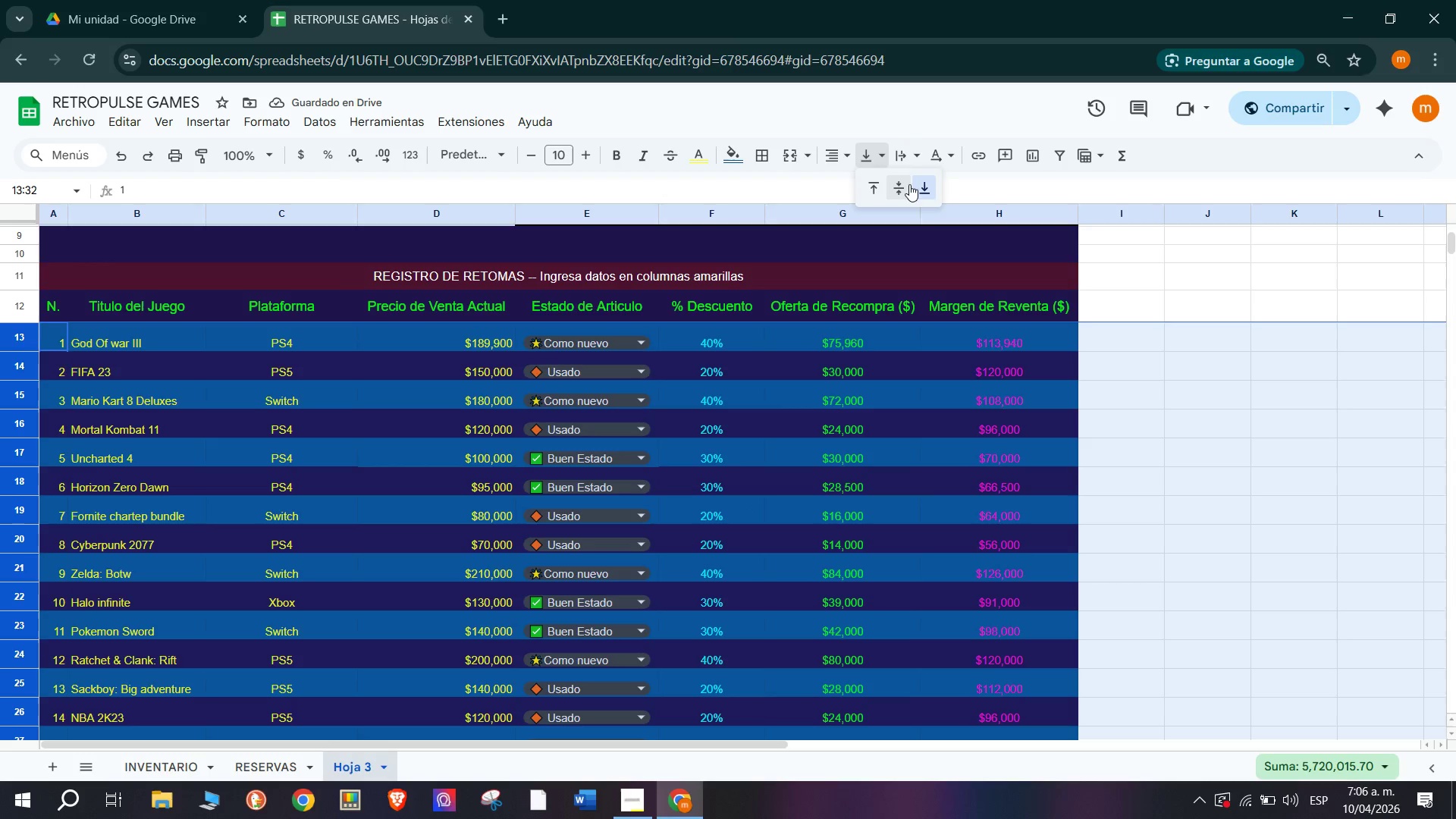 
left_click([909, 184])
 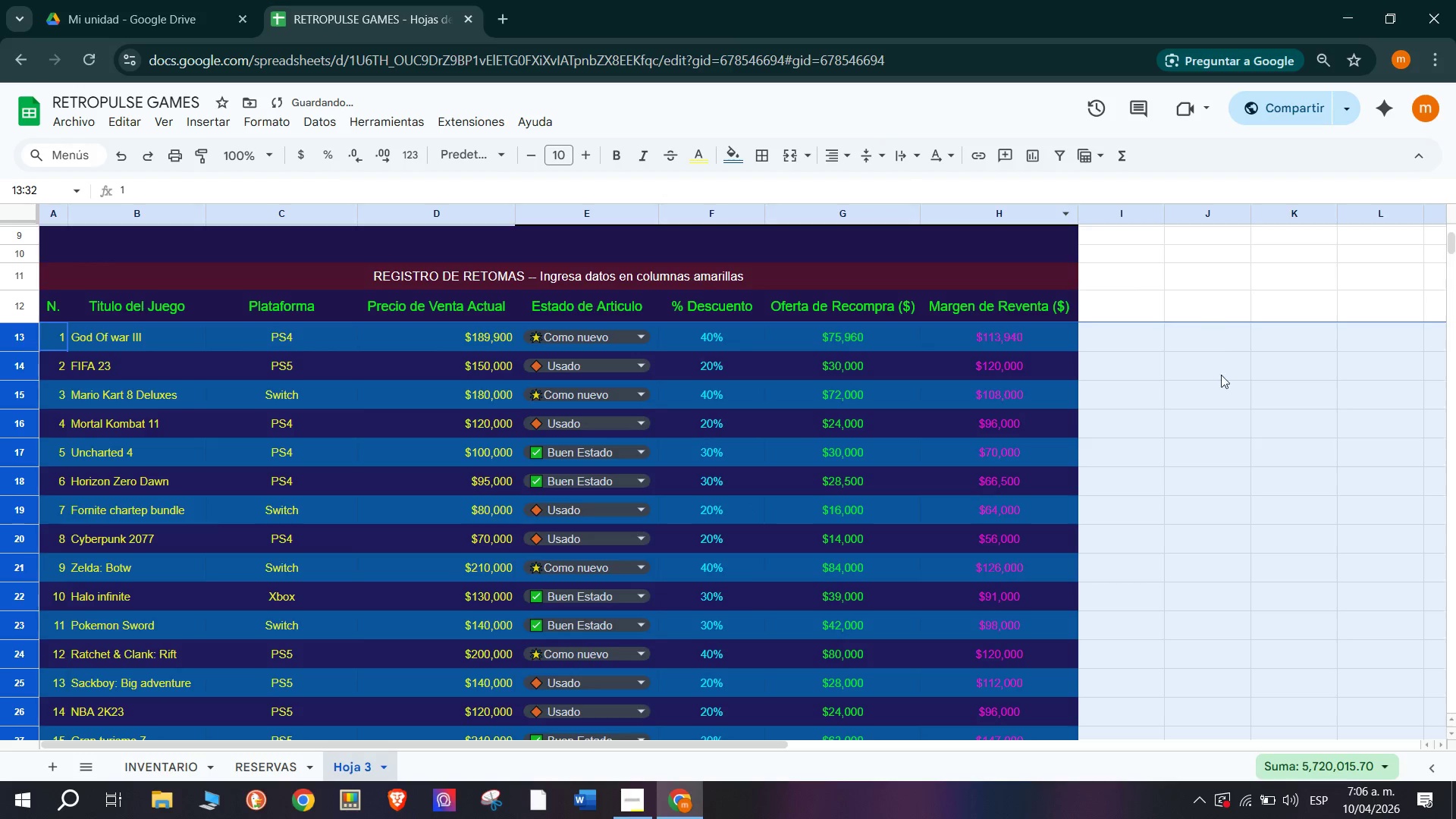 
left_click([1246, 435])
 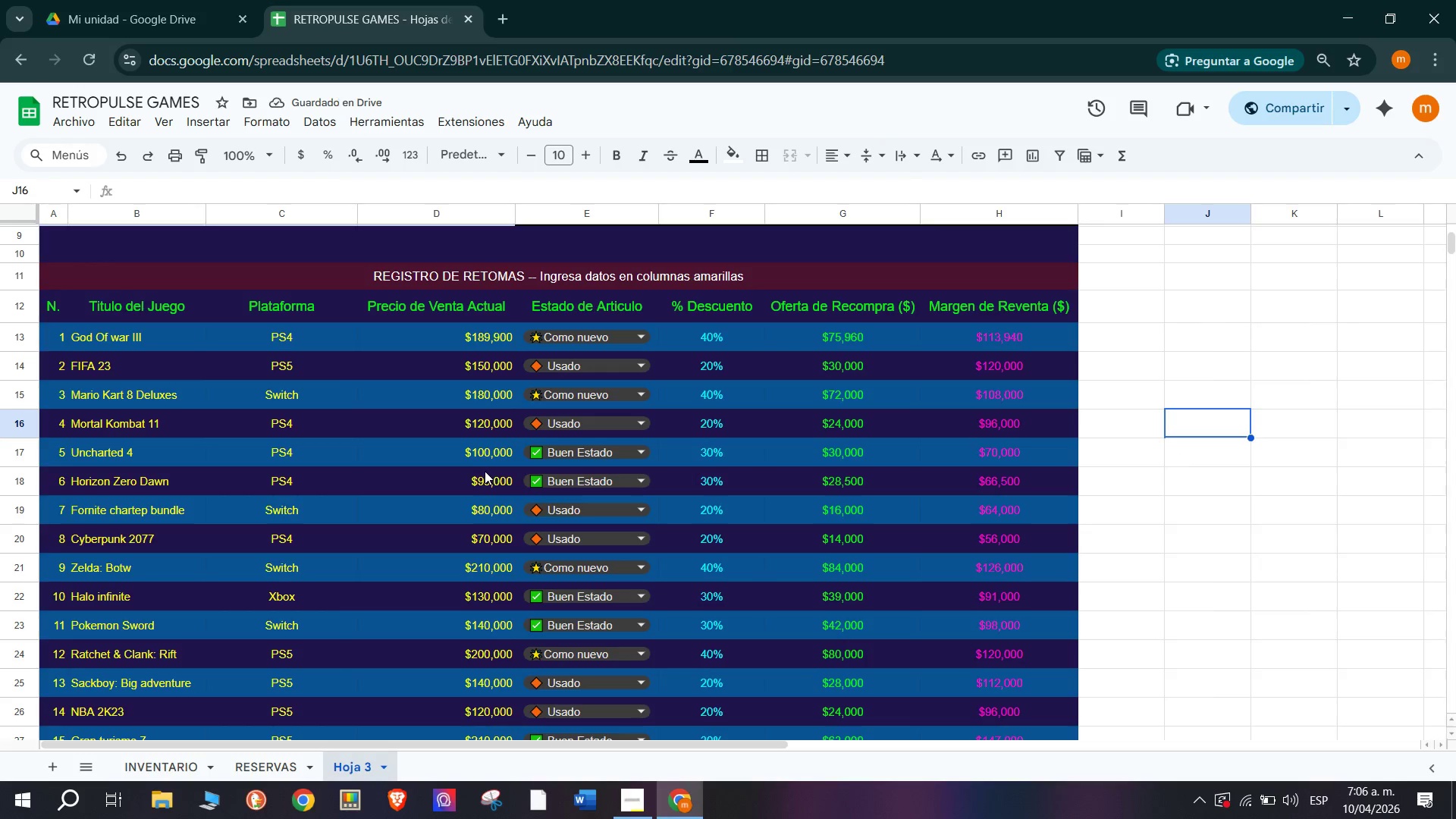 
scroll: coordinate [485, 471], scroll_direction: down, amount: 1.0
 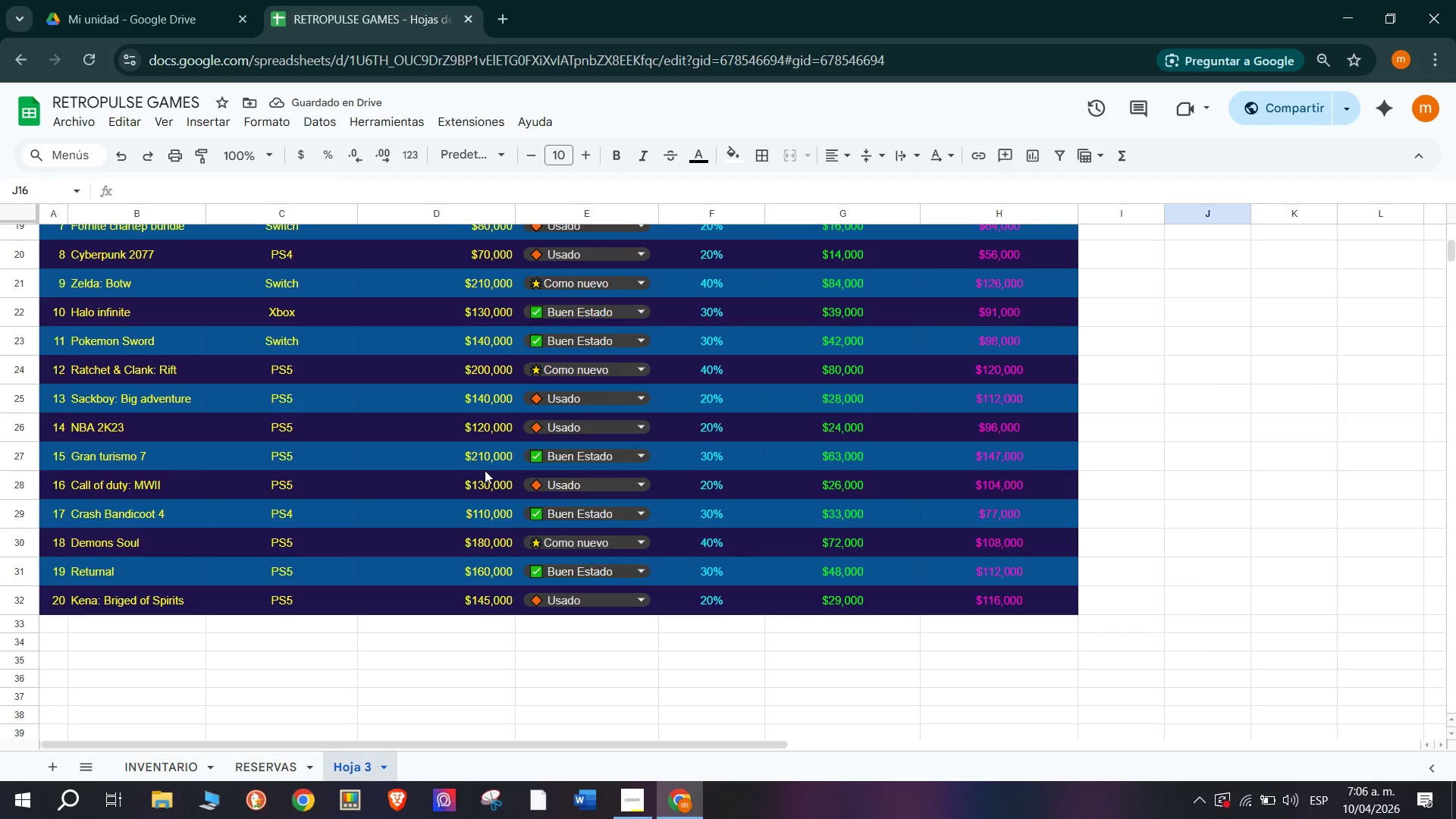 
scroll: coordinate [294, 459], scroll_direction: up, amount: 9.0
 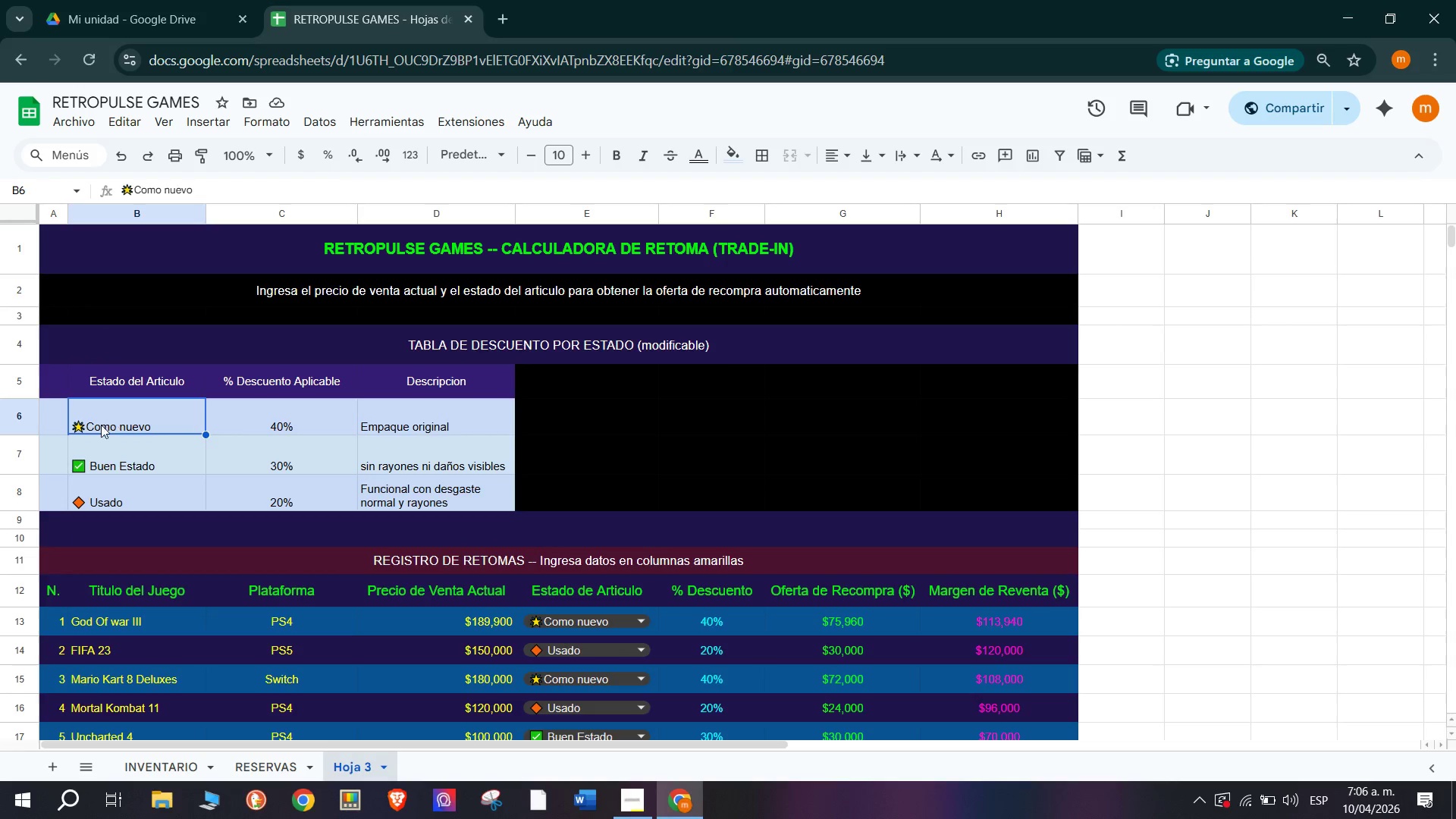 
left_click_drag(start_coordinate=[102, 405], to_coordinate=[475, 501])
 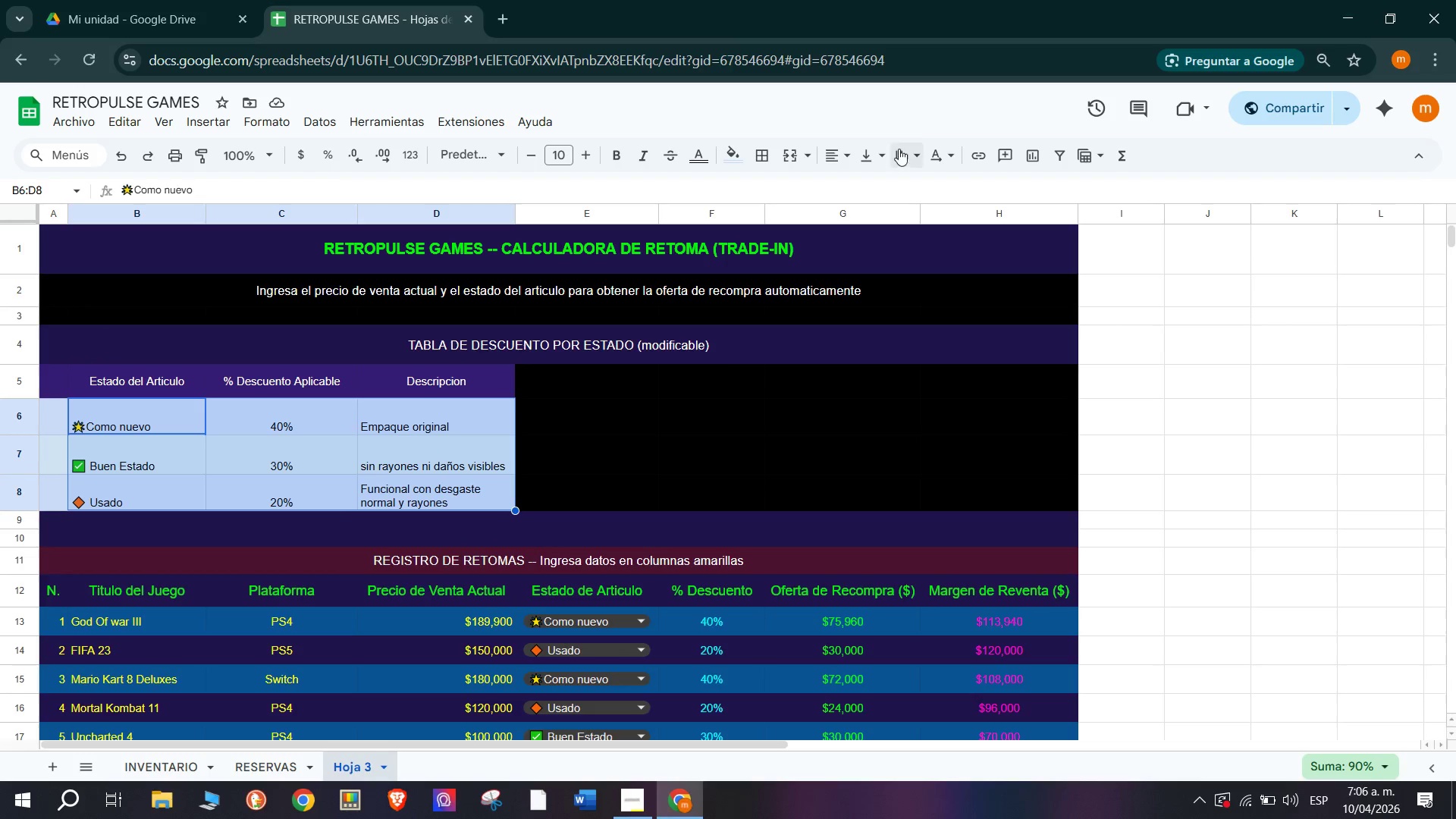 
left_click([899, 152])
 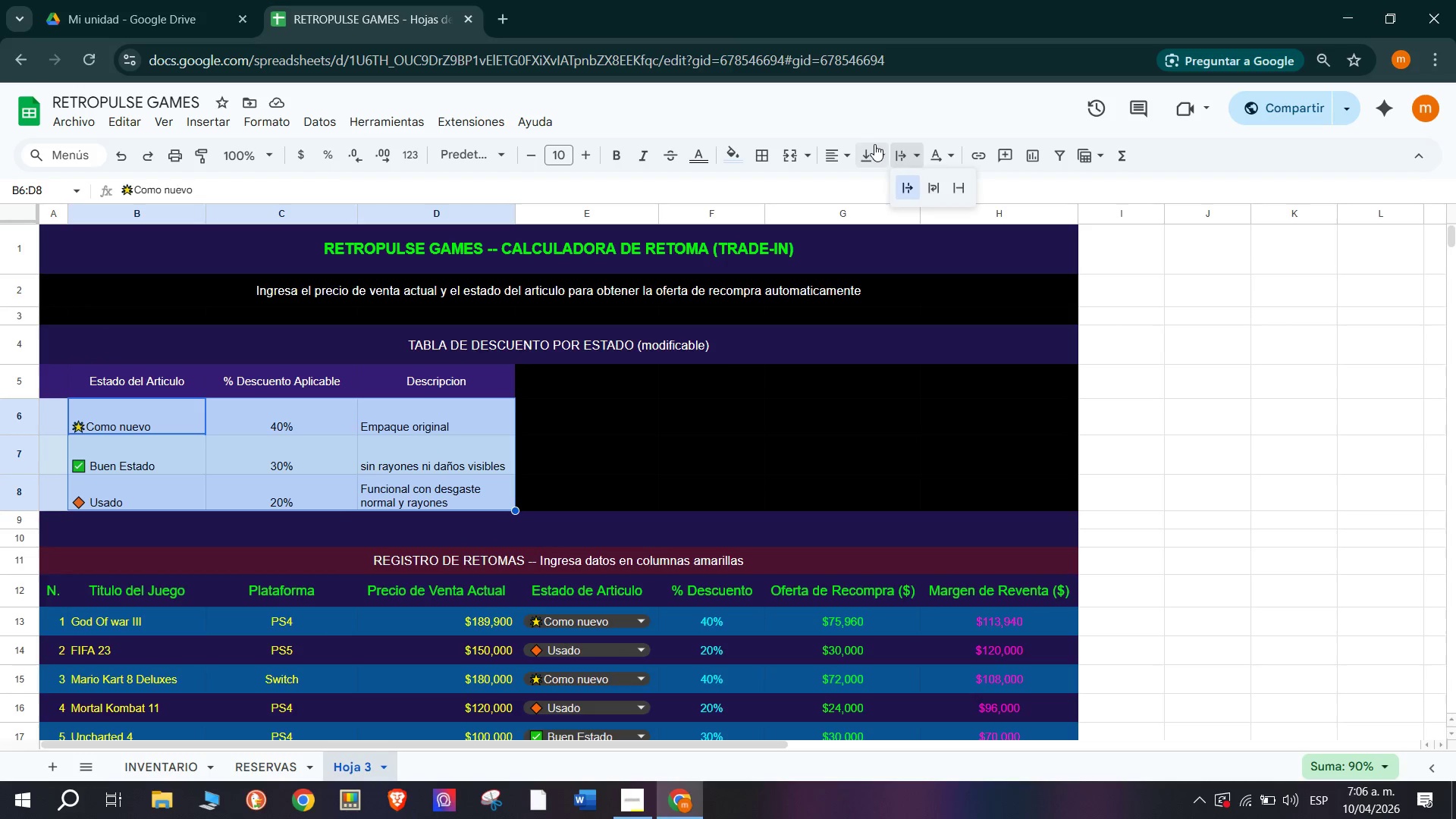 
left_click([874, 144])
 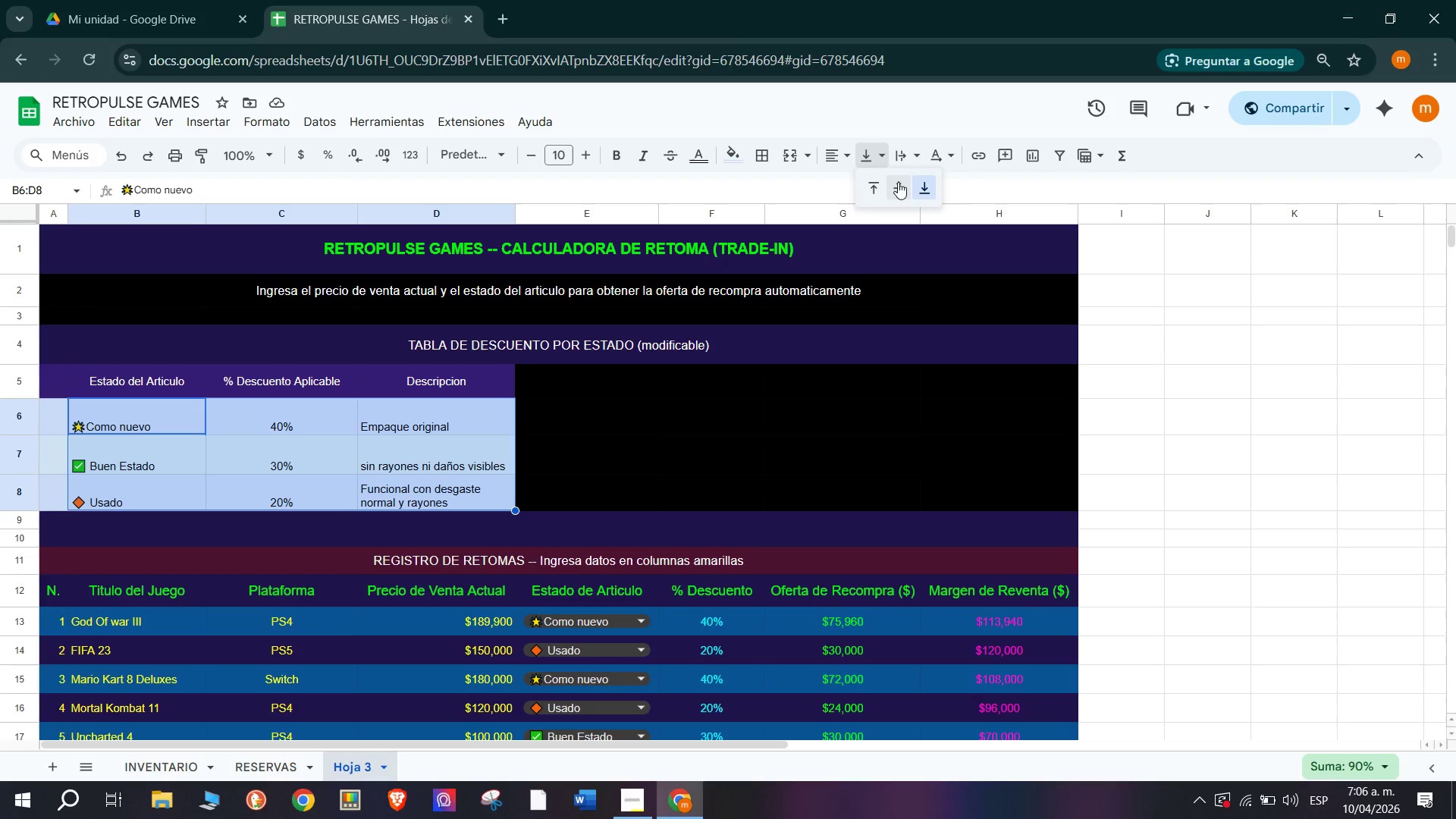 
left_click([899, 182])
 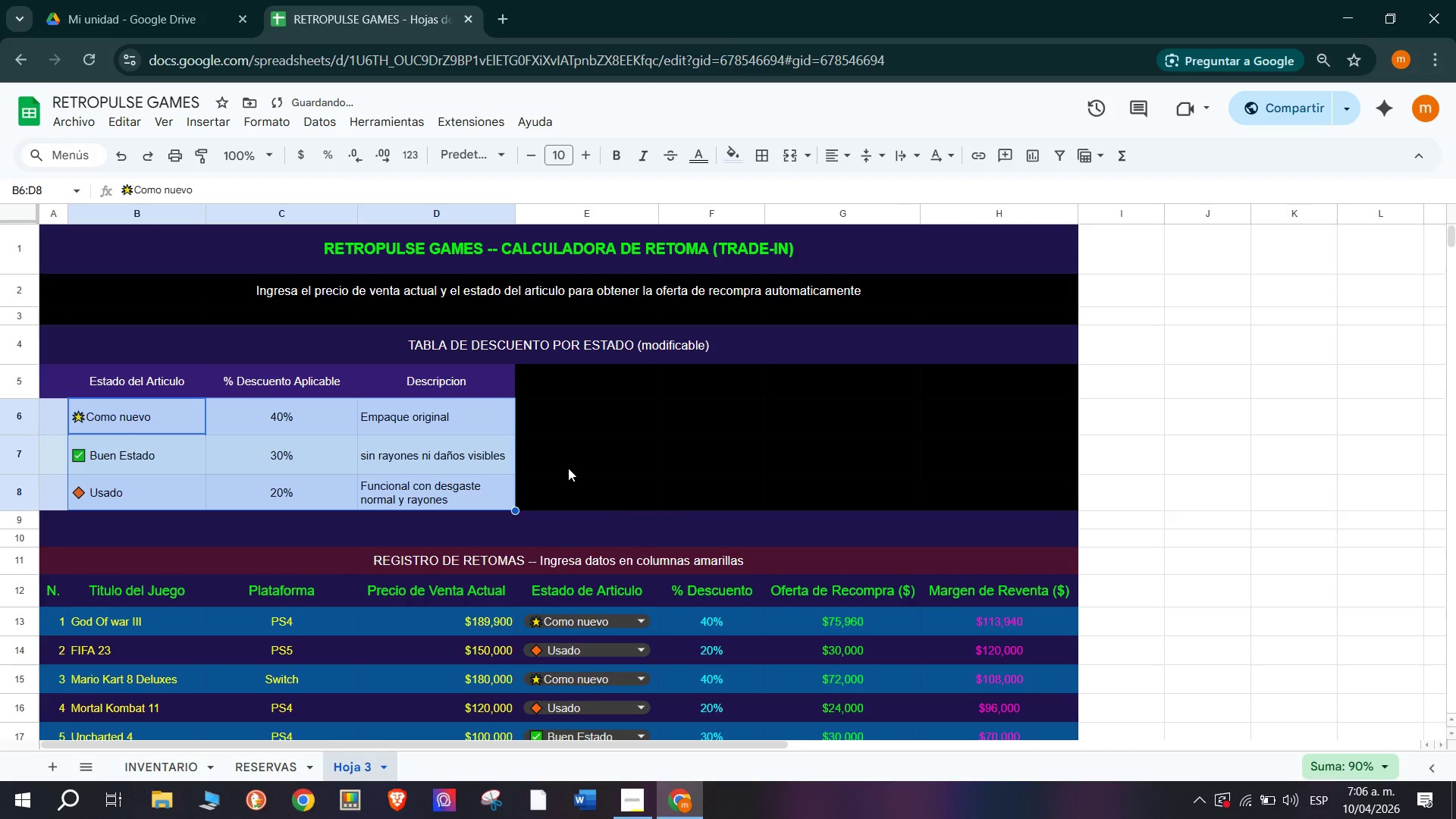 
left_click([608, 426])
 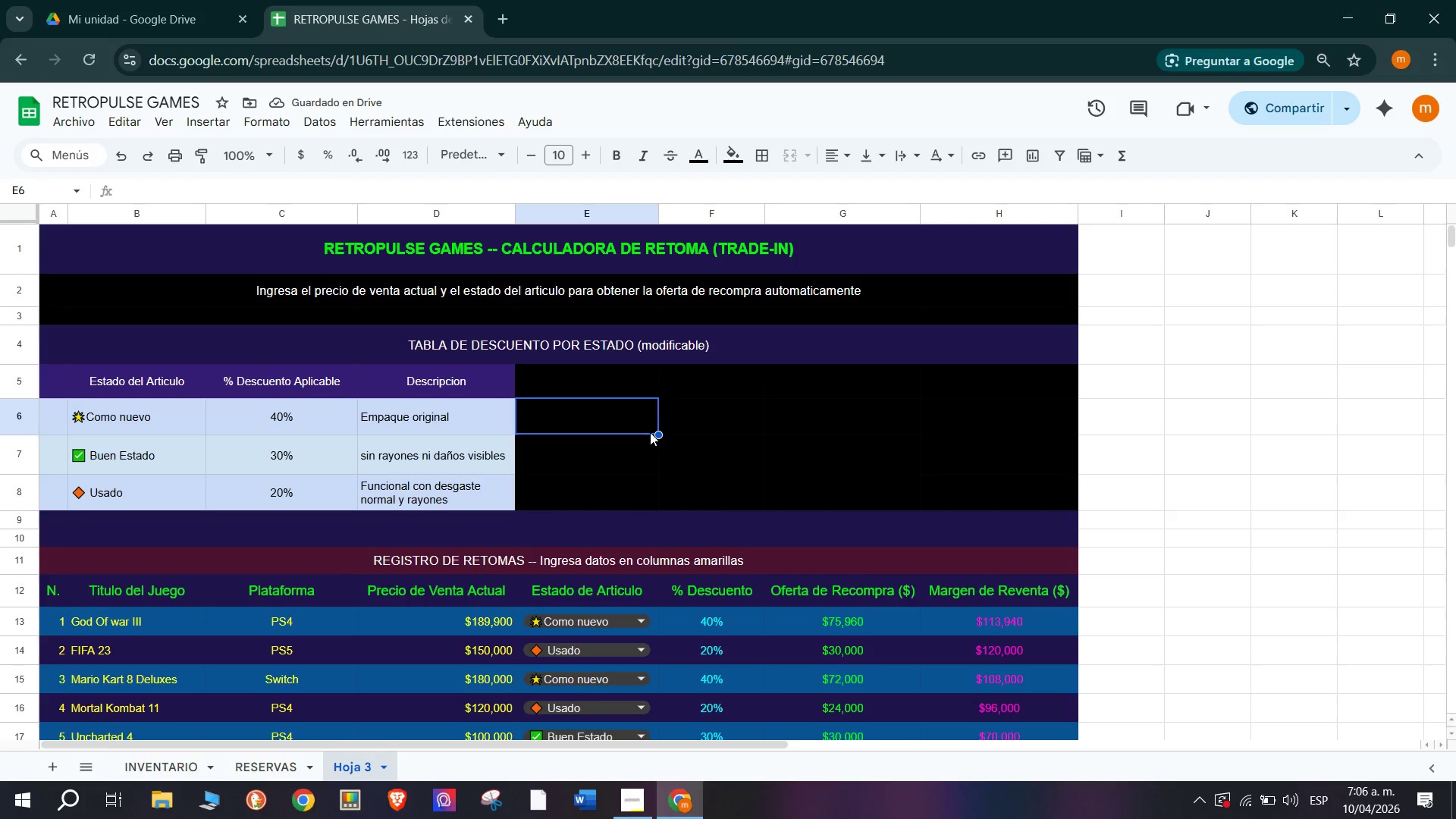 
left_click([781, 466])
 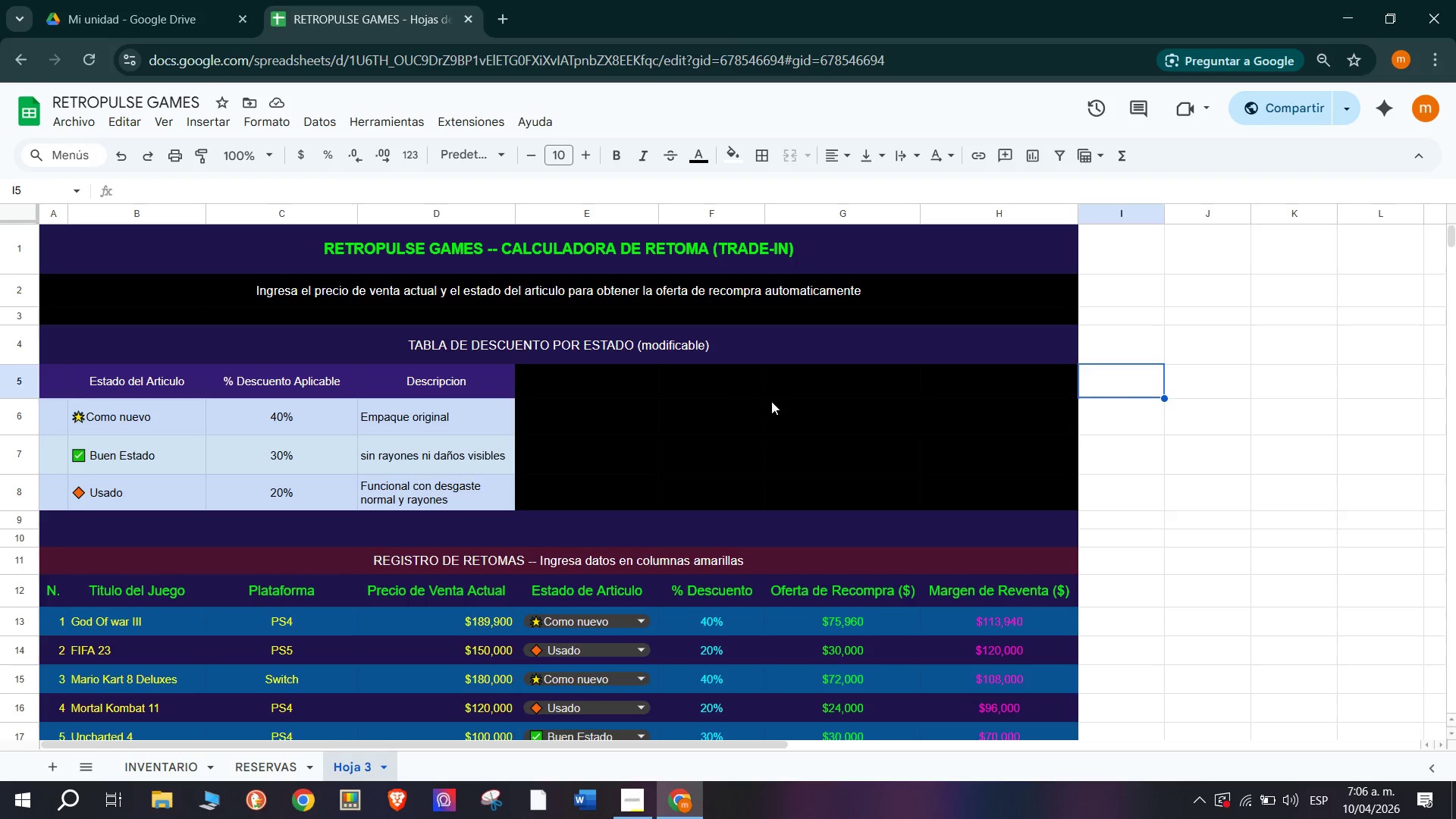 
scroll: coordinate [467, 403], scroll_direction: down, amount: 1.0
 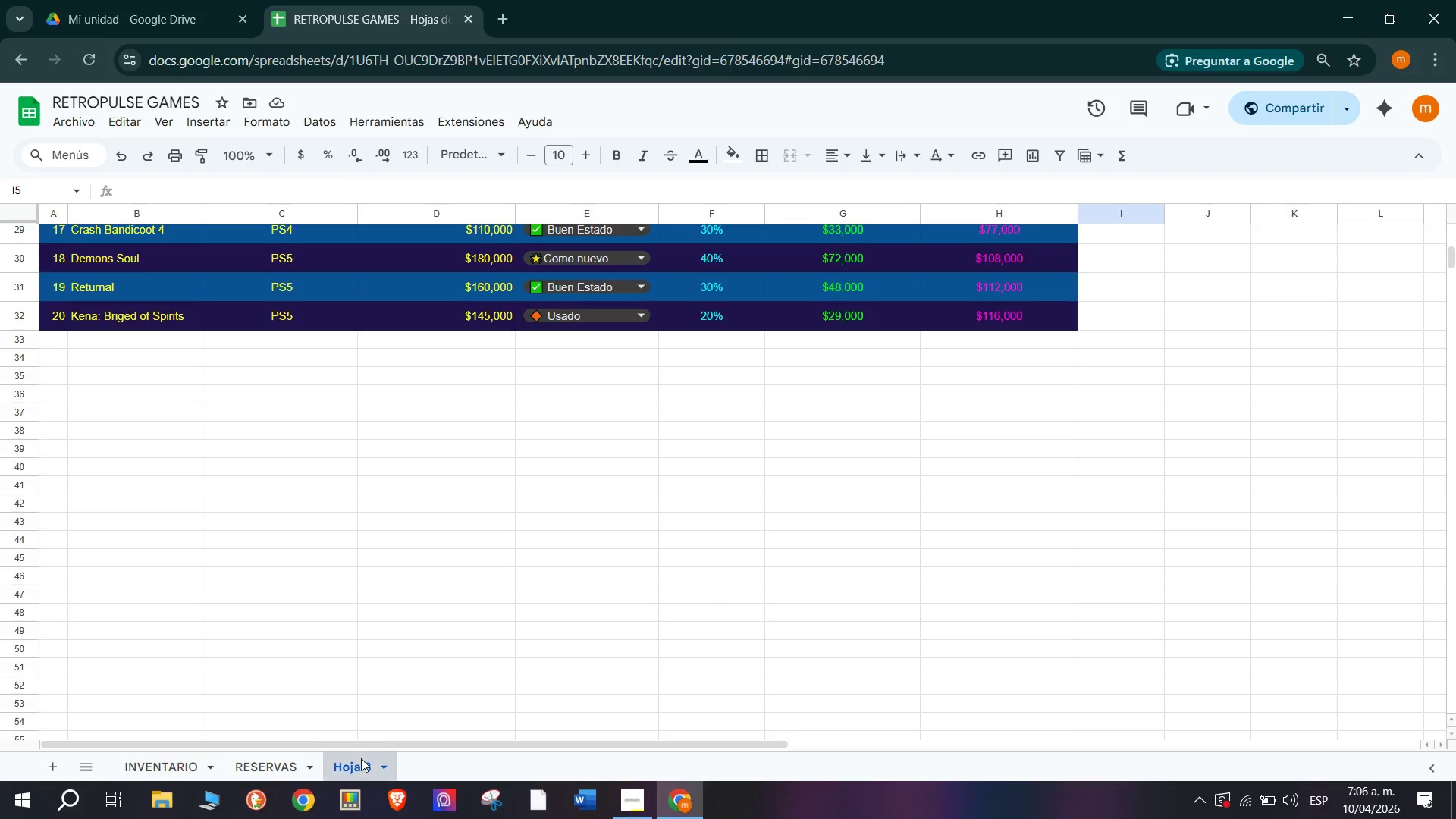 
double_click([361, 758])
 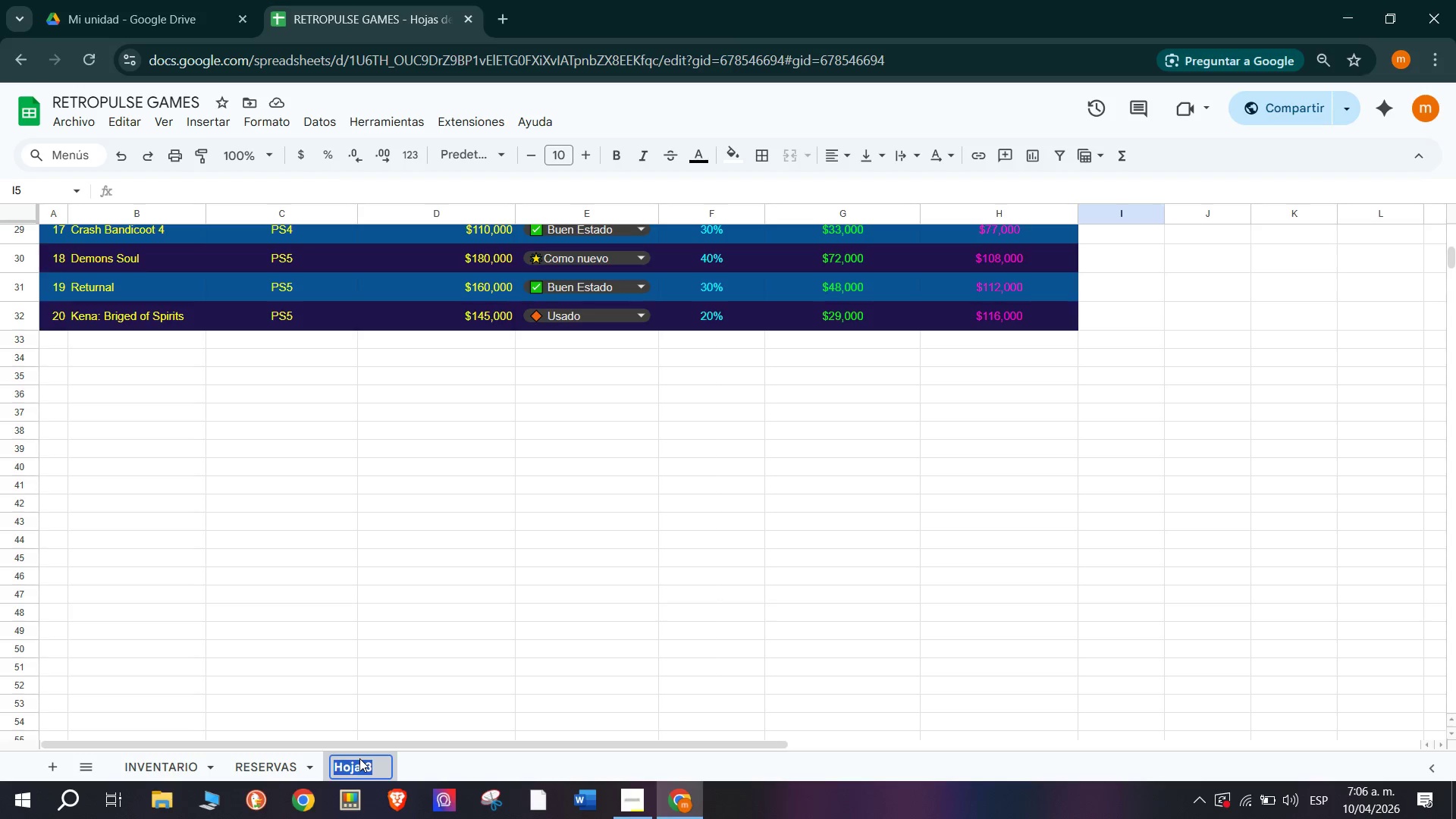 
type(retoma)
key(Backspace)
key(Backspace)
key(Backspace)
key(Backspace)
key(Backspace)
key(Backspace)
type(RETOMA)
 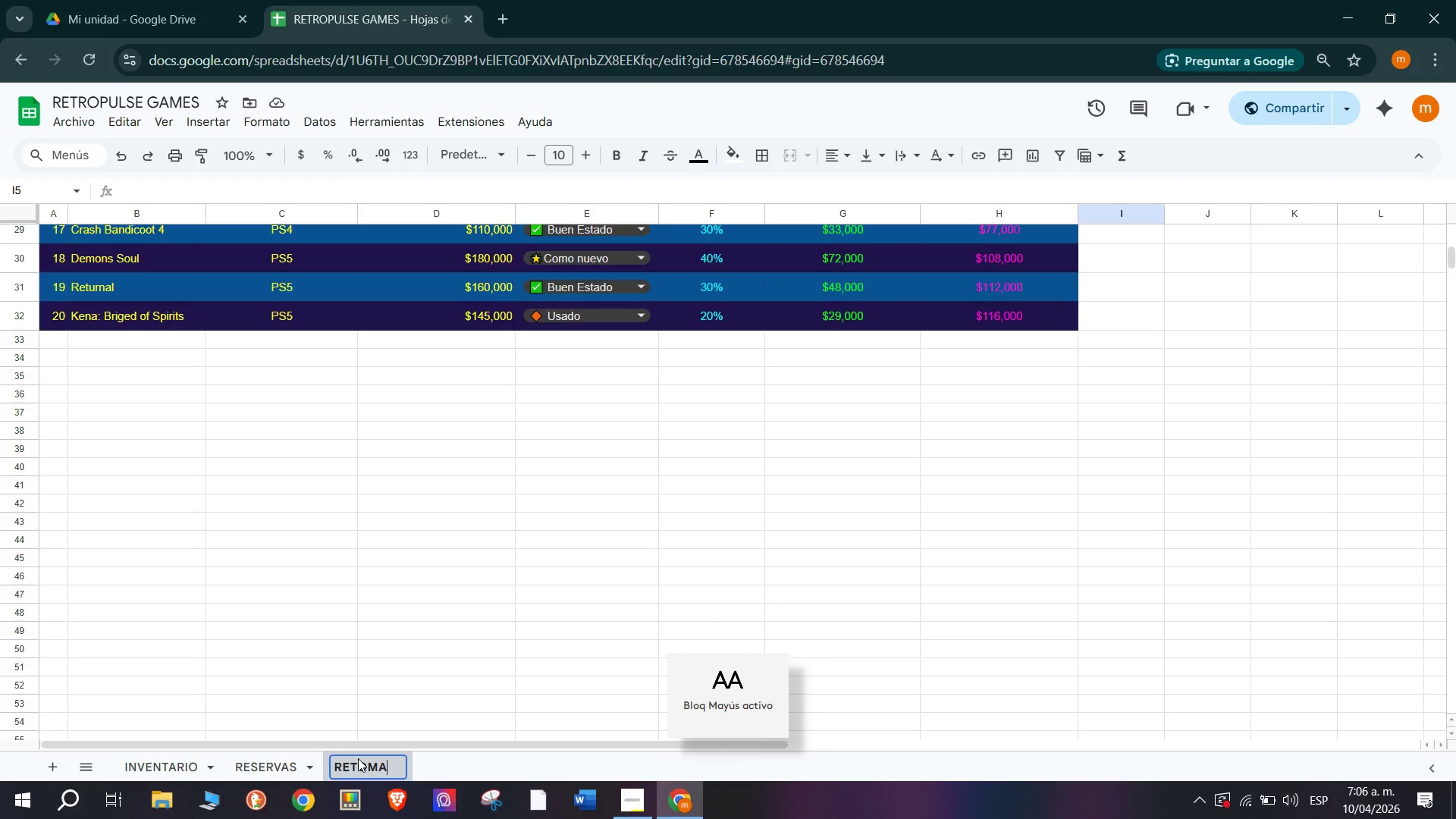 
key(Enter)
 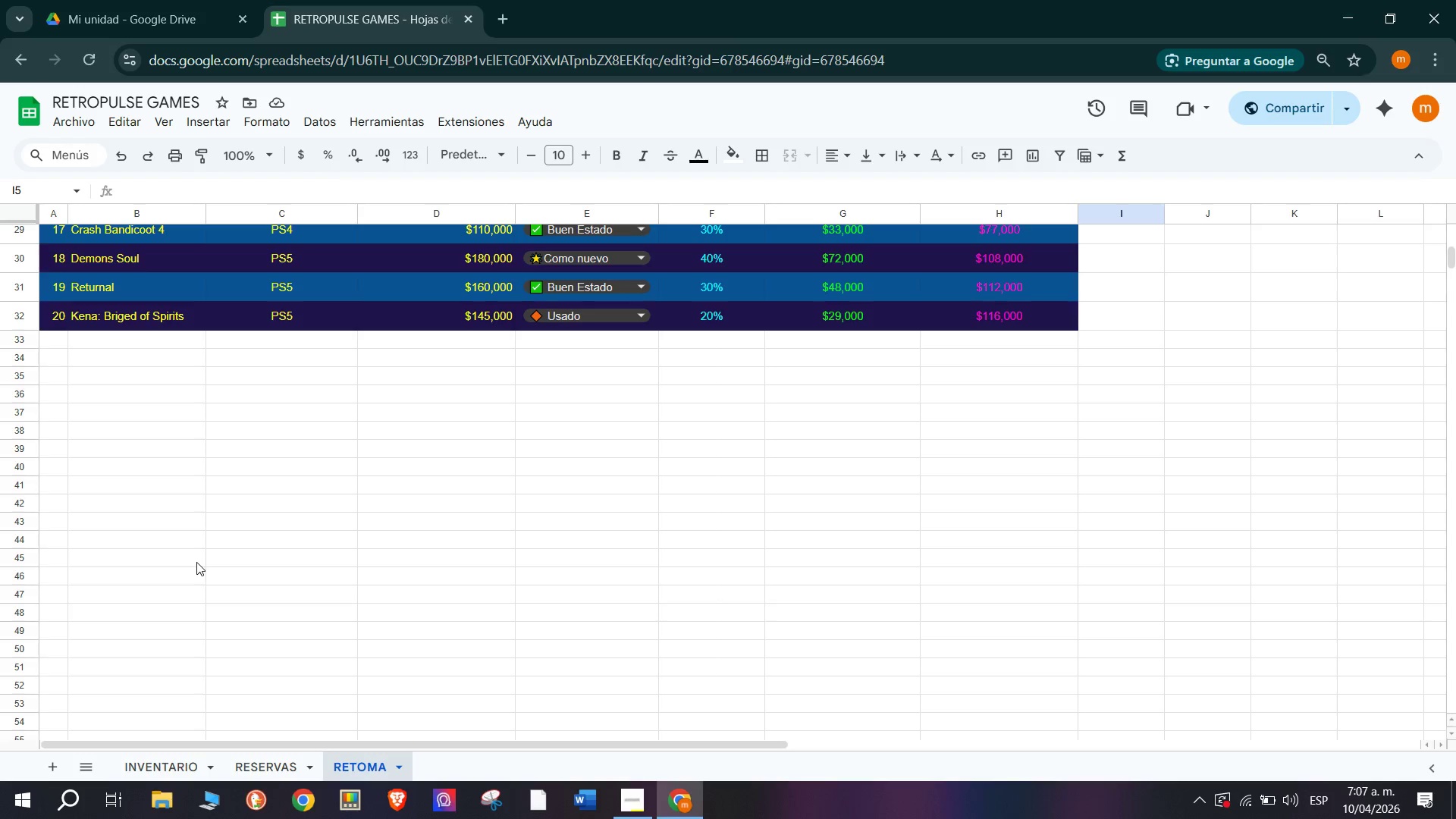 
wait(49.88)
 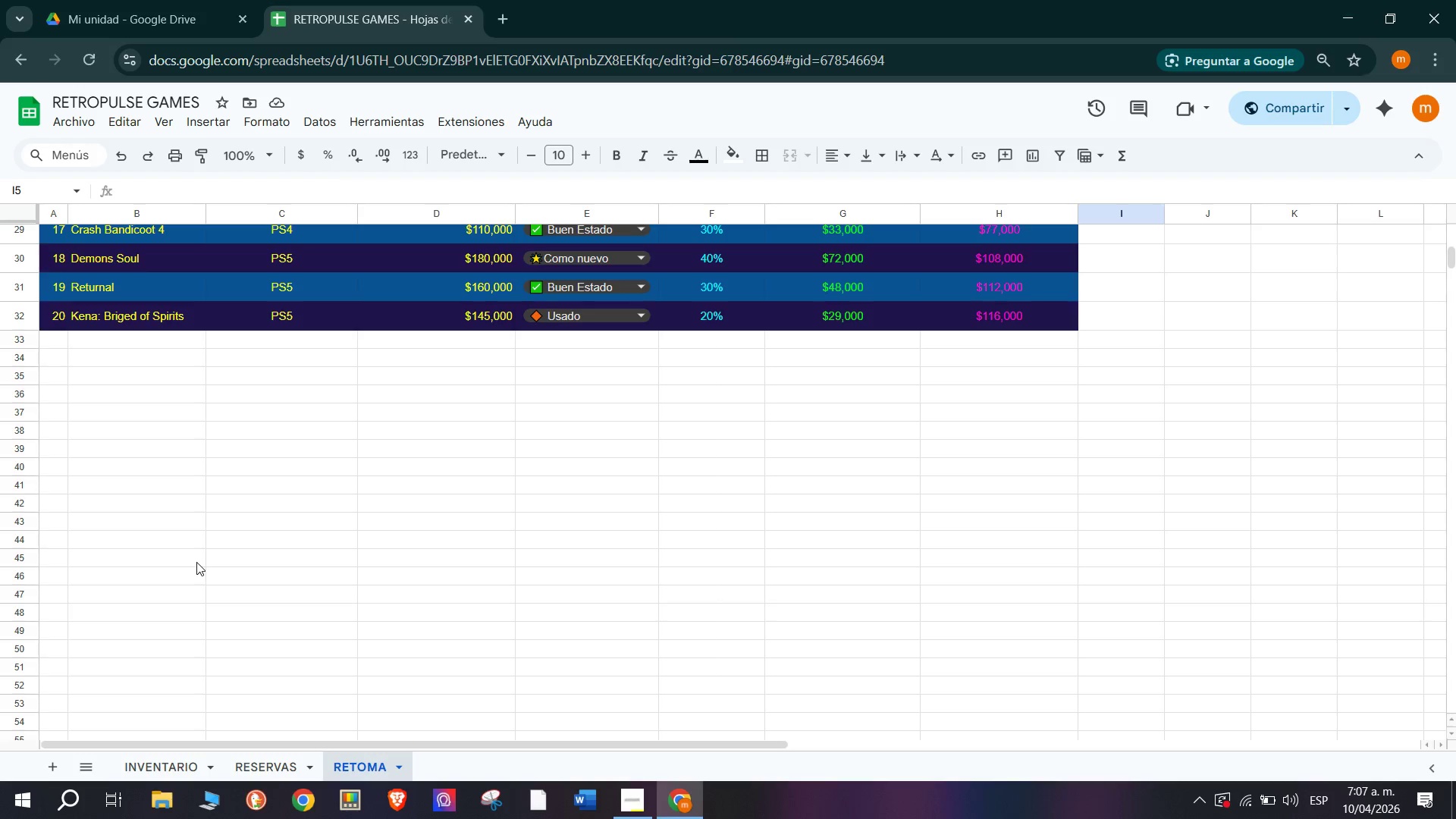 
scroll: coordinate [242, 412], scroll_direction: up, amount: 2.0
 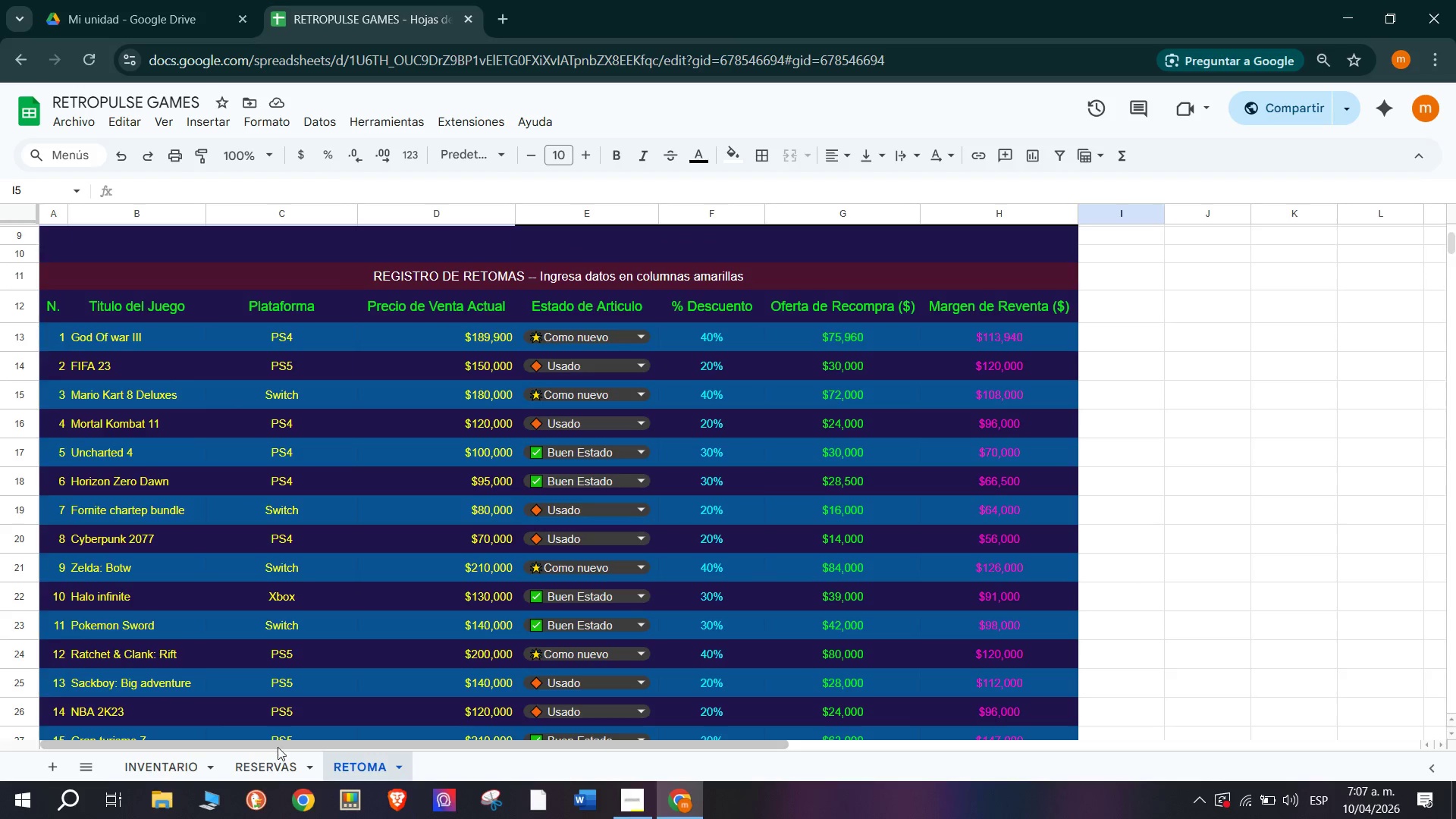 
left_click([263, 777])
 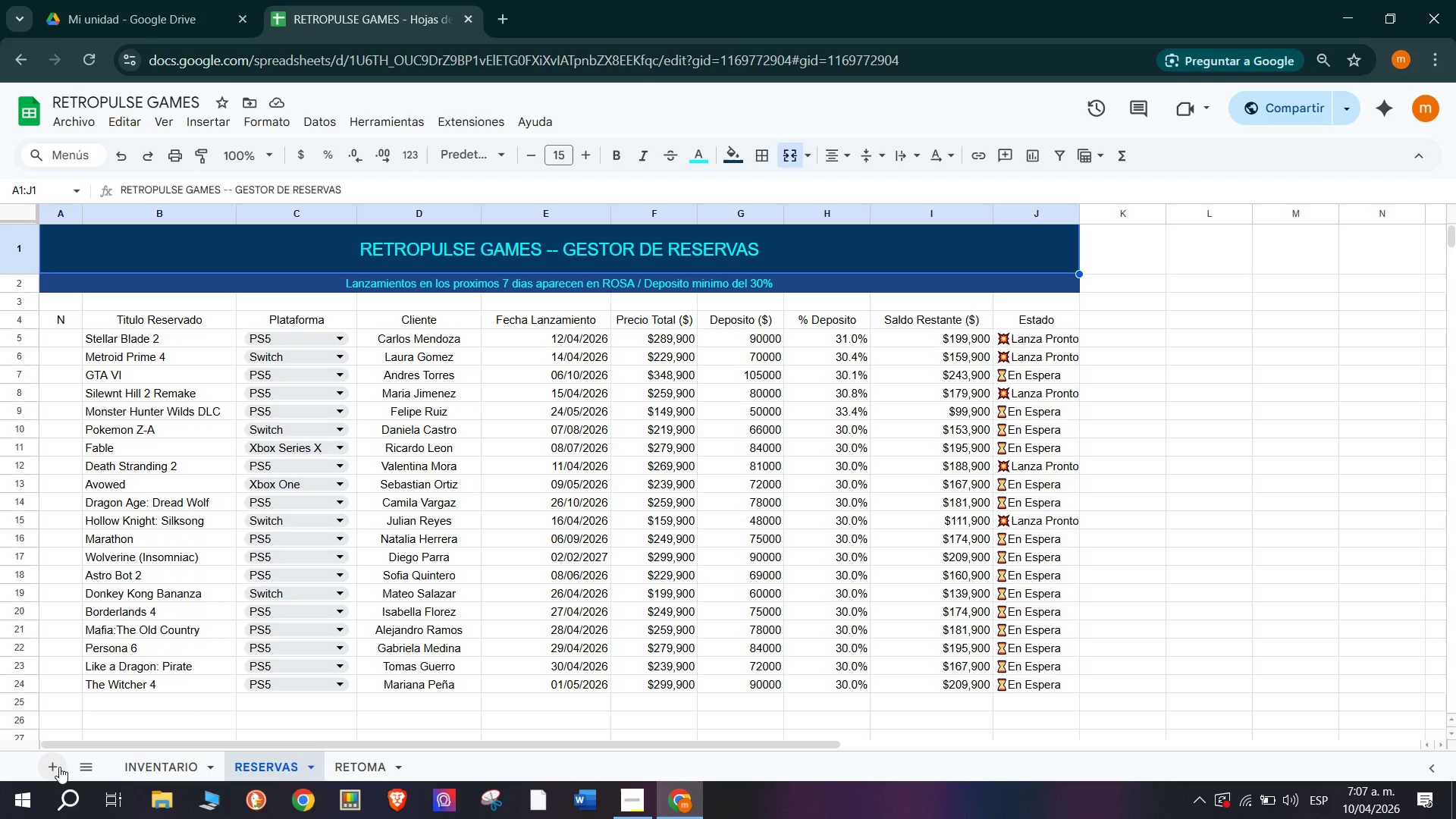 
left_click([59, 765])
 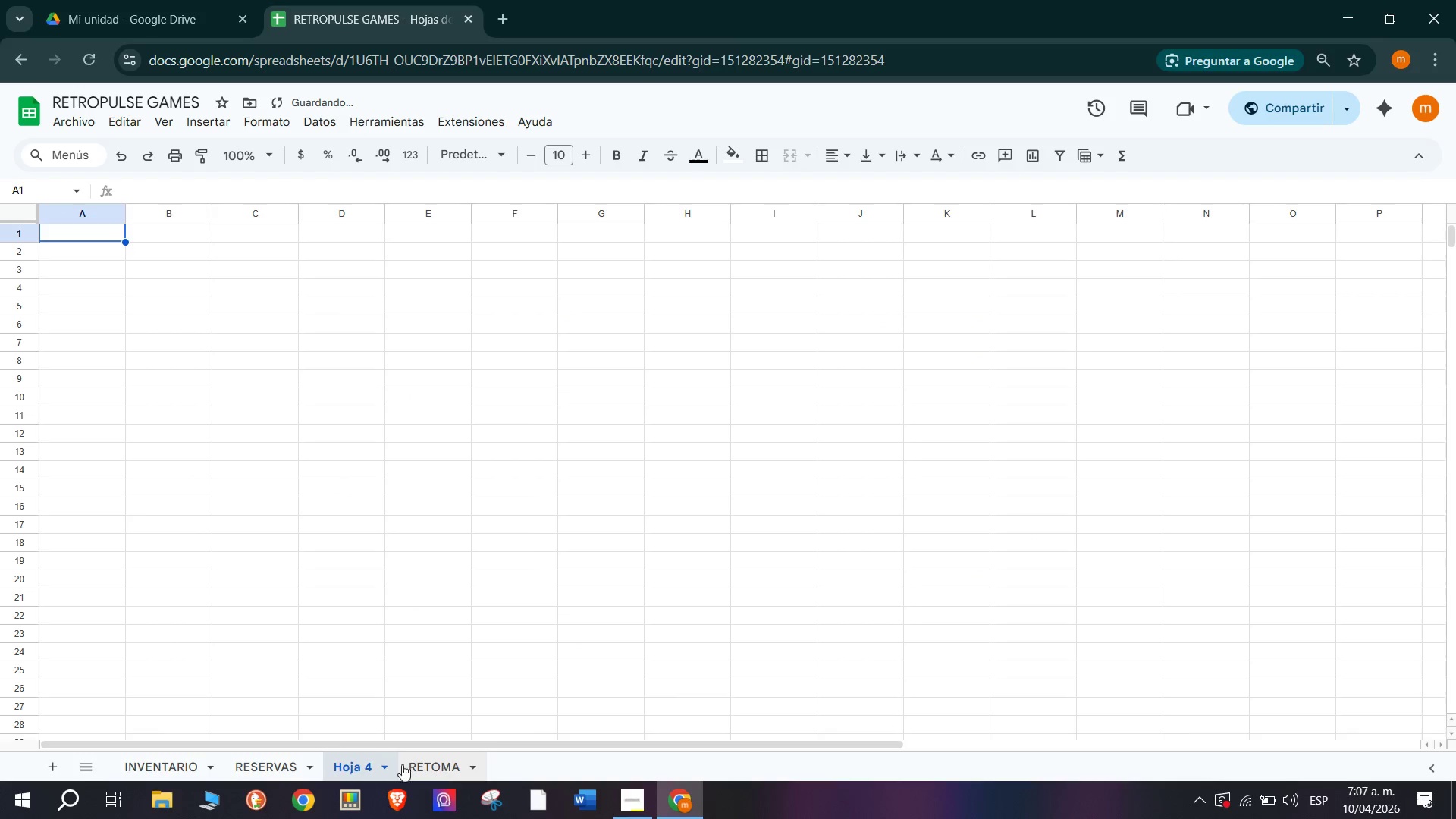 
left_click_drag(start_coordinate=[364, 761], to_coordinate=[497, 766])
 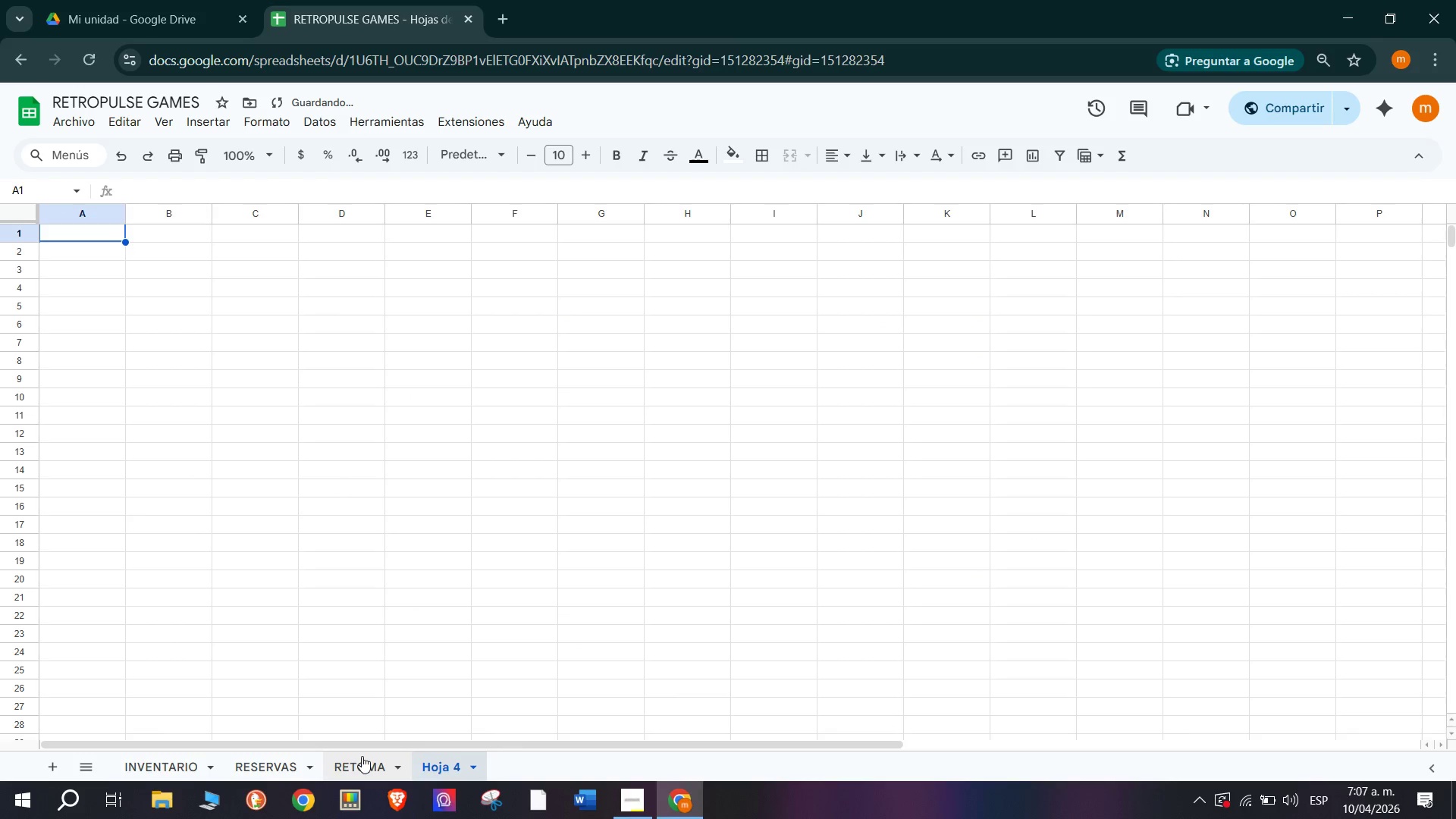 
left_click([362, 756])
 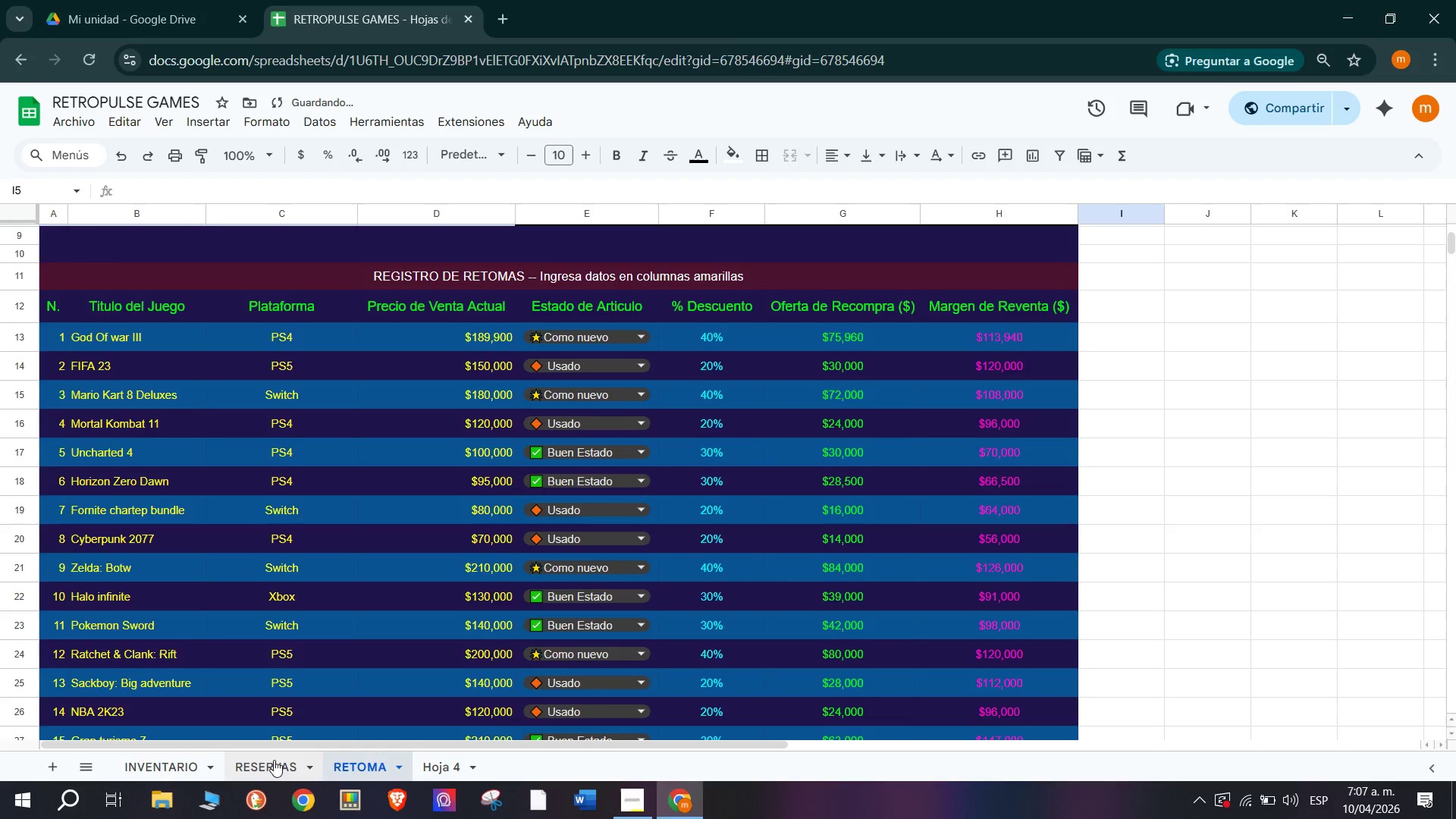 
left_click([275, 762])
 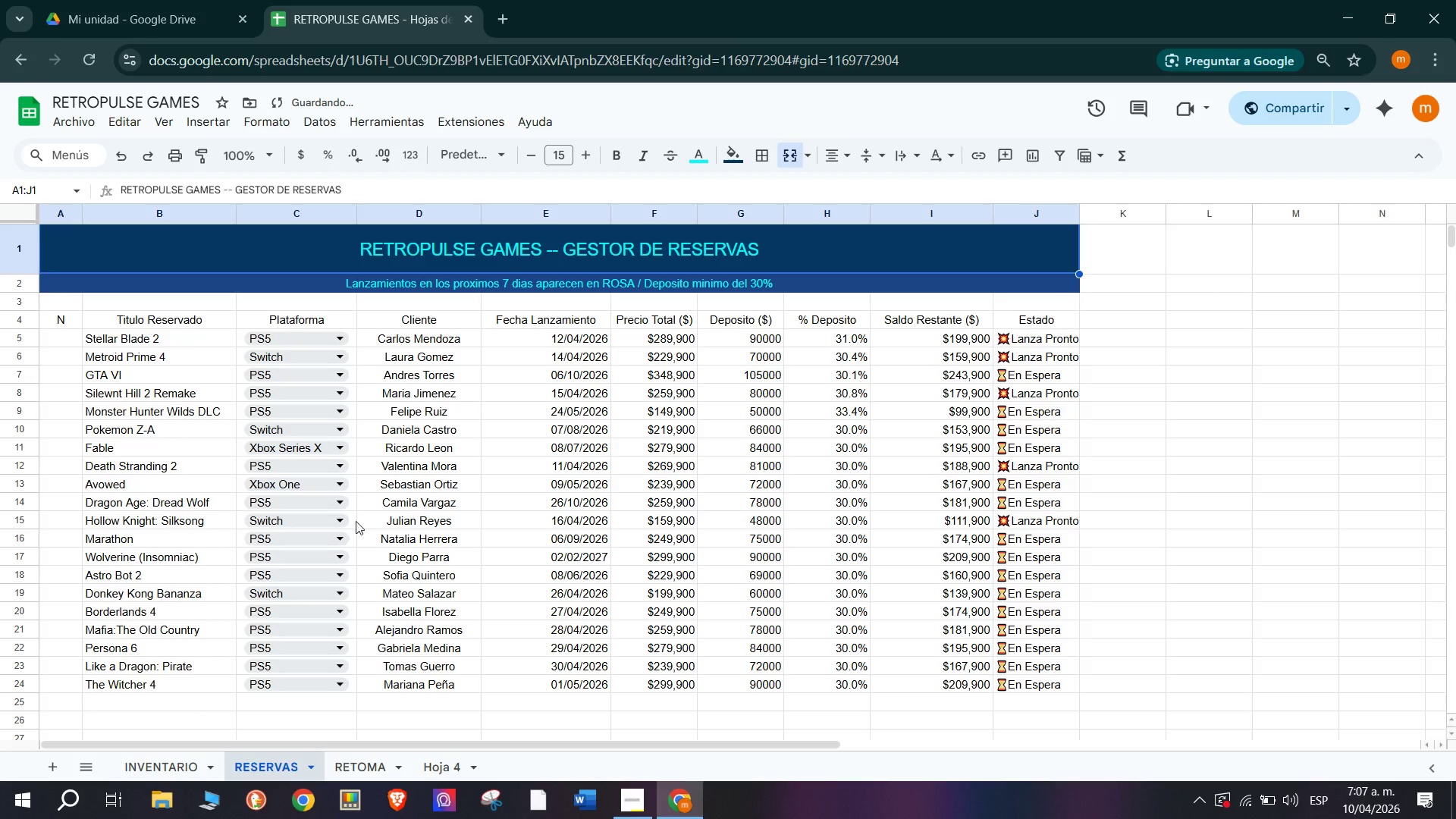 
scroll: coordinate [356, 520], scroll_direction: up, amount: 4.0
 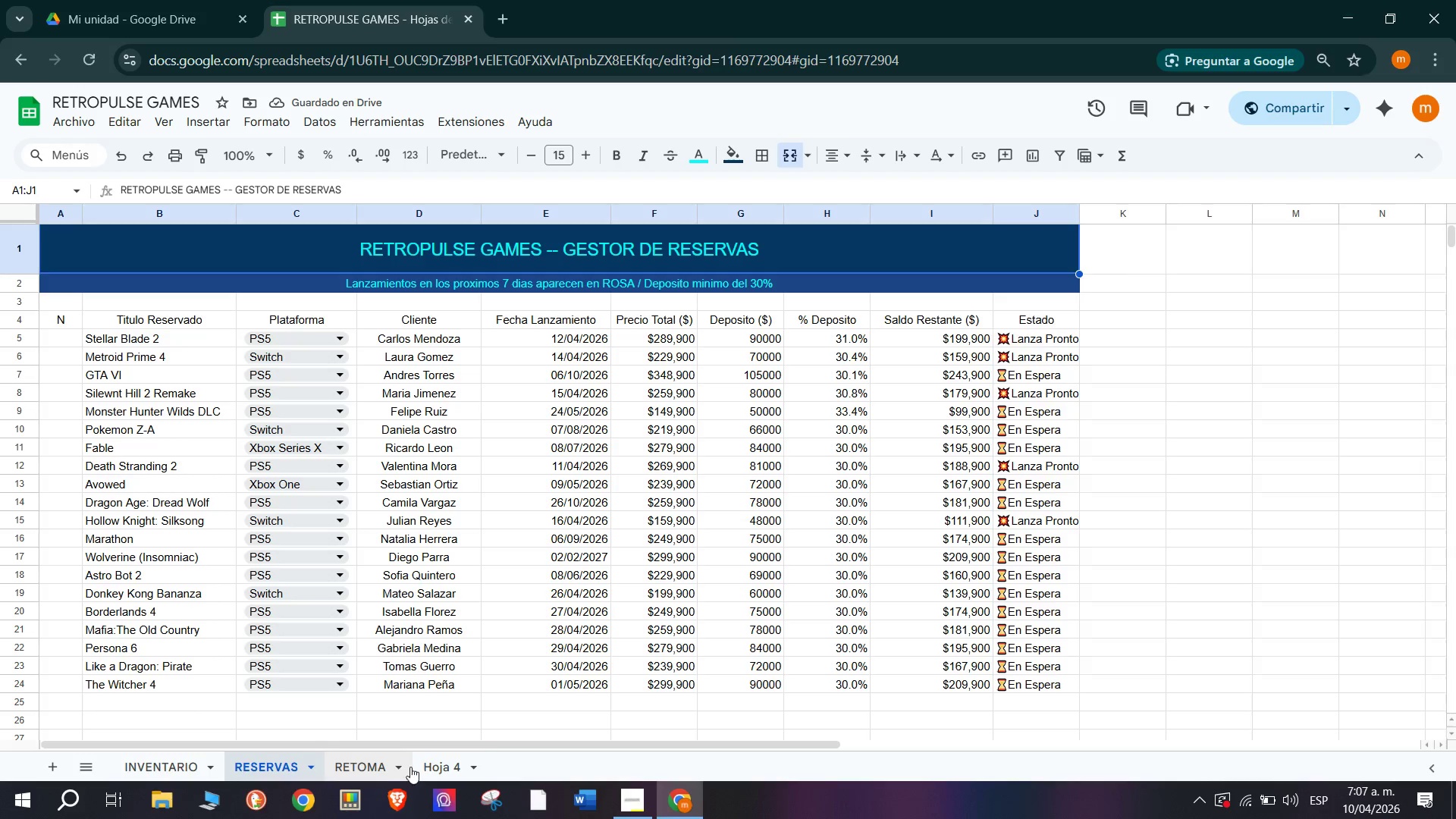 
left_click([433, 763])
 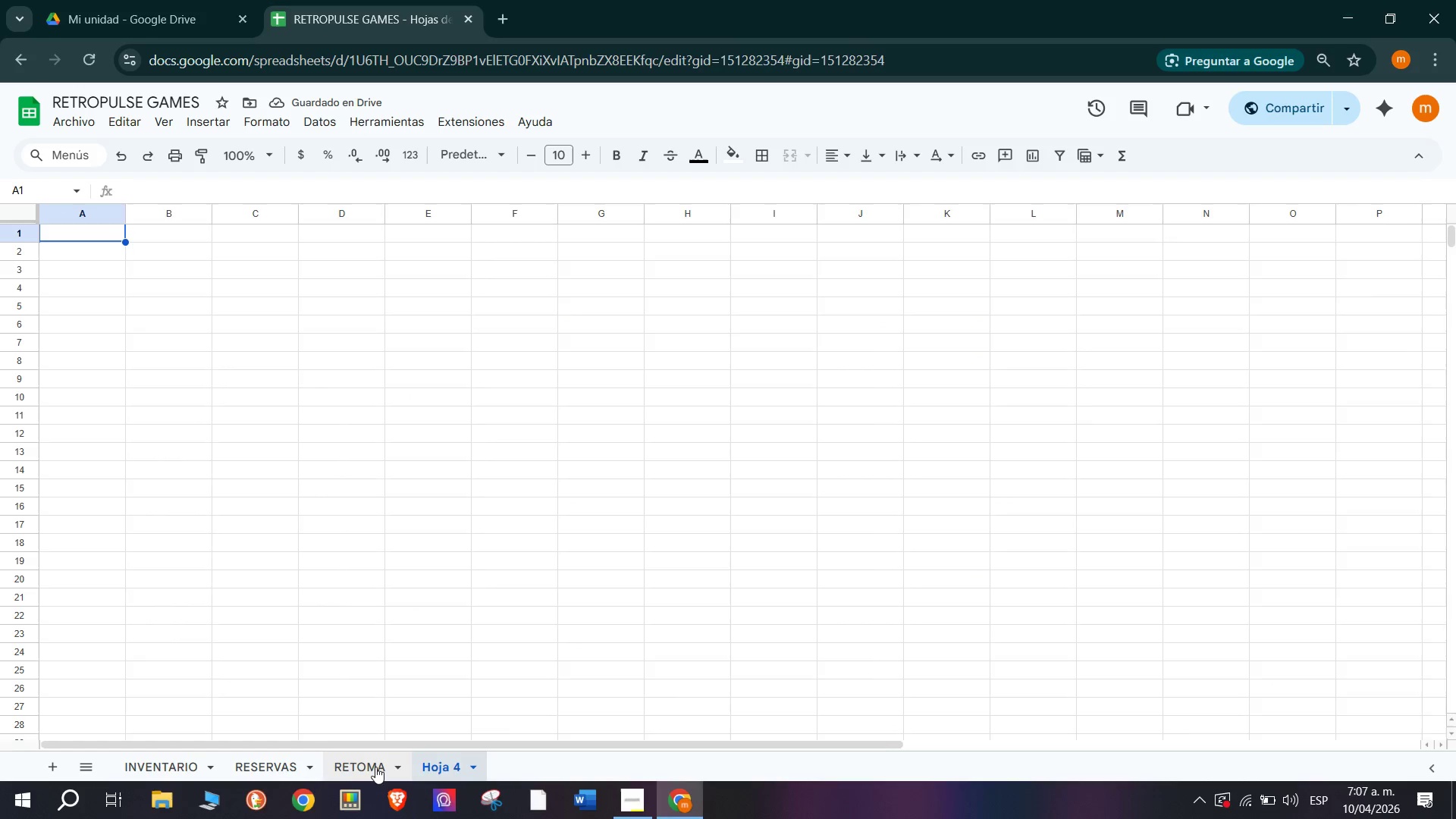 
left_click([375, 767])
 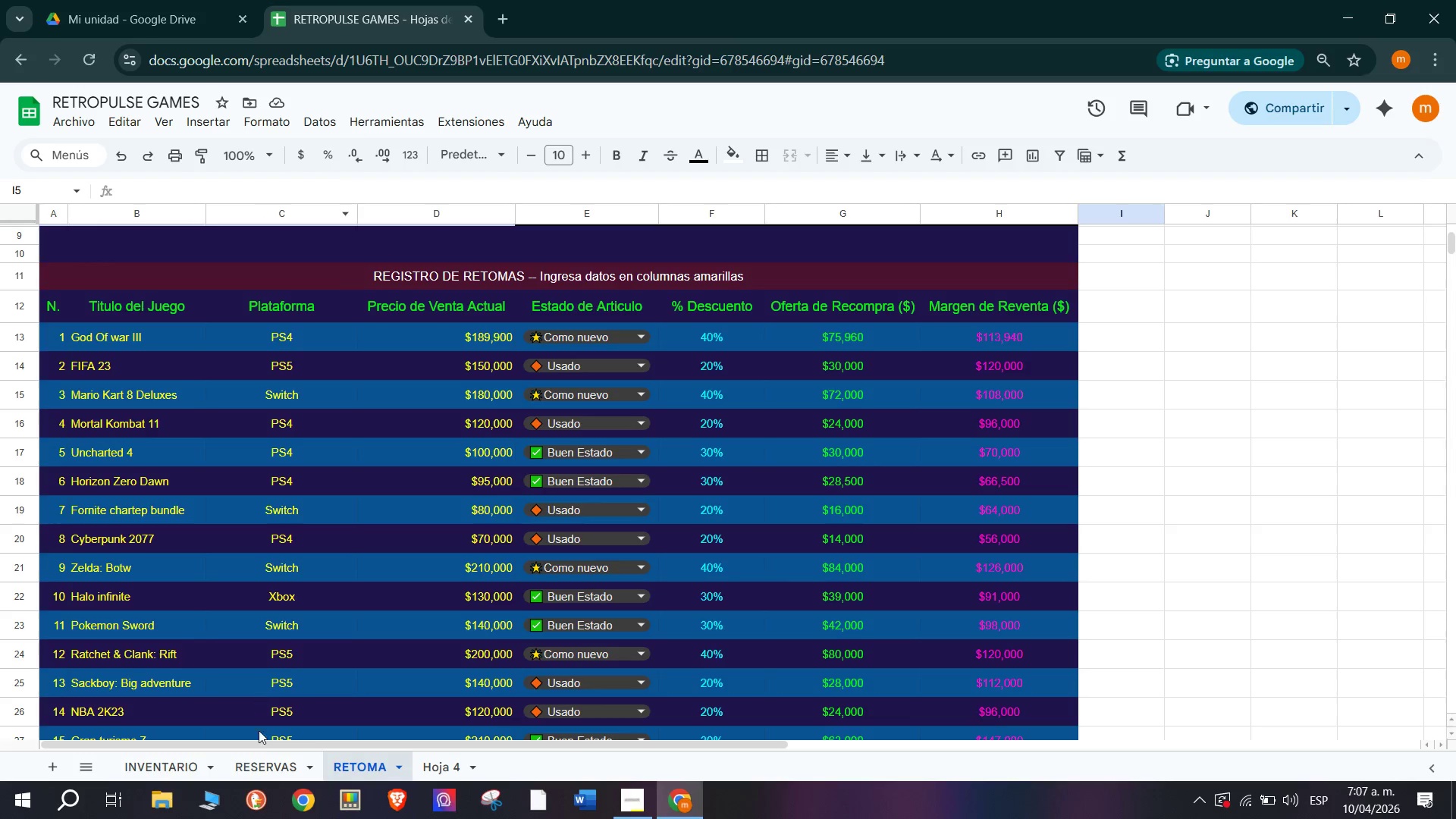 
left_click([276, 758])
 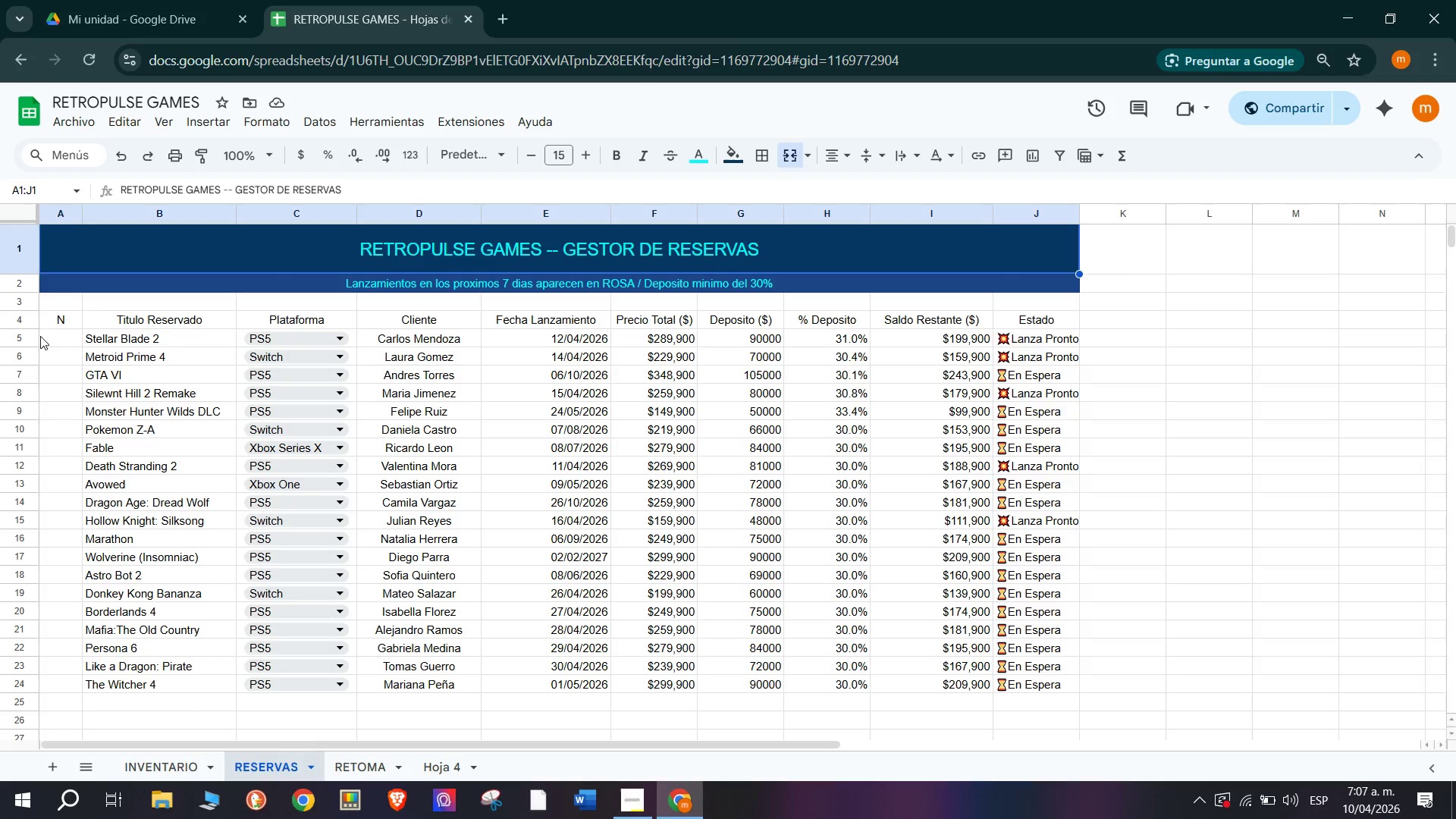 
left_click_drag(start_coordinate=[49, 321], to_coordinate=[1055, 687])
 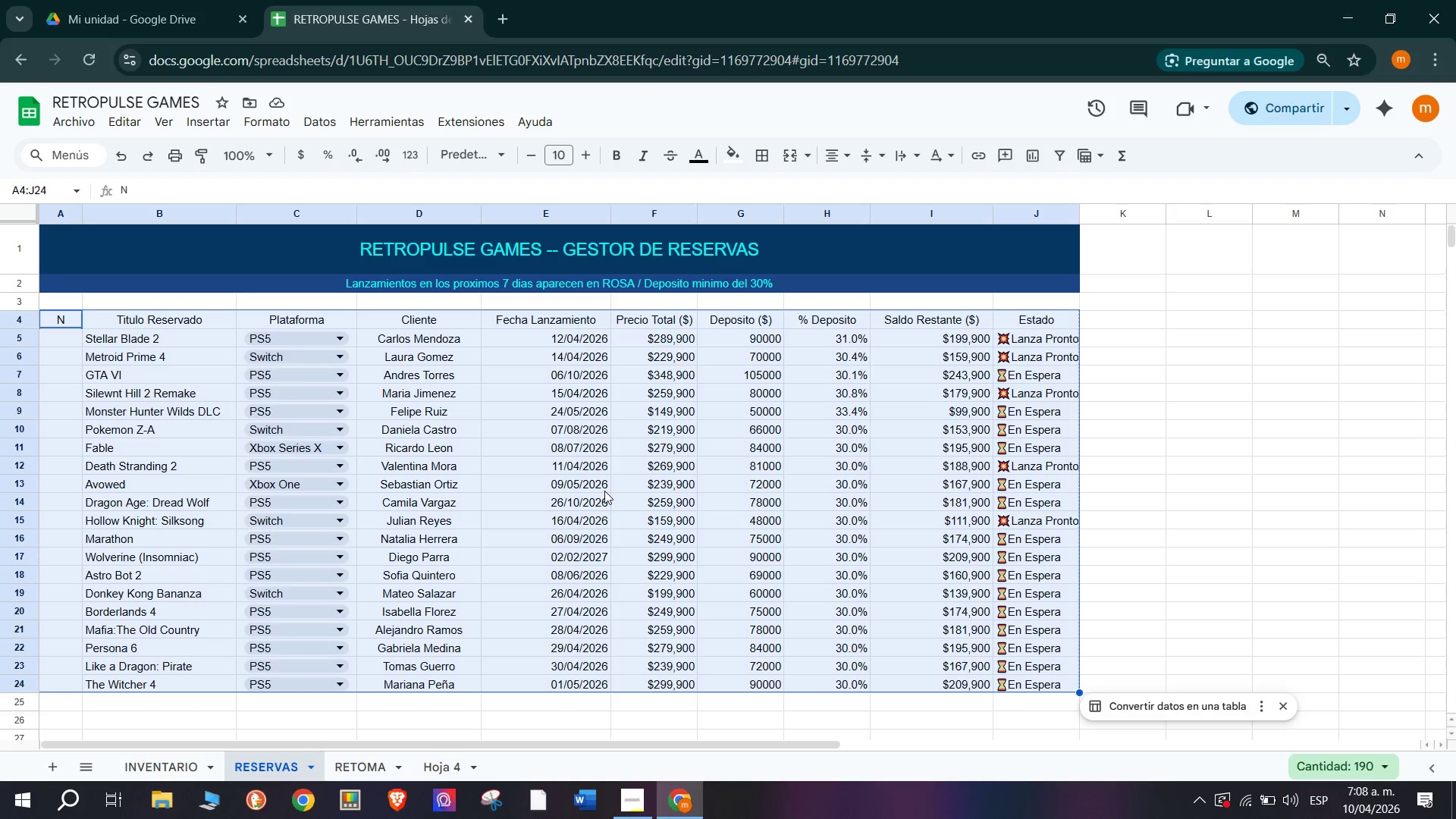 
wait(20.83)
 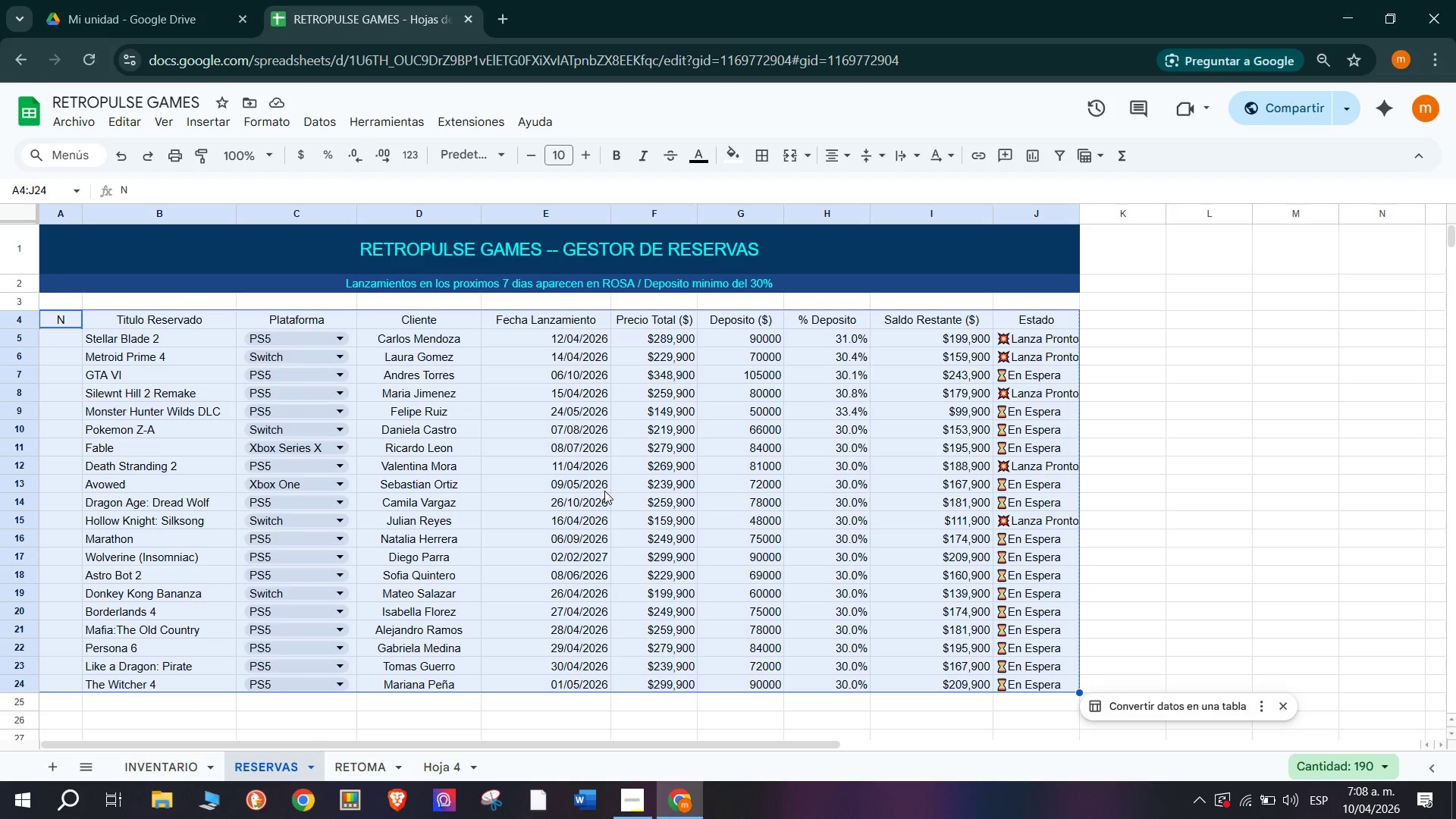 
left_click([297, 334])
 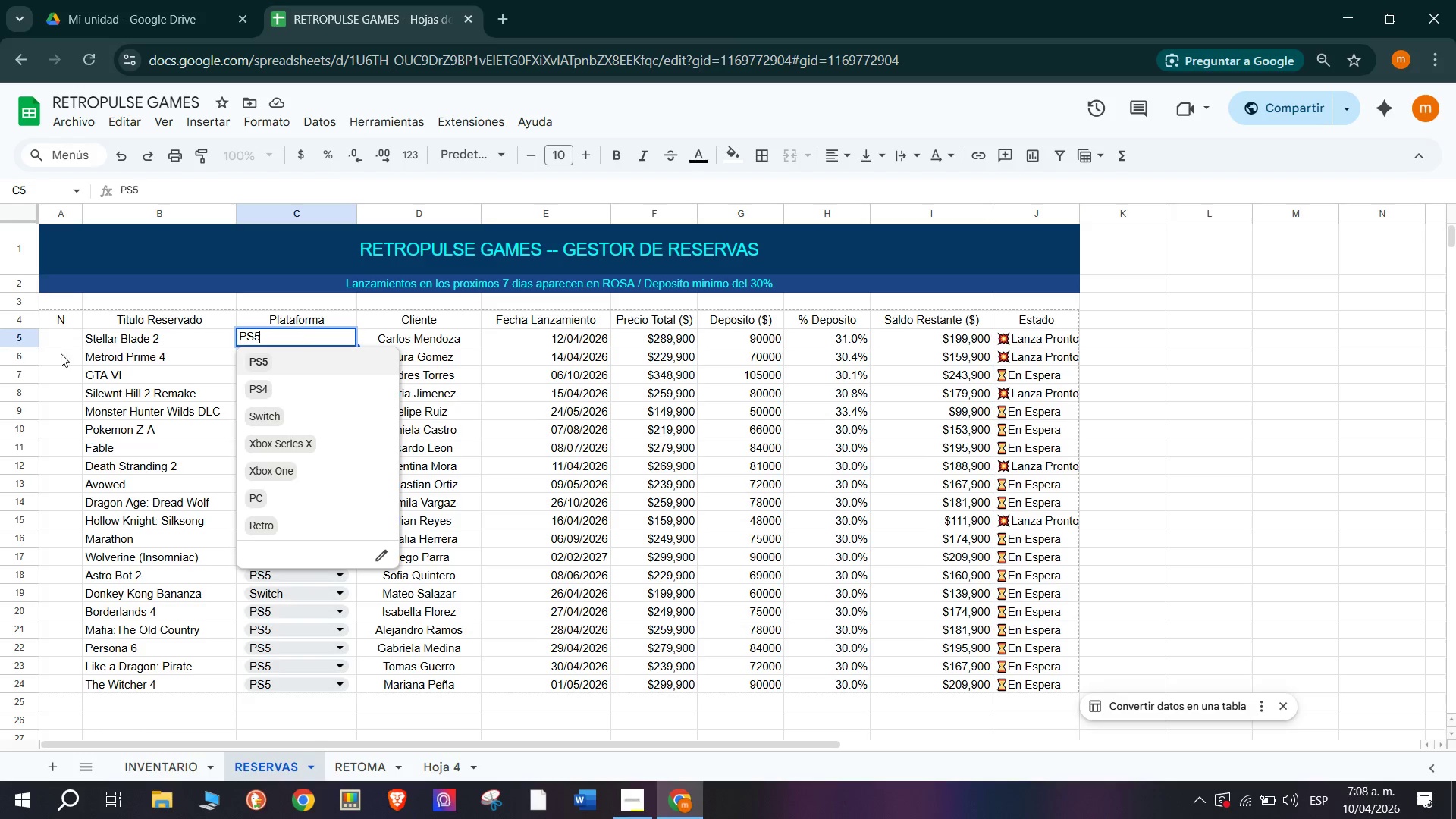 
left_click([61, 344])
 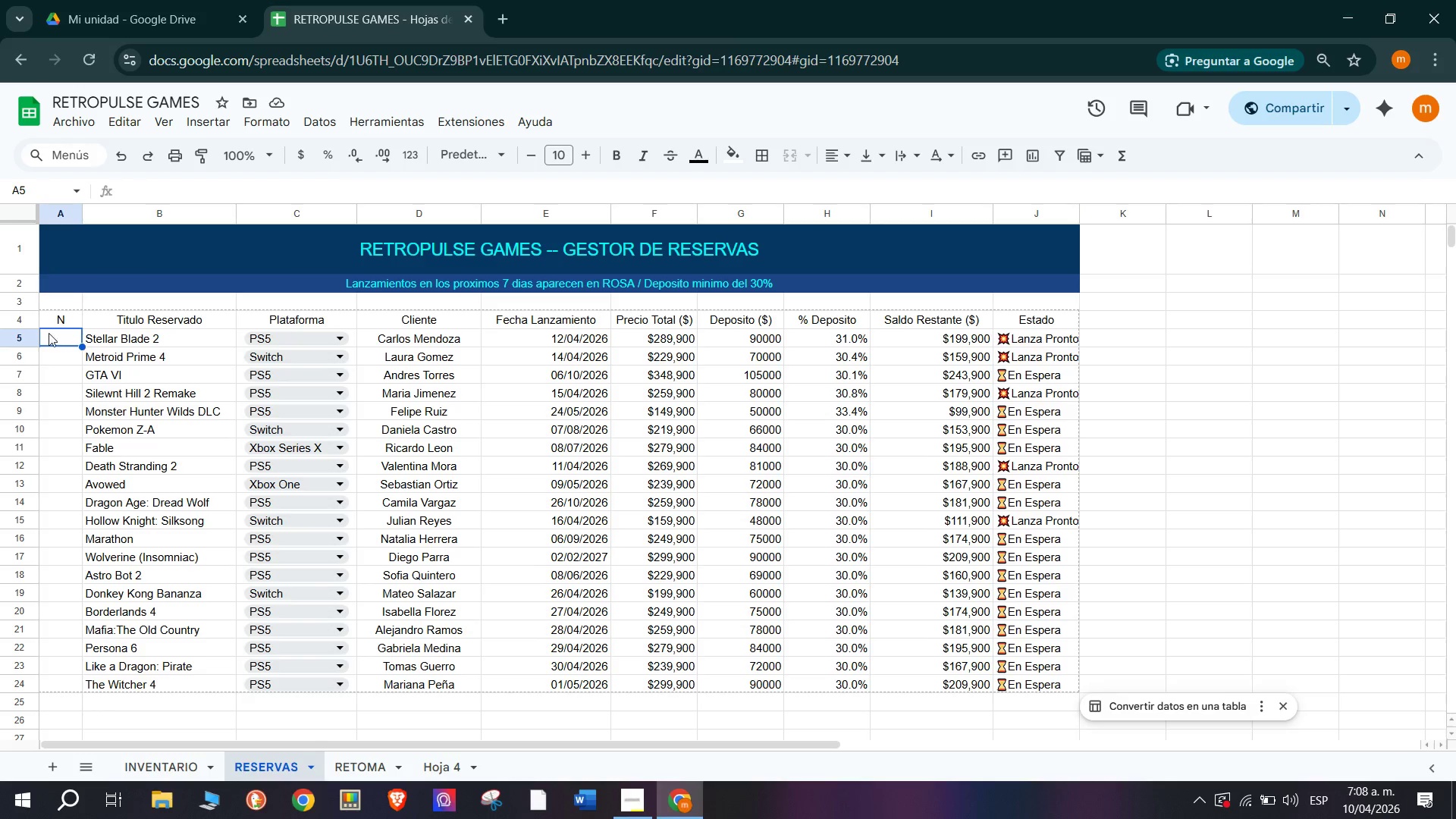 
left_click_drag(start_coordinate=[49, 331], to_coordinate=[1016, 686])
 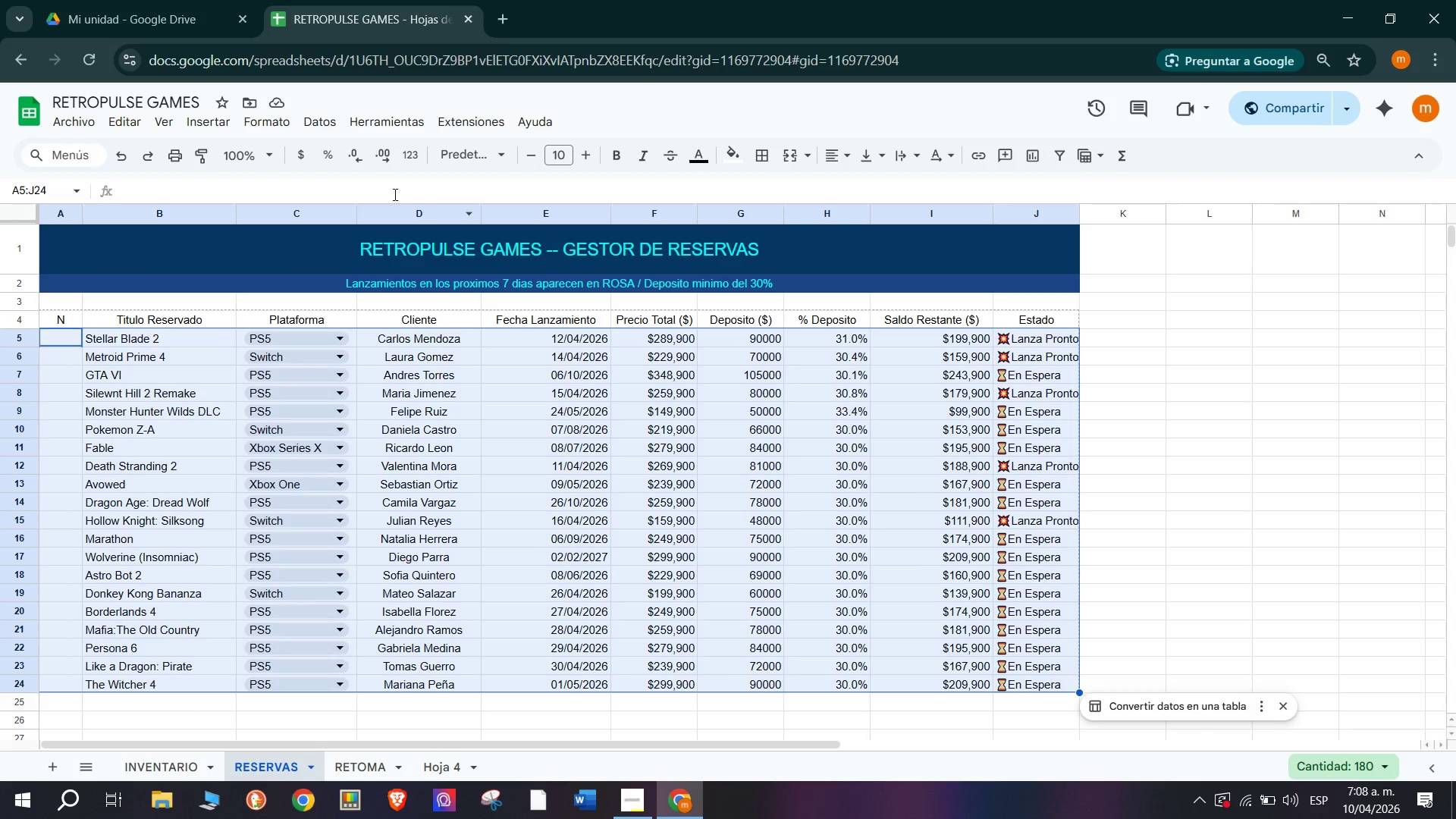 
mouse_move([280, 127])
 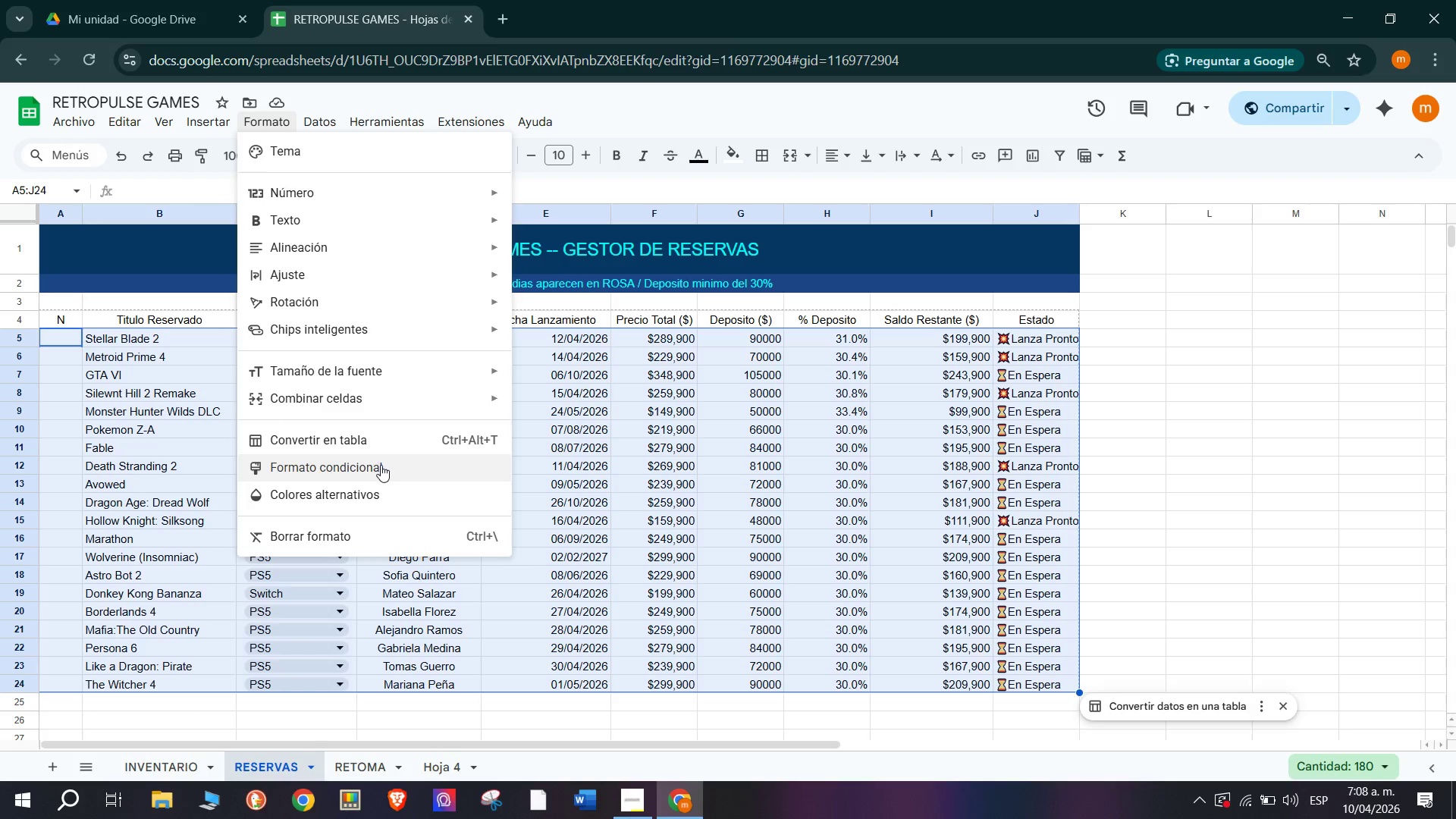 
left_click([384, 466])
 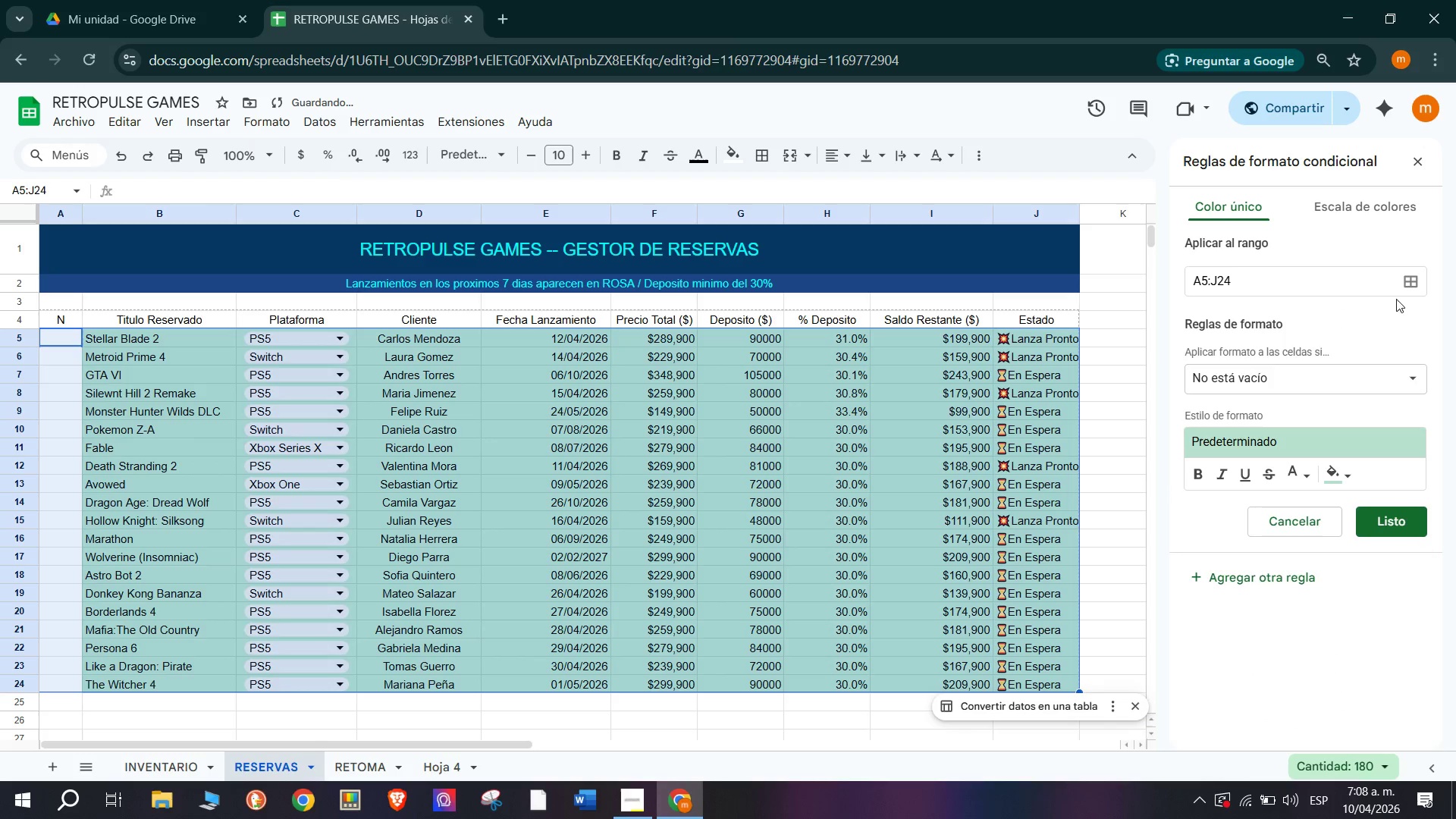 
left_click([1329, 387])
 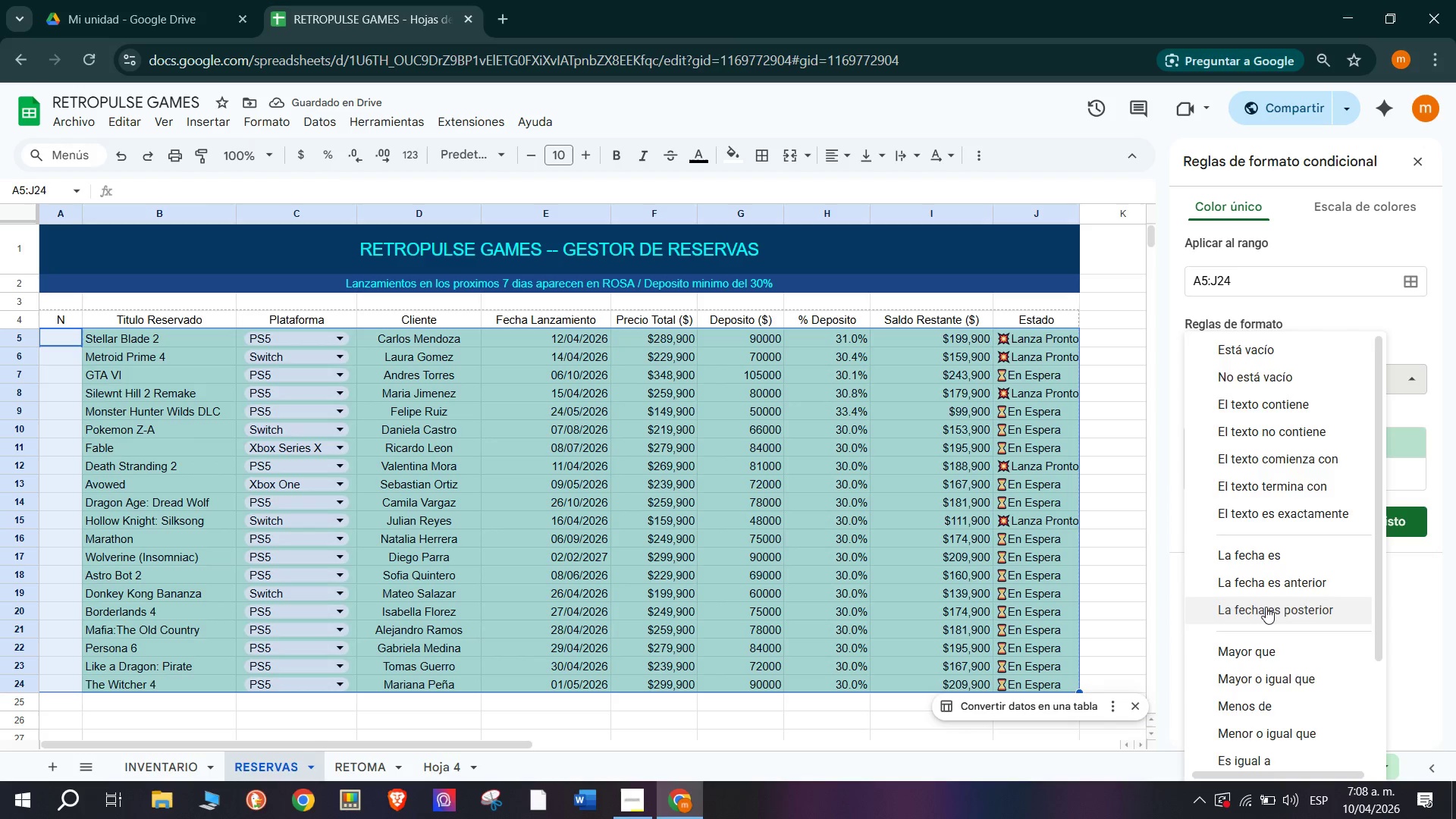 
scroll: coordinate [1222, 620], scroll_direction: down, amount: 4.0
 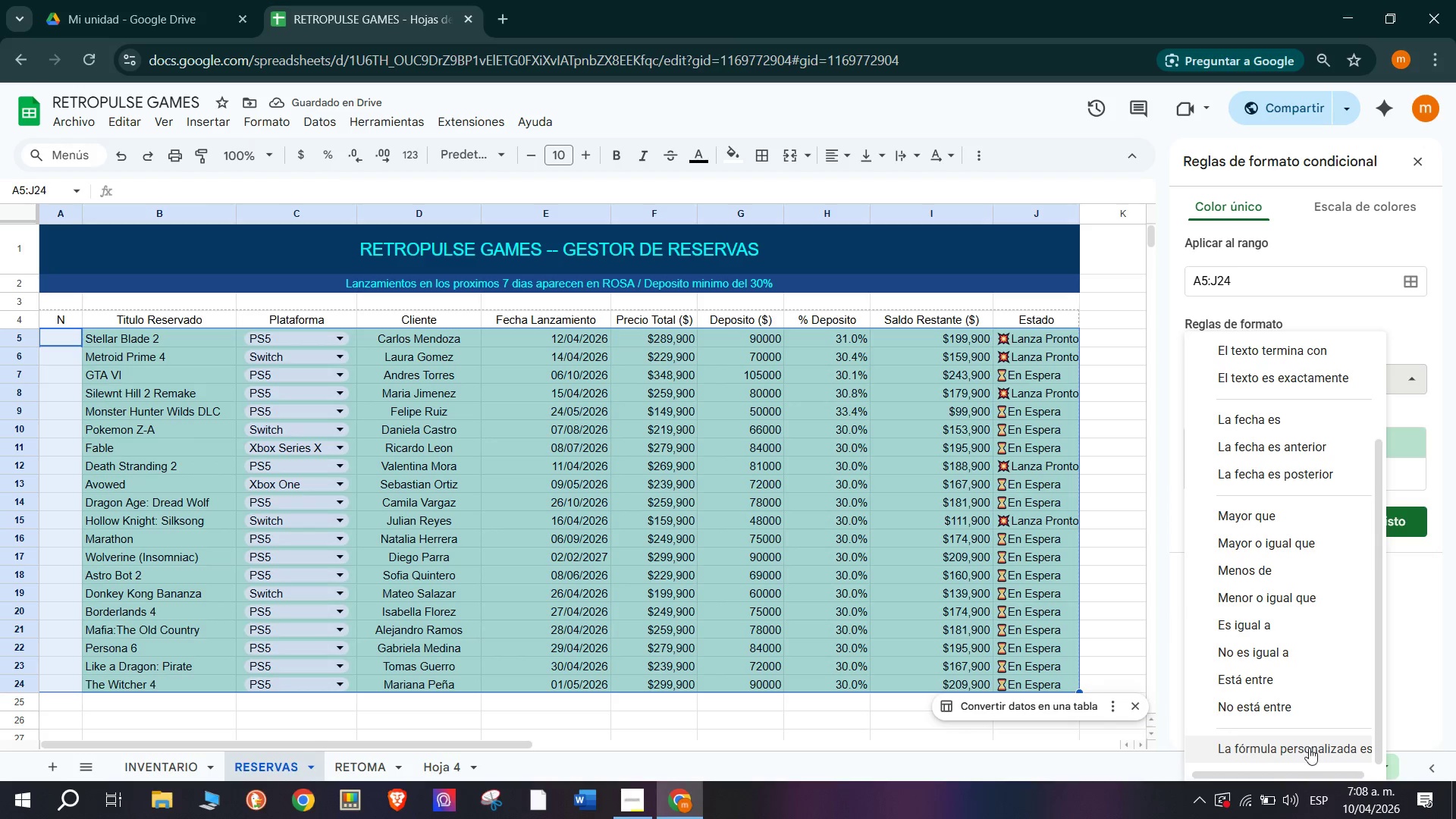 
left_click([1309, 748])
 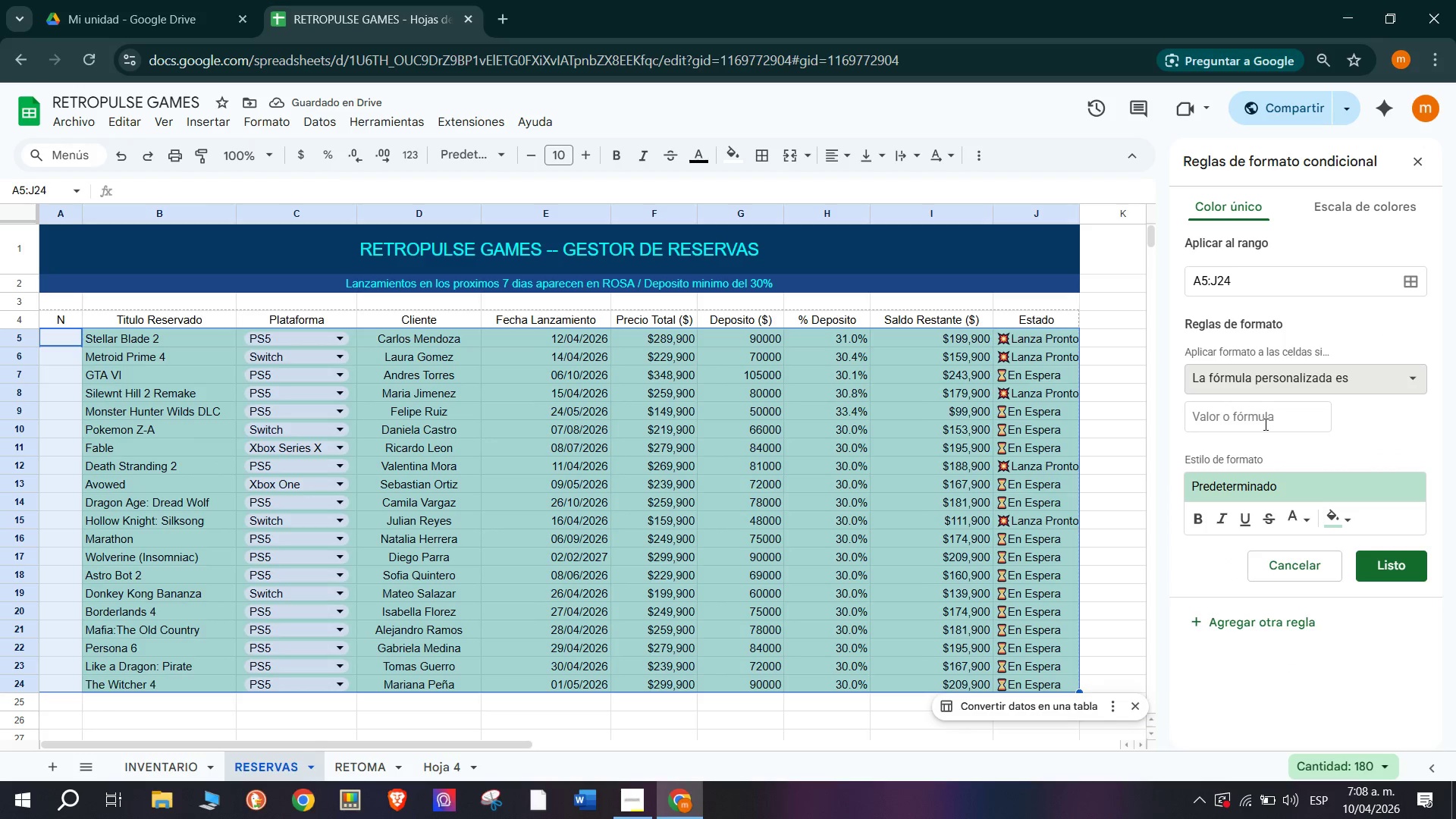 
left_click([1264, 424])
 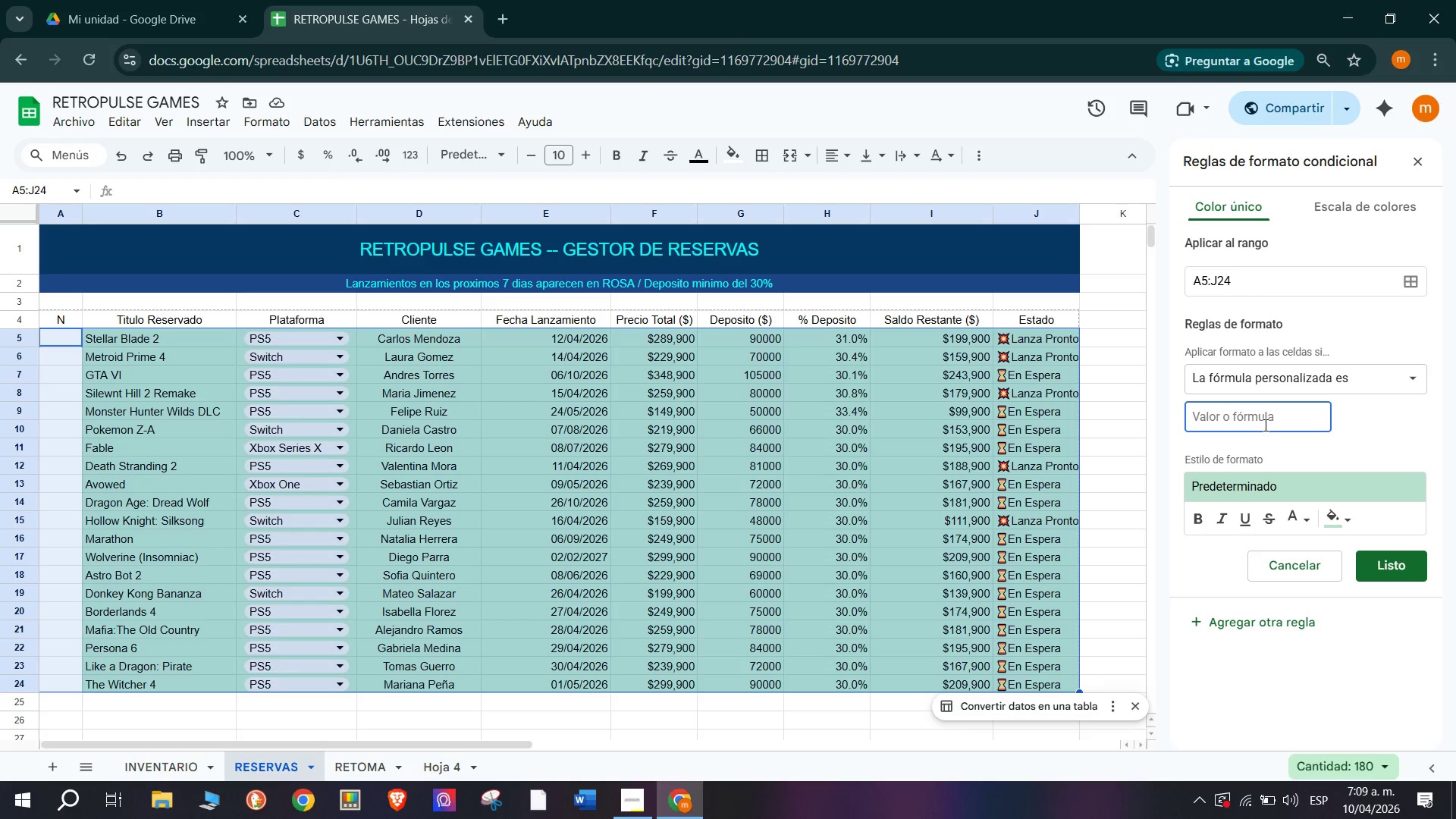 
wait(76.06)
 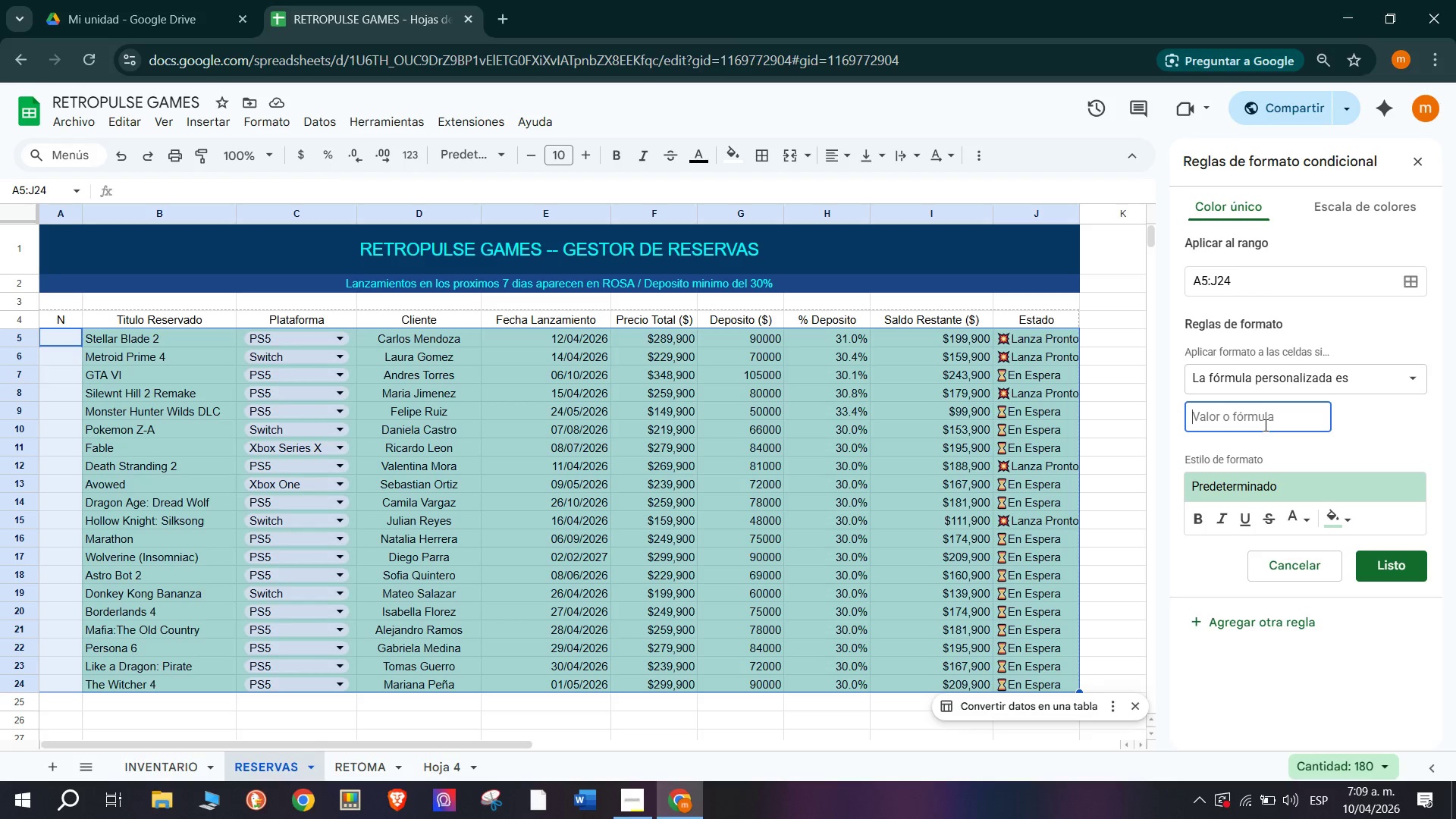 
type()ESNUMERO)
 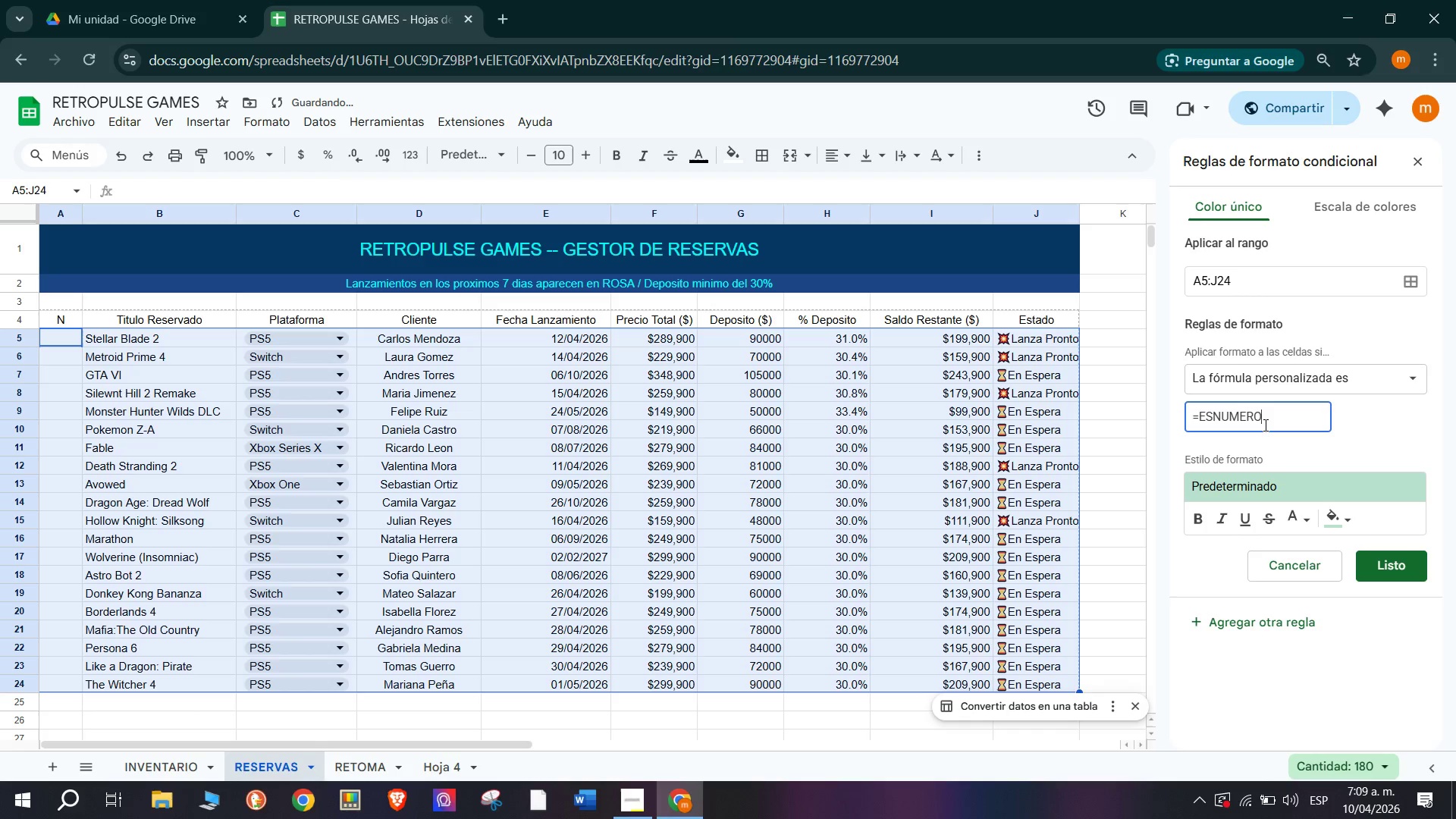 
key(Shift+8)
 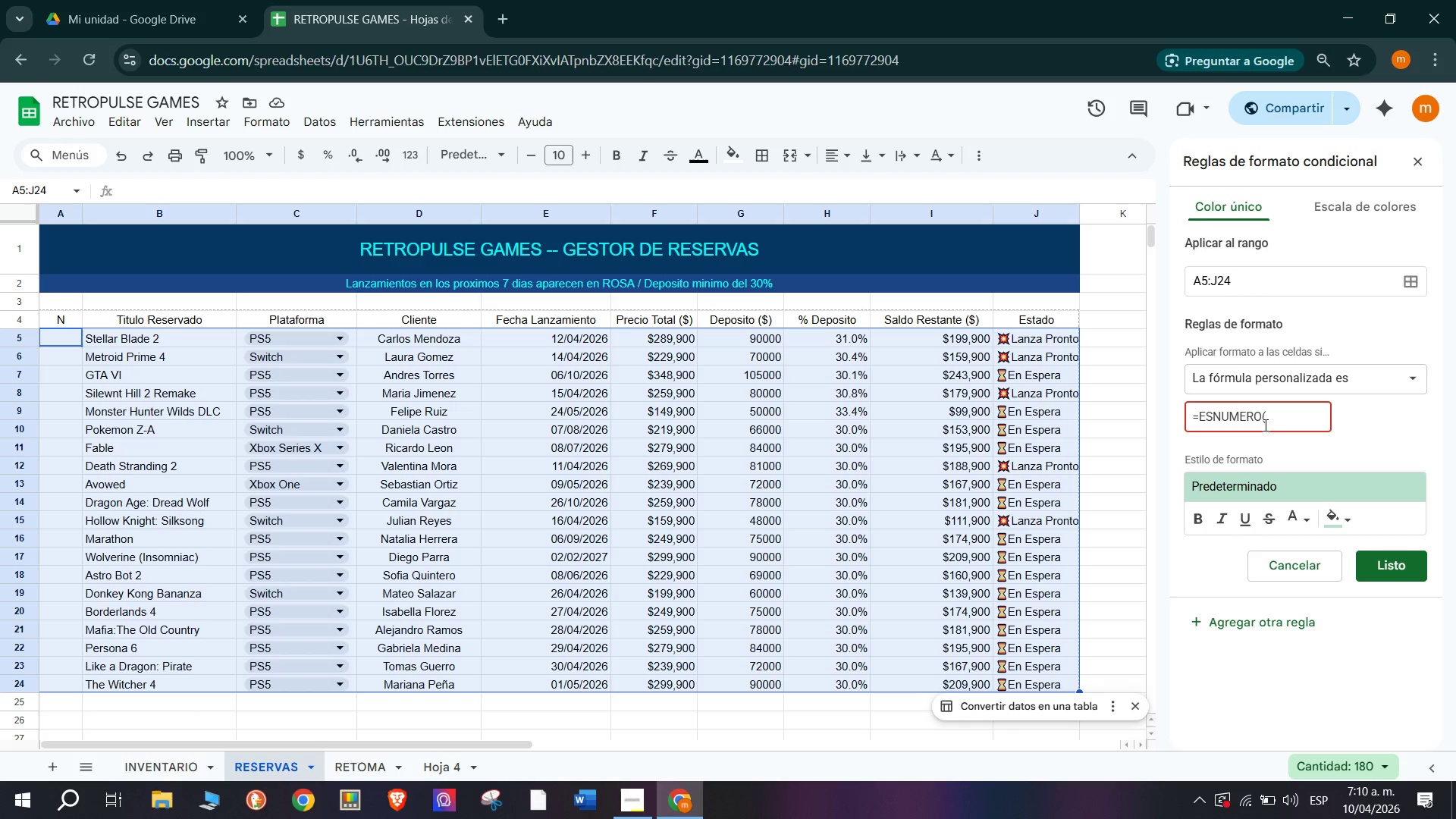 
wait(5.38)
 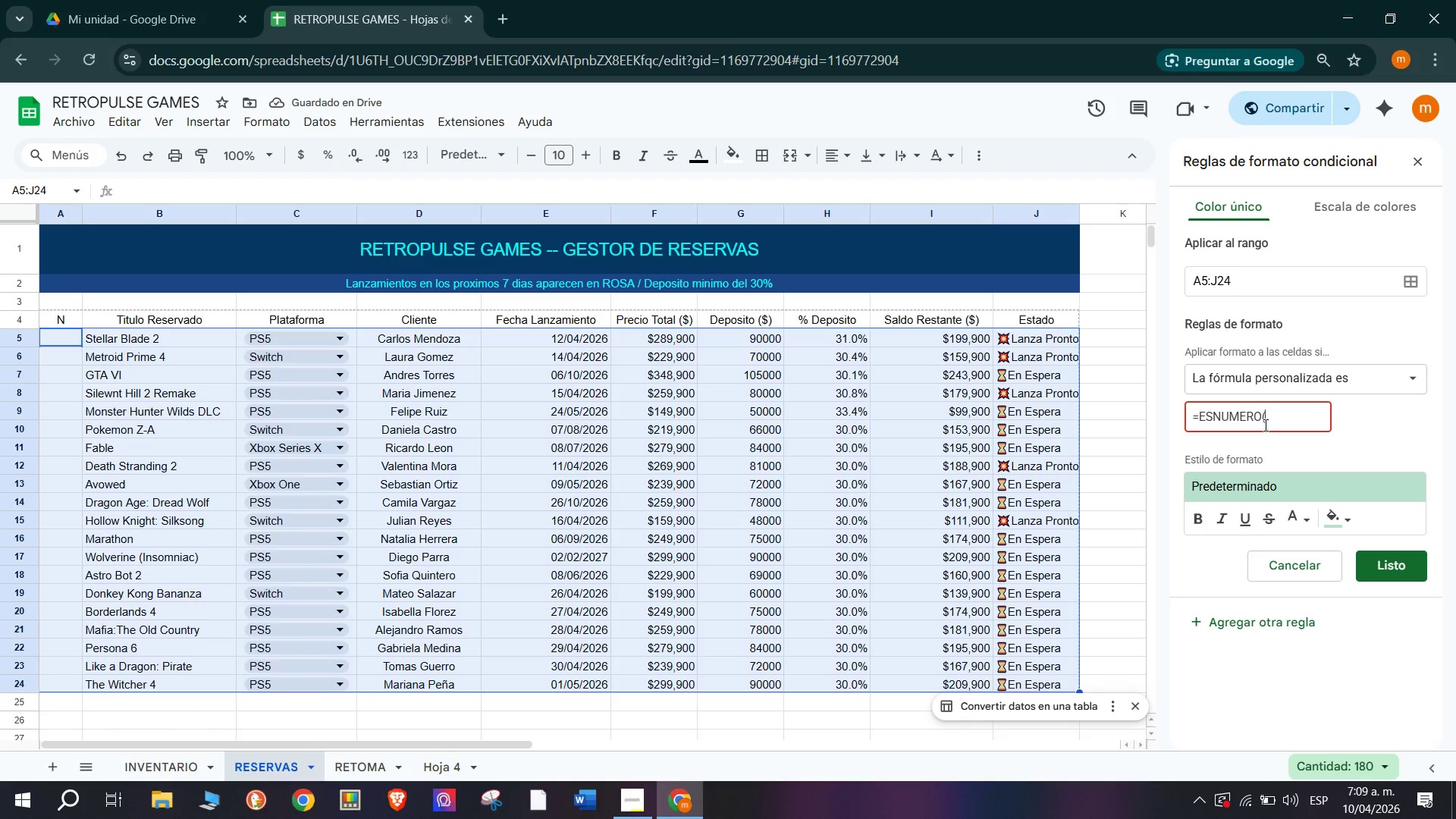 
key(H)
 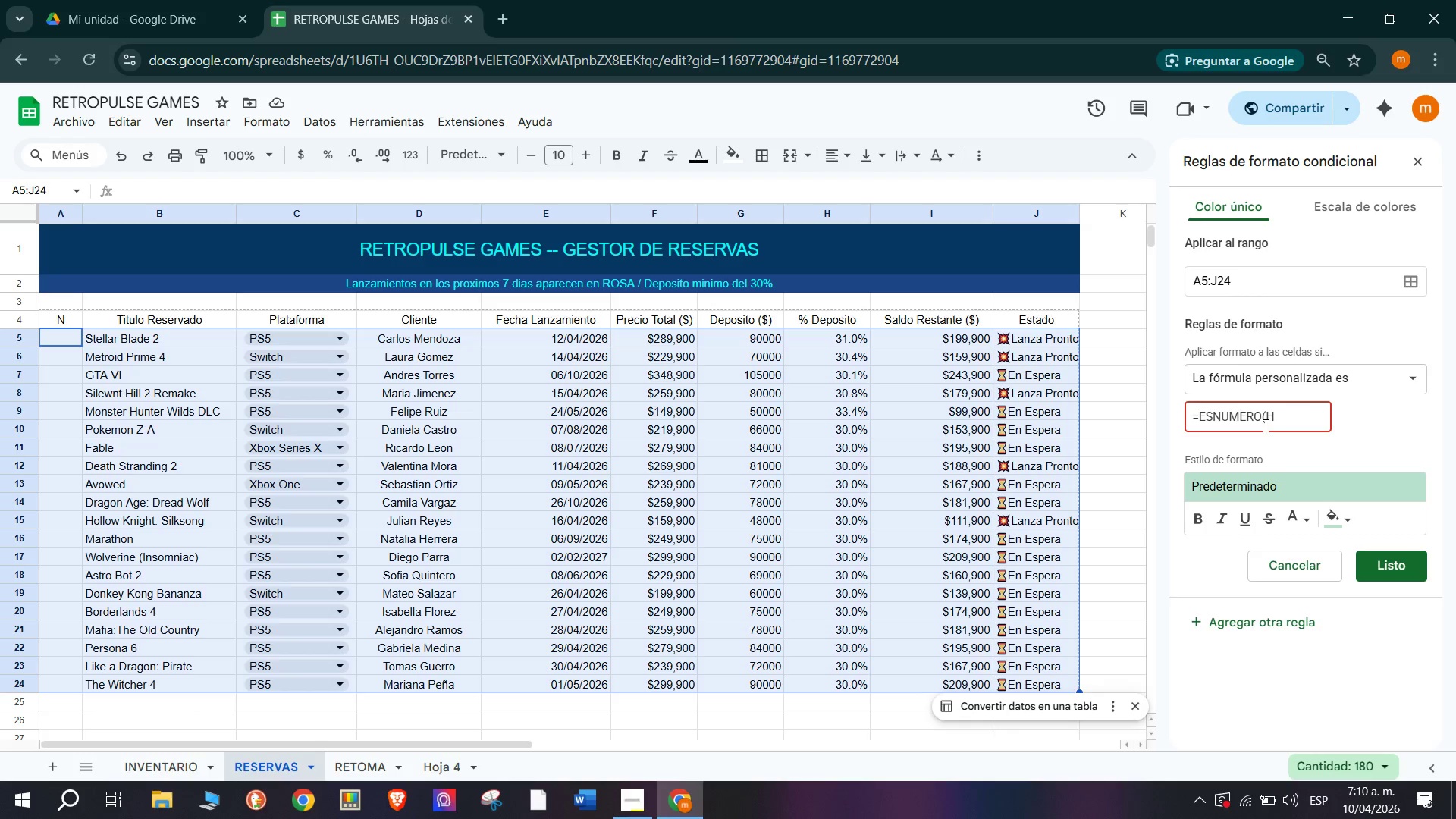 
key(Backspace)
 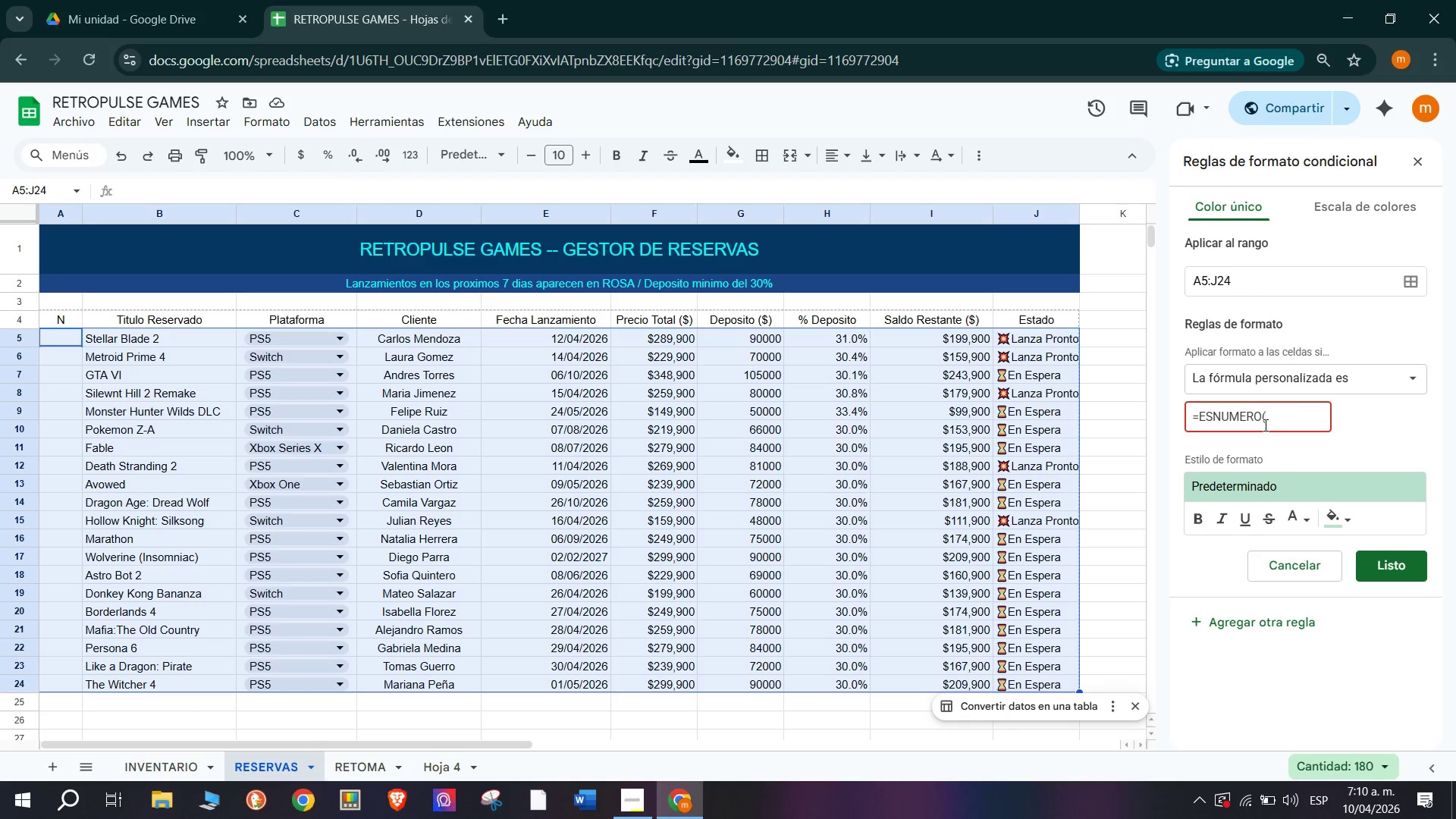 
key(Backspace)
 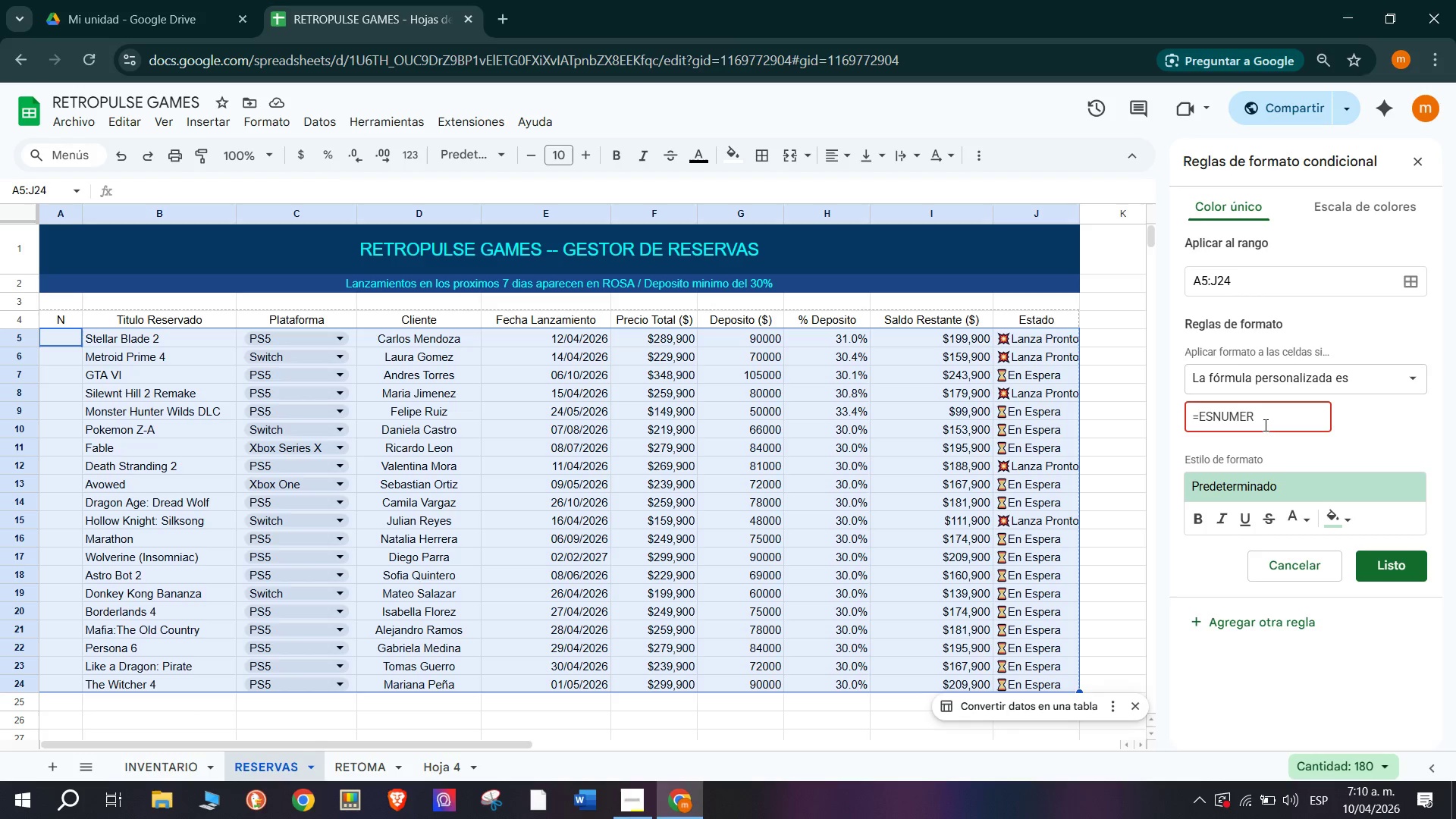 
key(Backspace)
 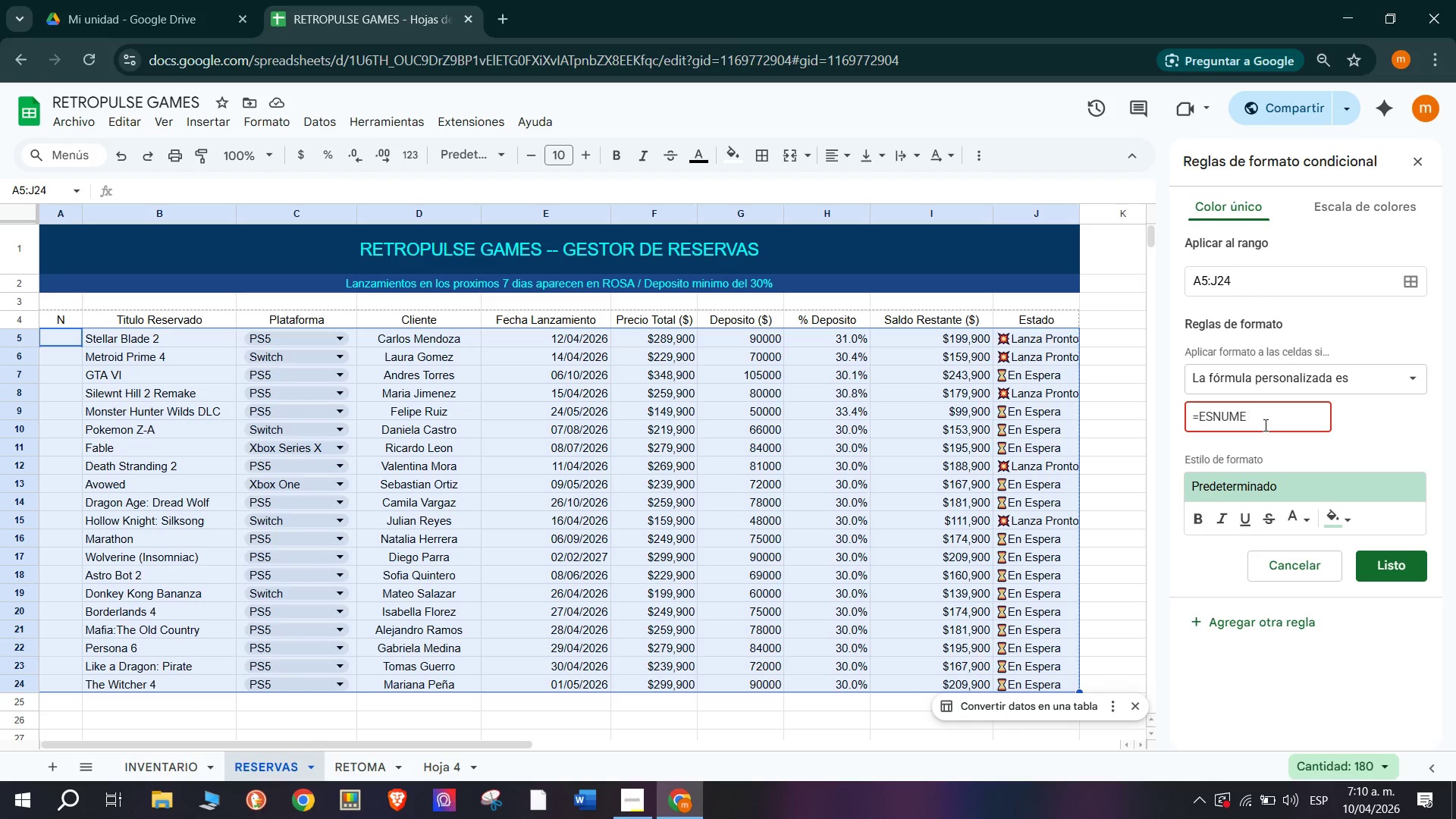 
key(Backspace)
 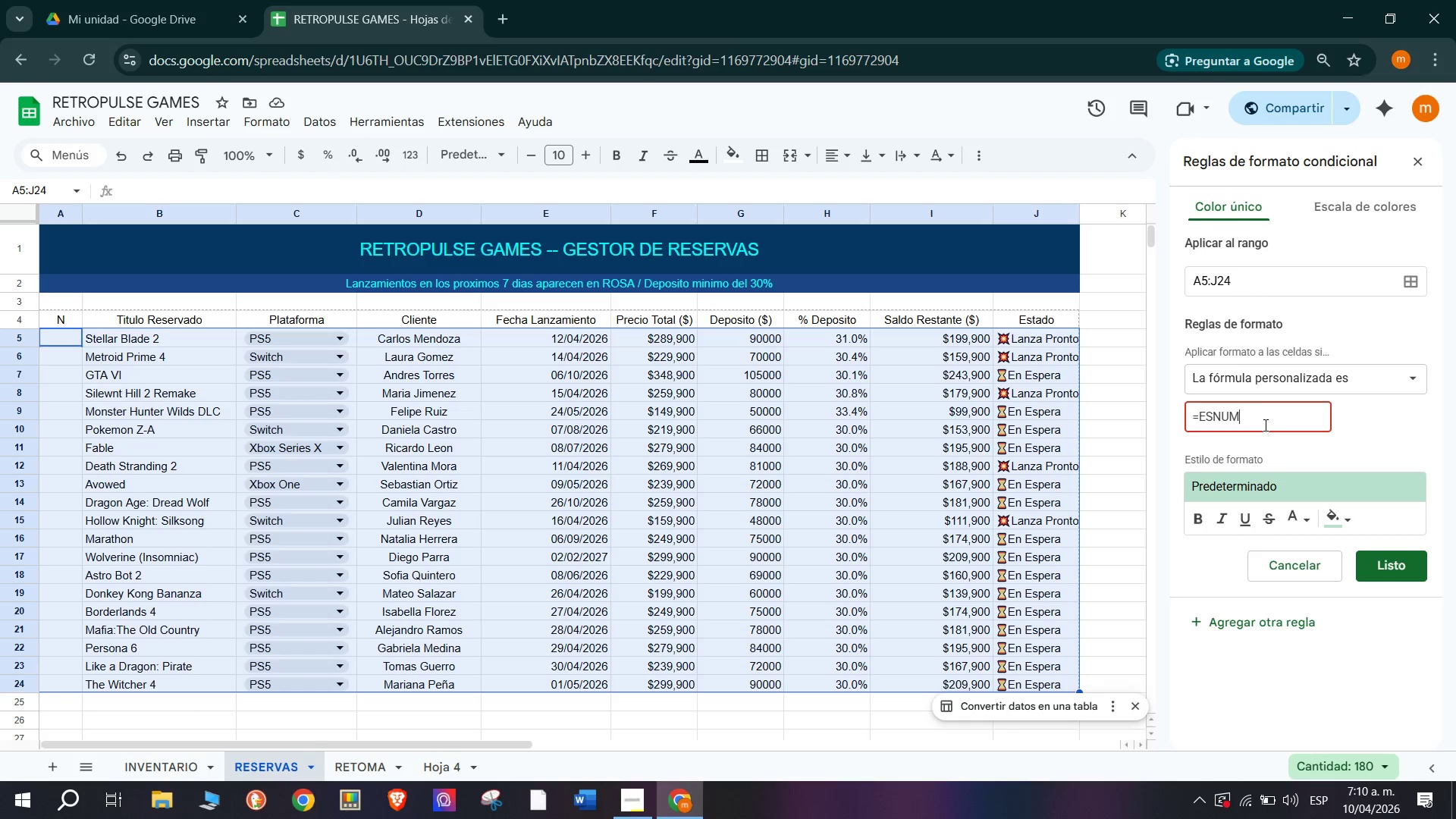 
key(Backspace)
 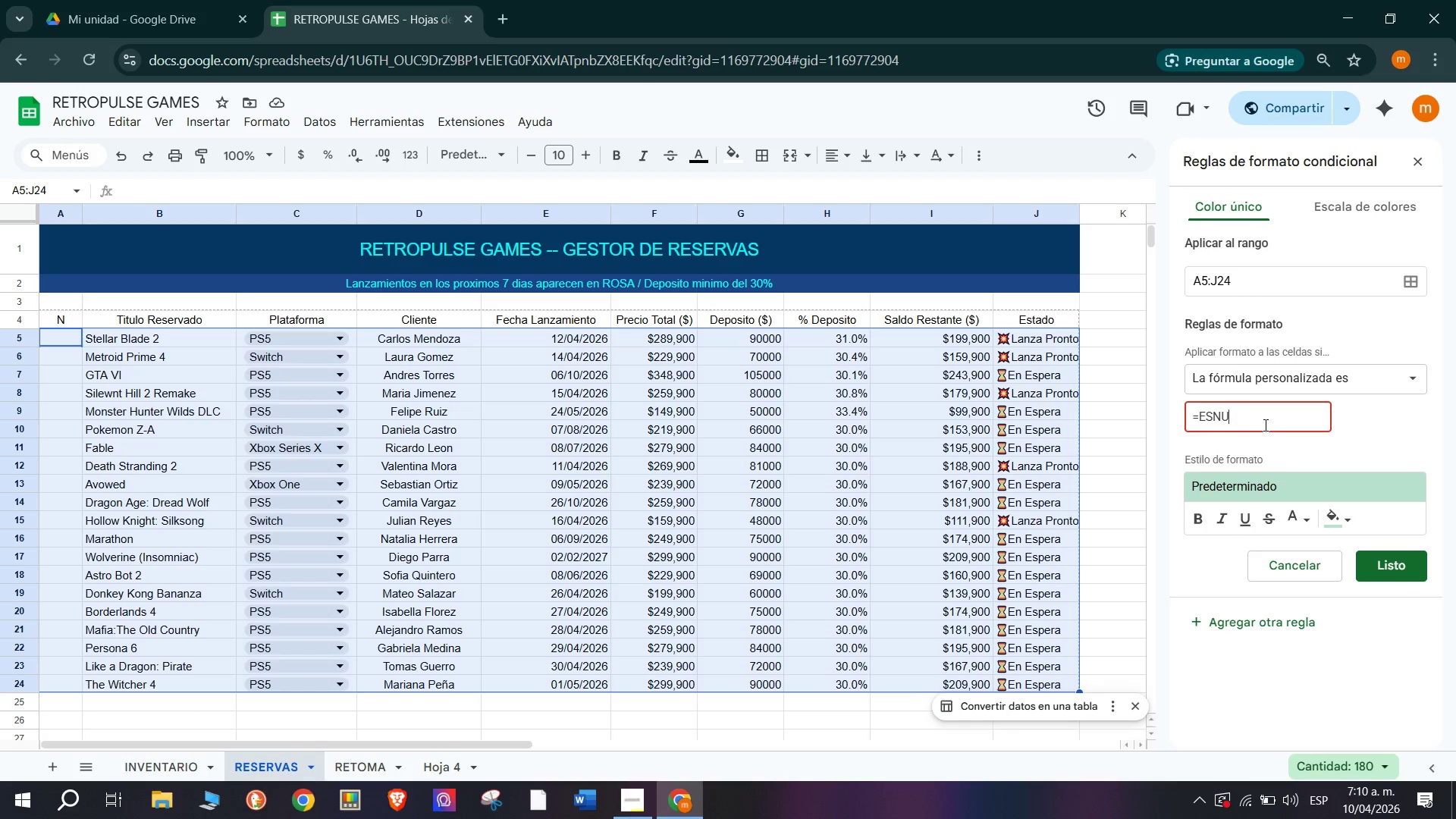 
key(Backspace)
 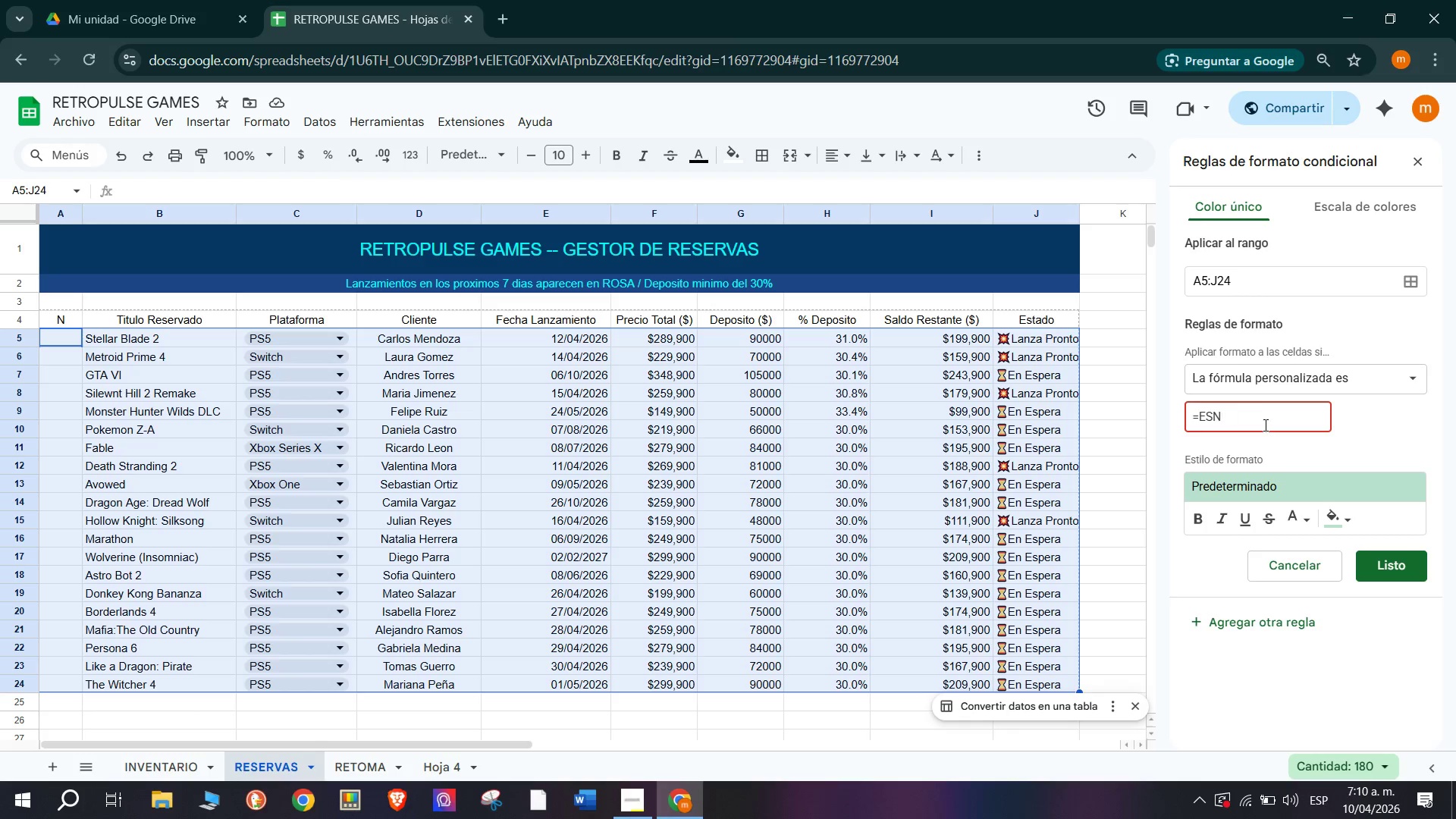 
key(Backspace)
 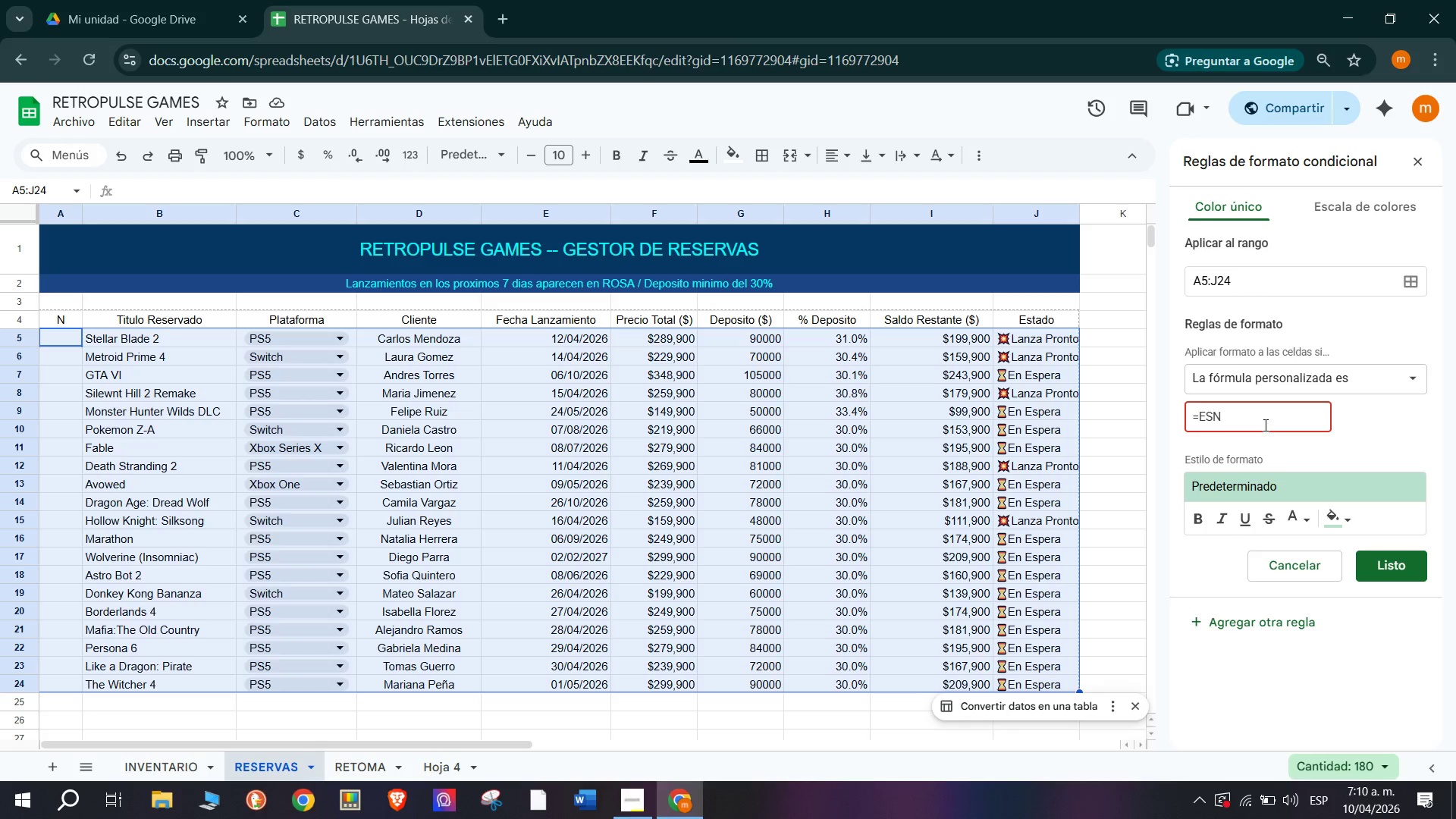 
key(Backspace)
 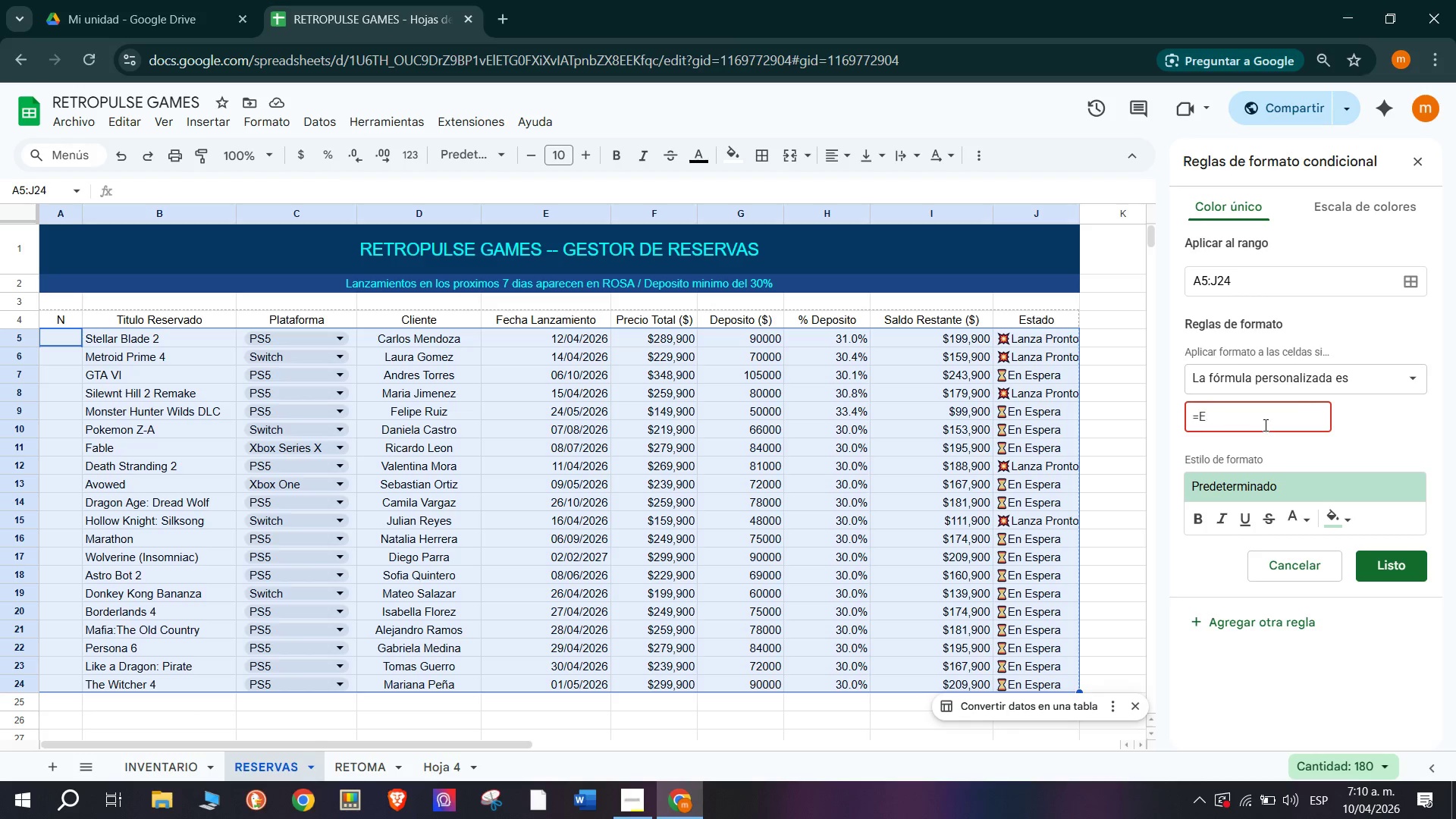 
key(Backspace)
 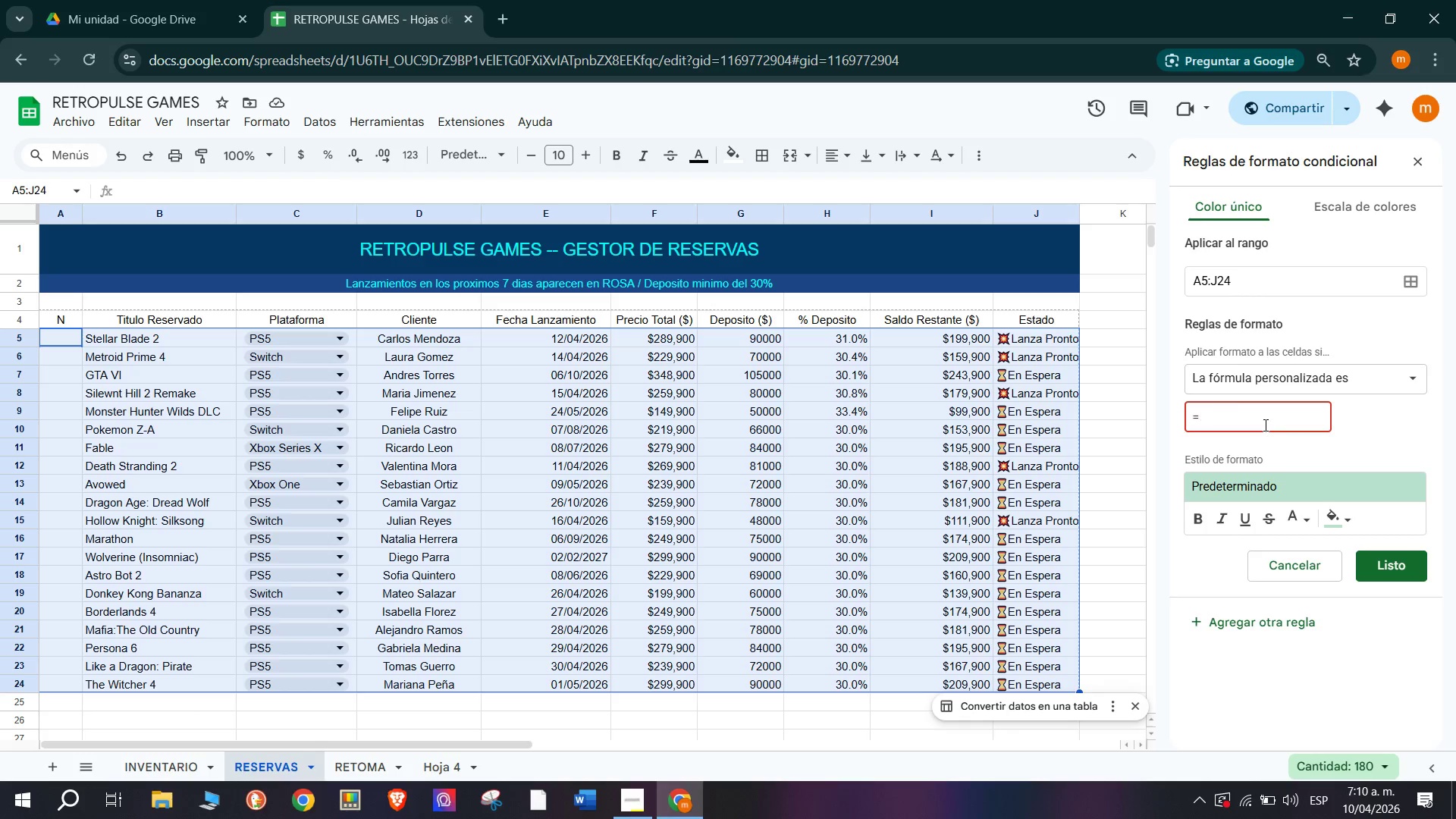 
key(Backspace)
 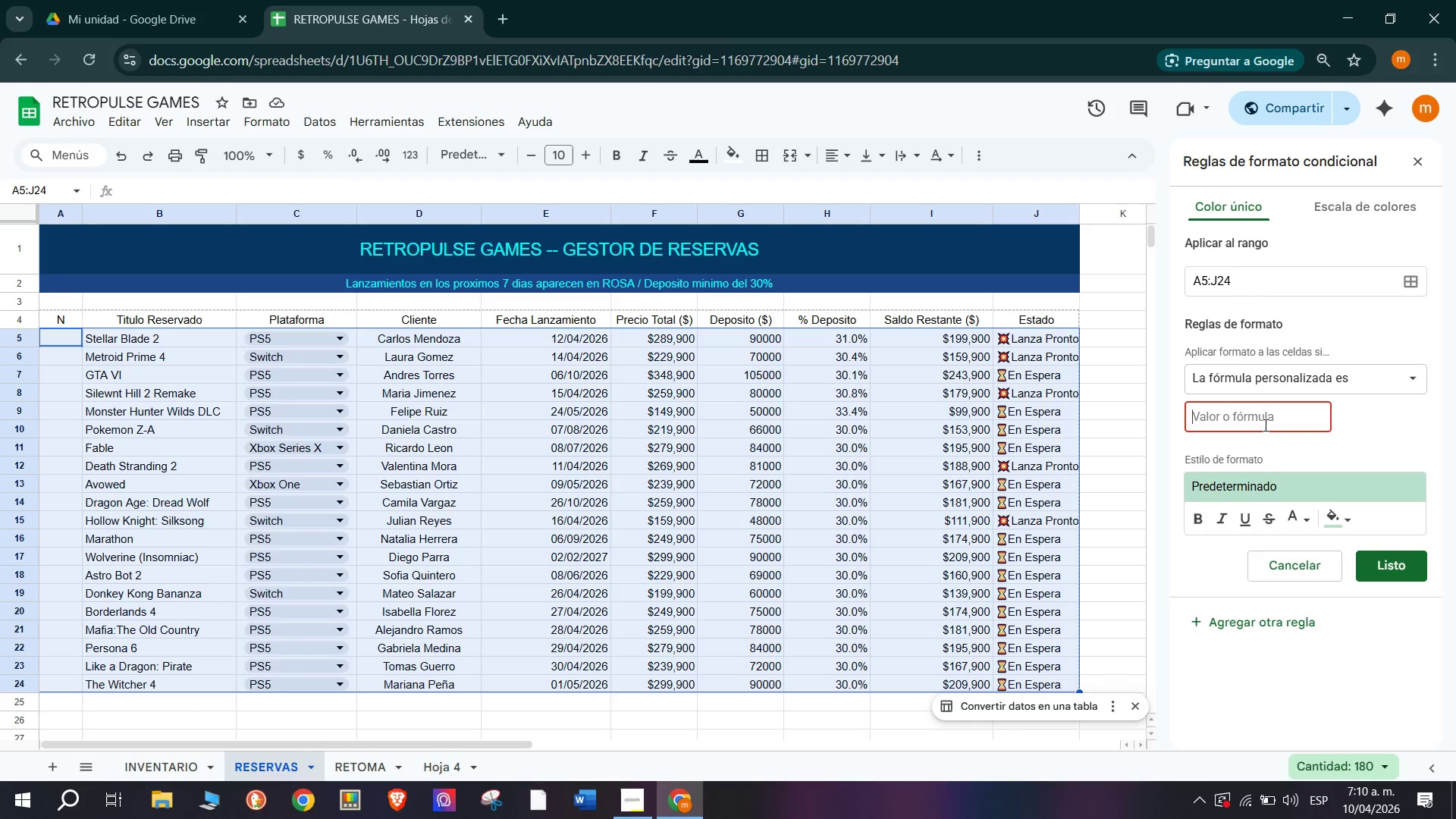 
key(Backspace)
 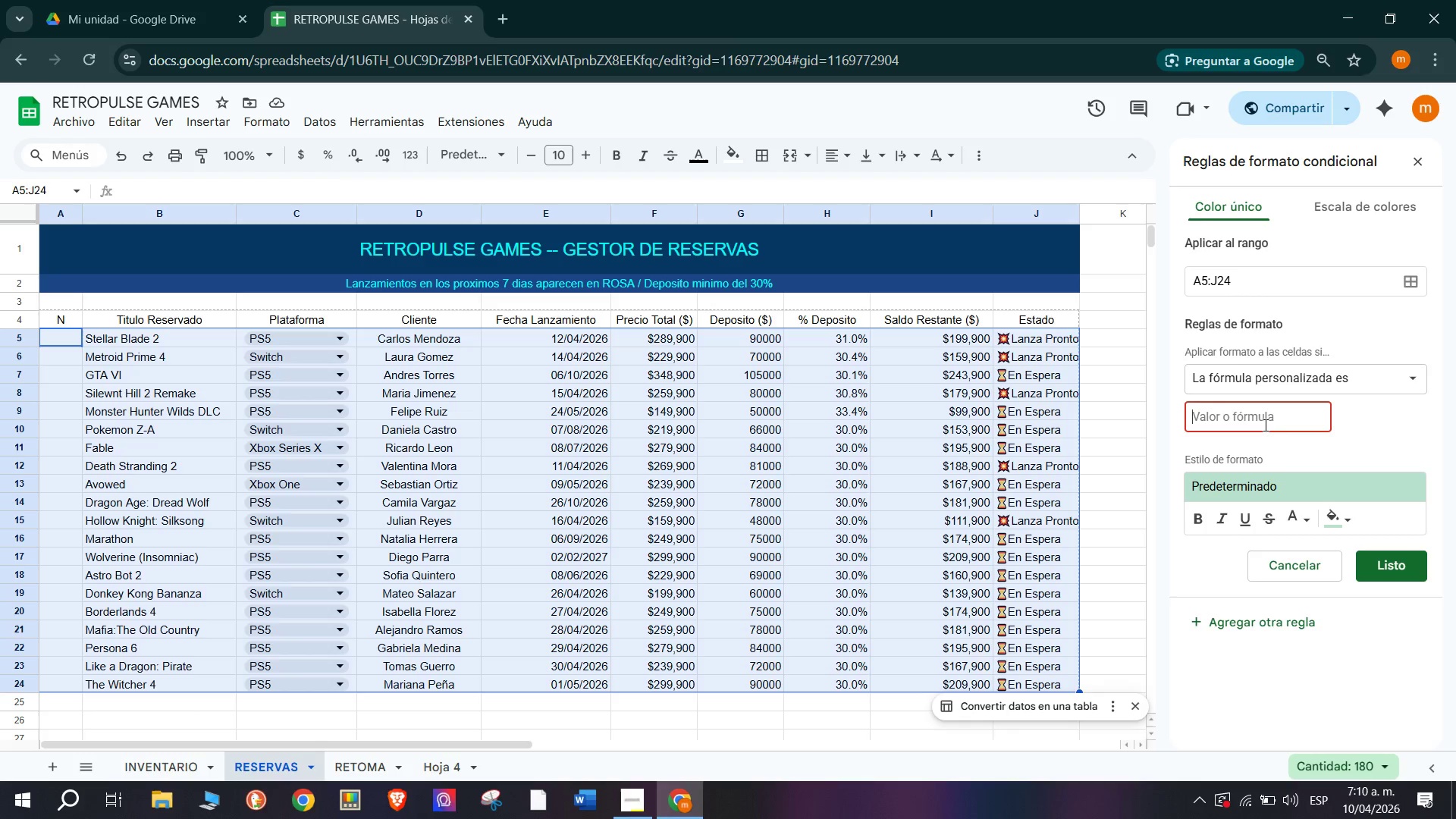 
key(Backspace)
 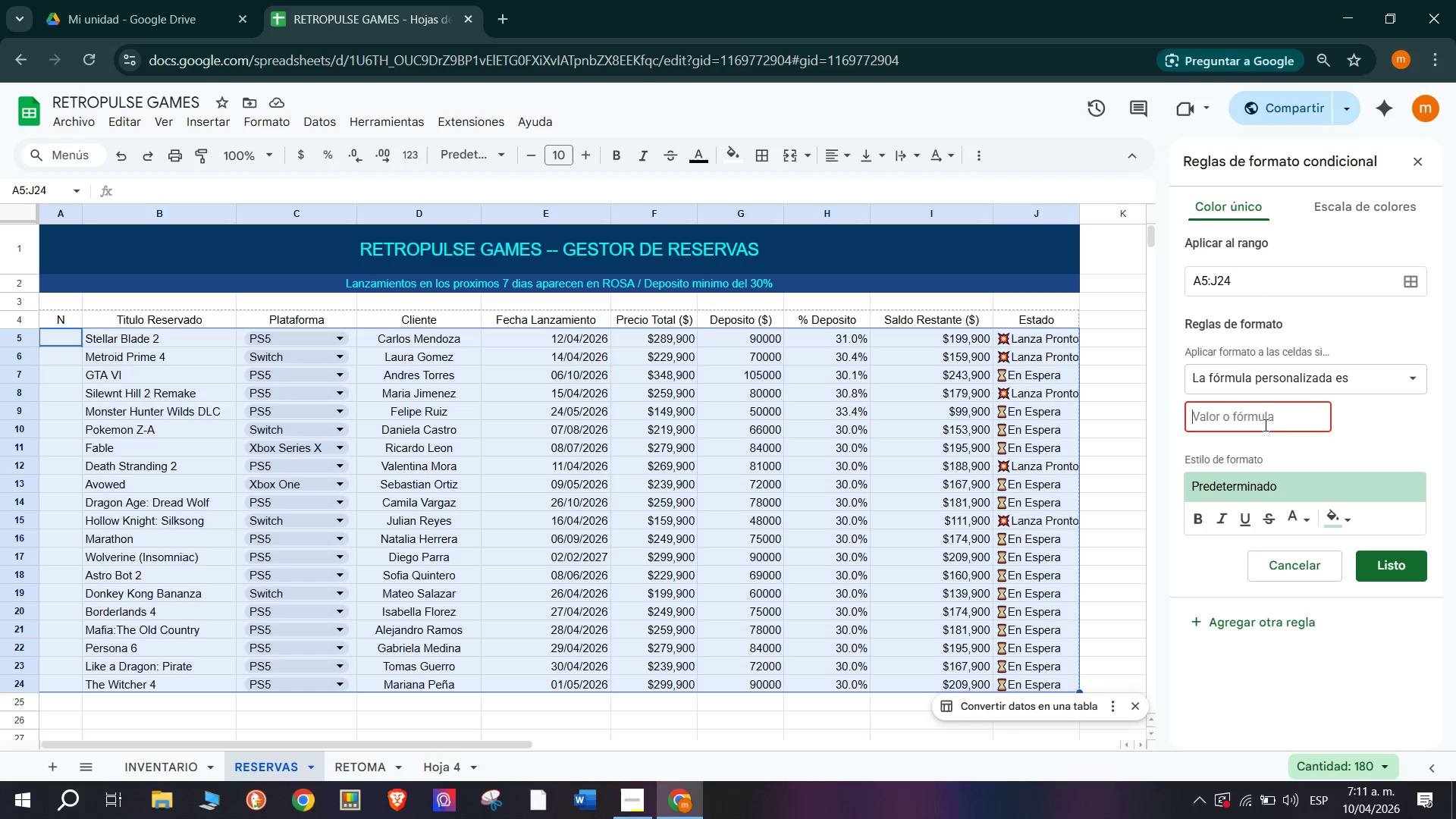 
wait(58.81)
 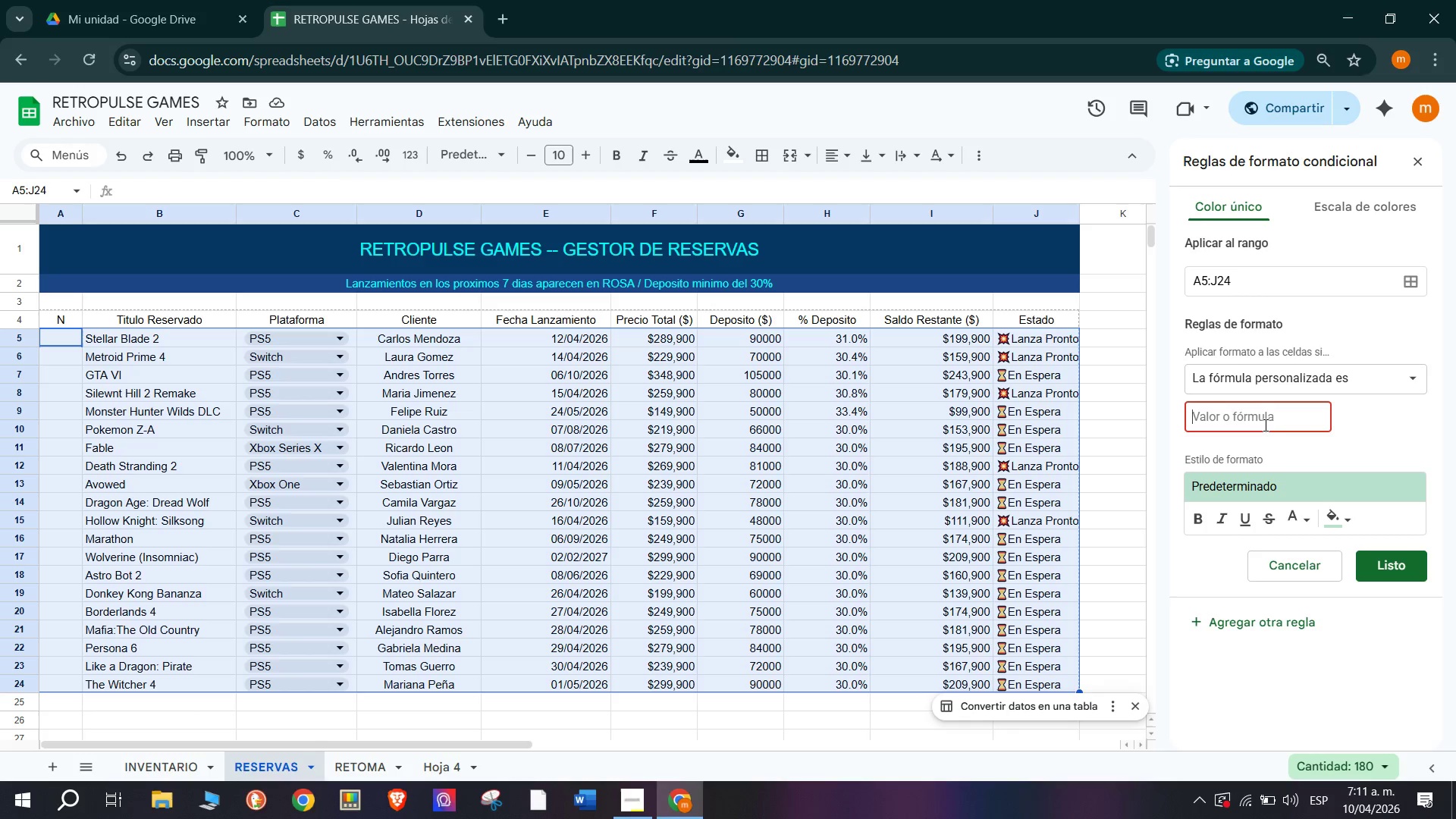 
left_click([1250, 416])
 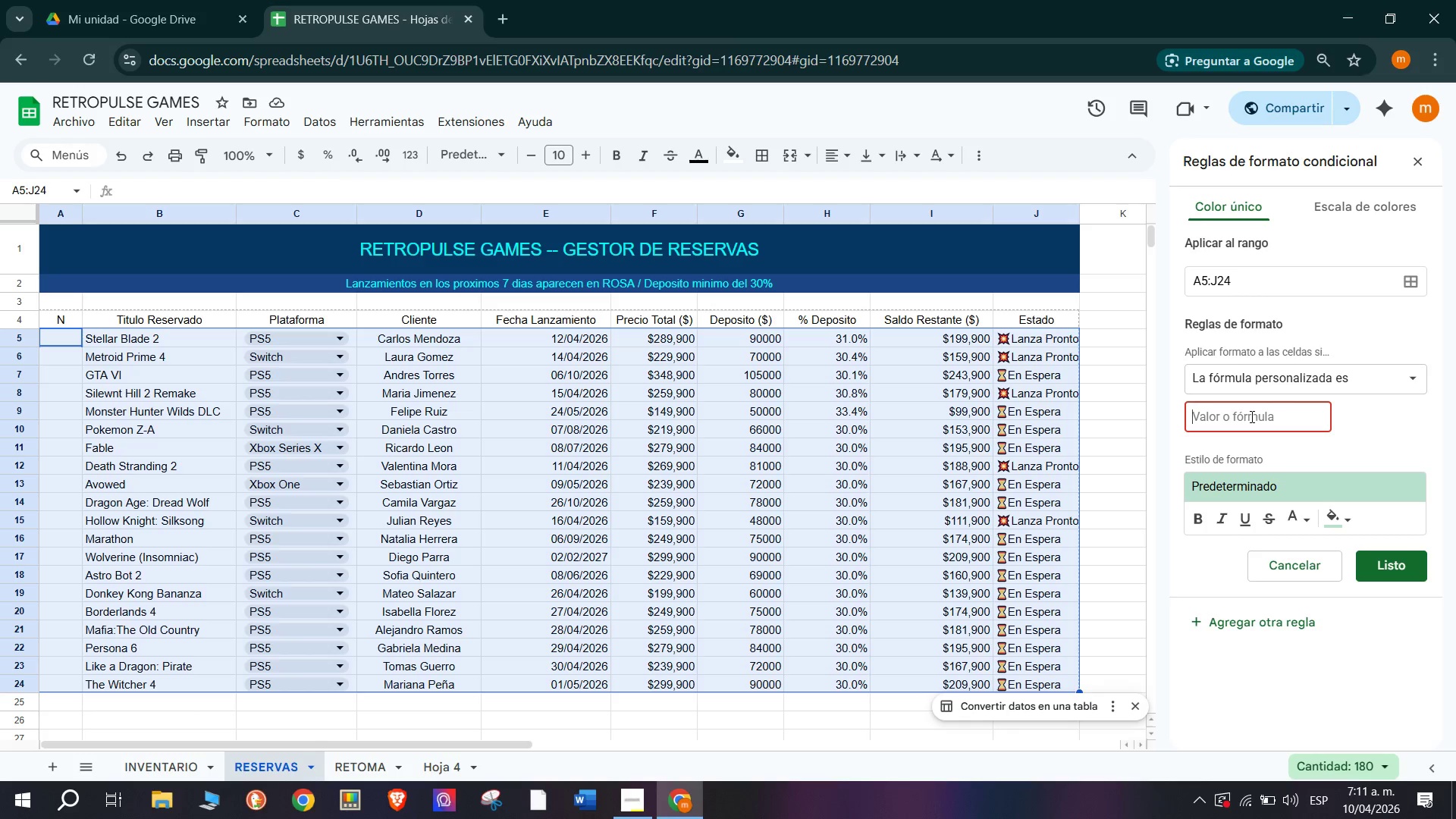 
type()AND*)
 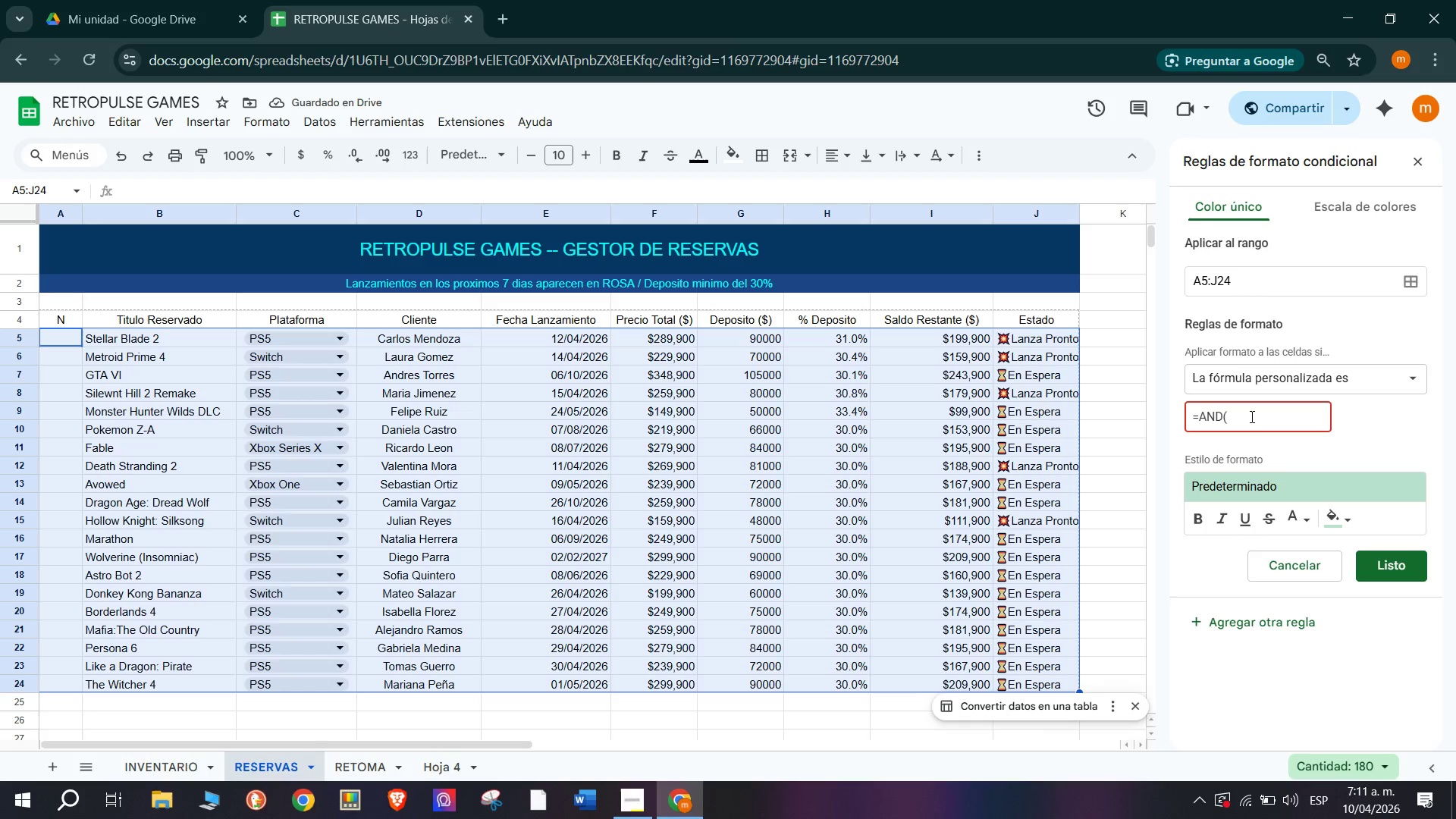 
type($E5[Break])
 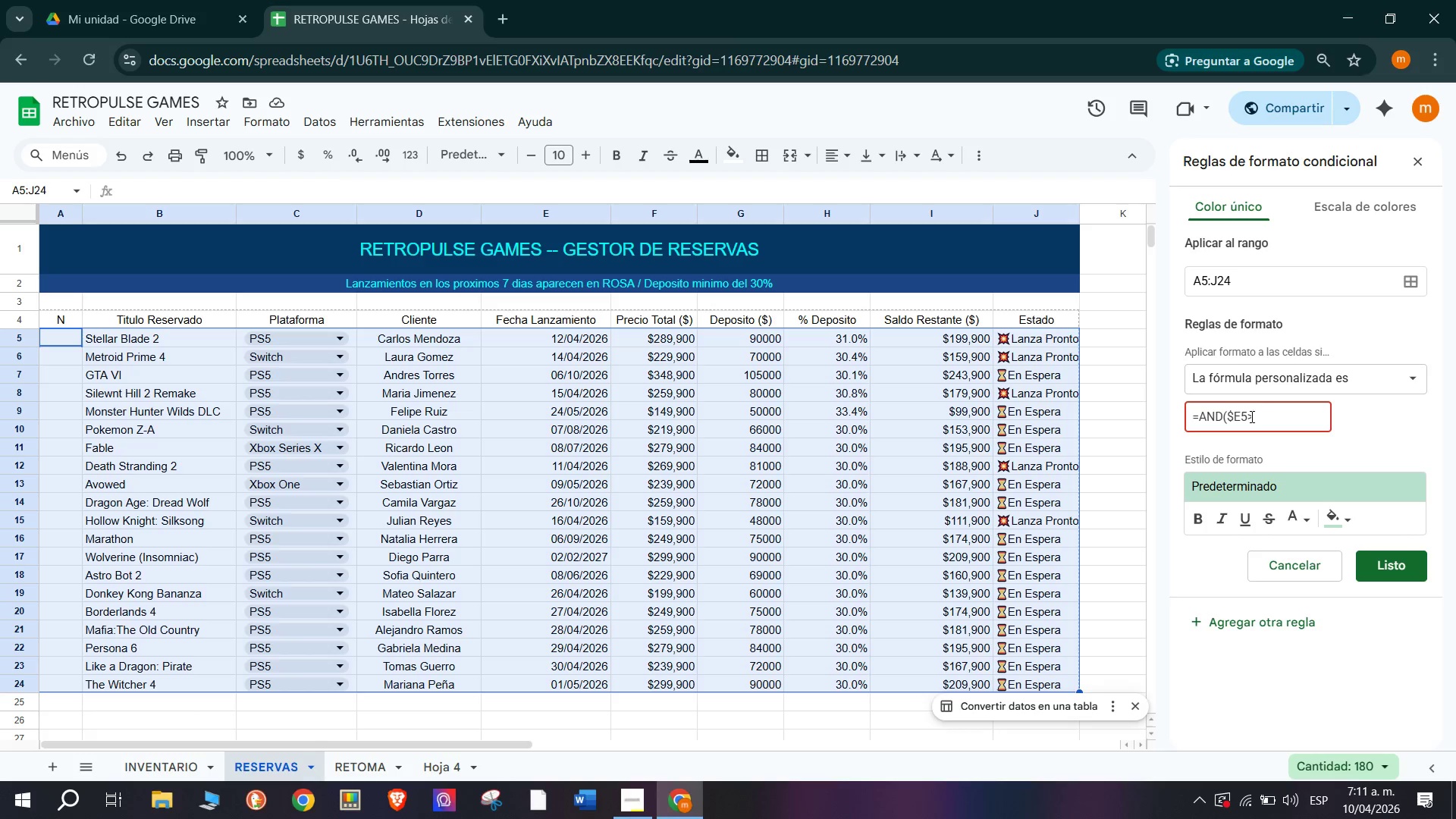 
key(Shift+0)
 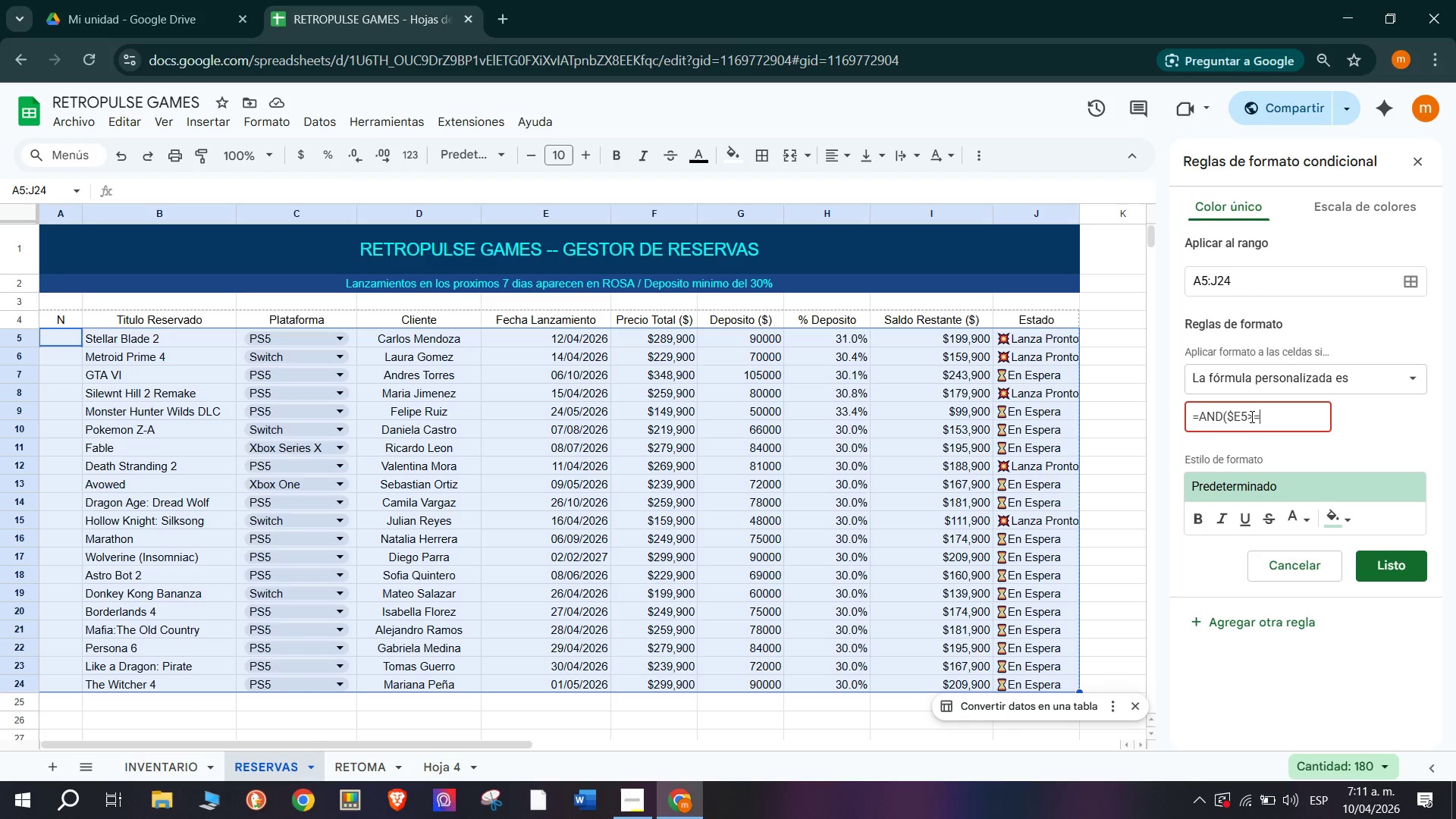 
type(TODAY)
 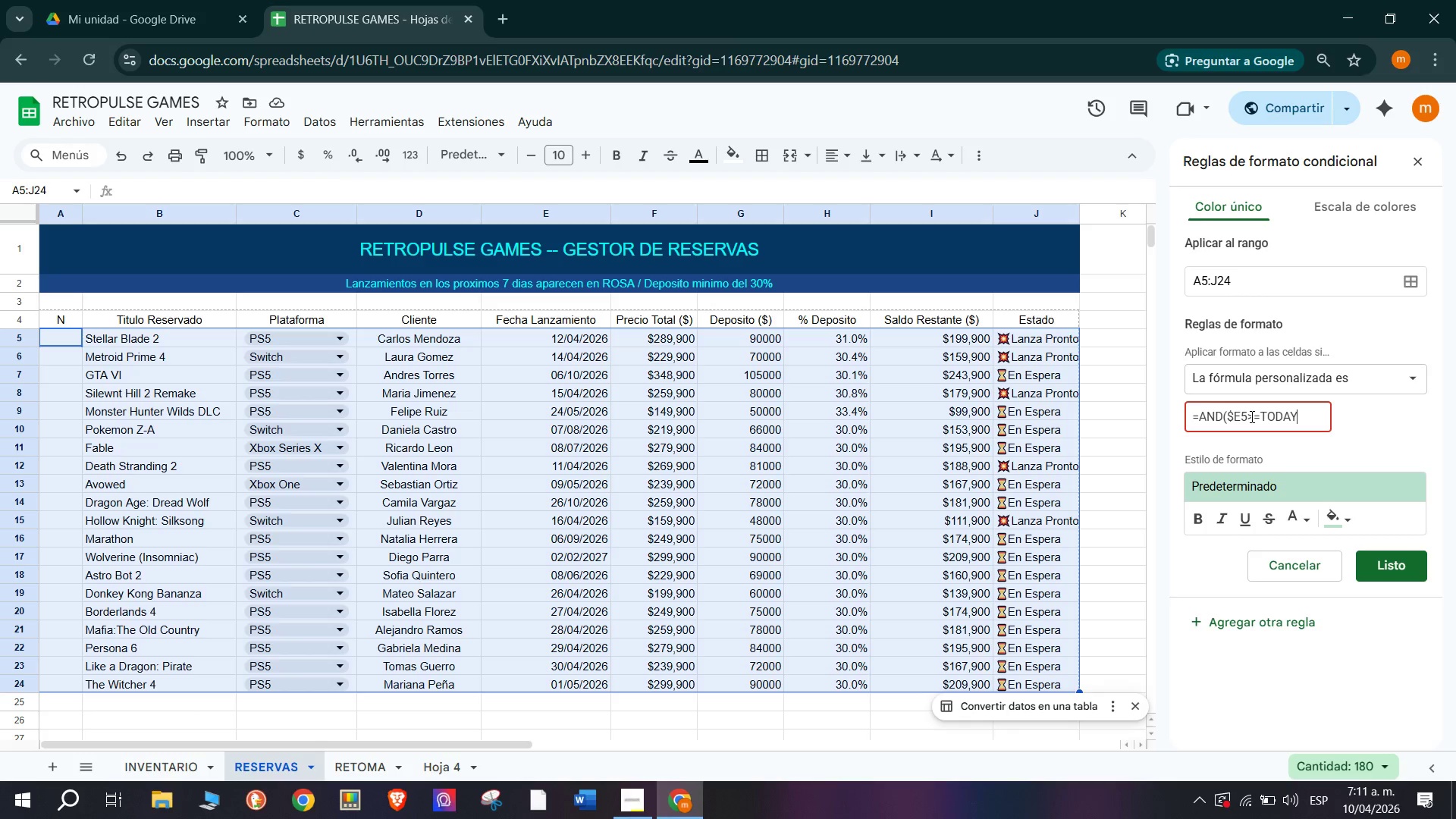 
type(*(,)
 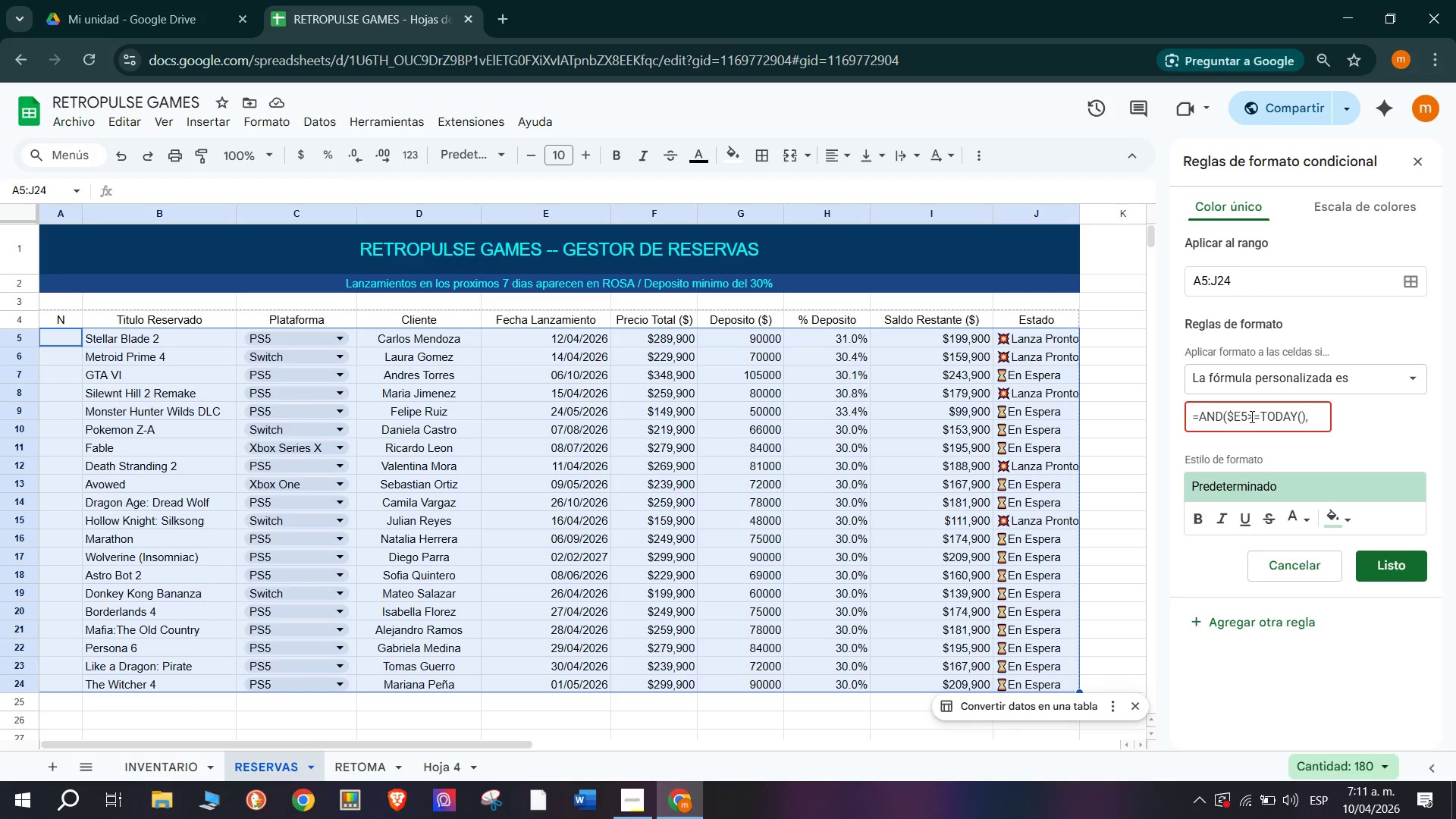 
key(Shift+4)
 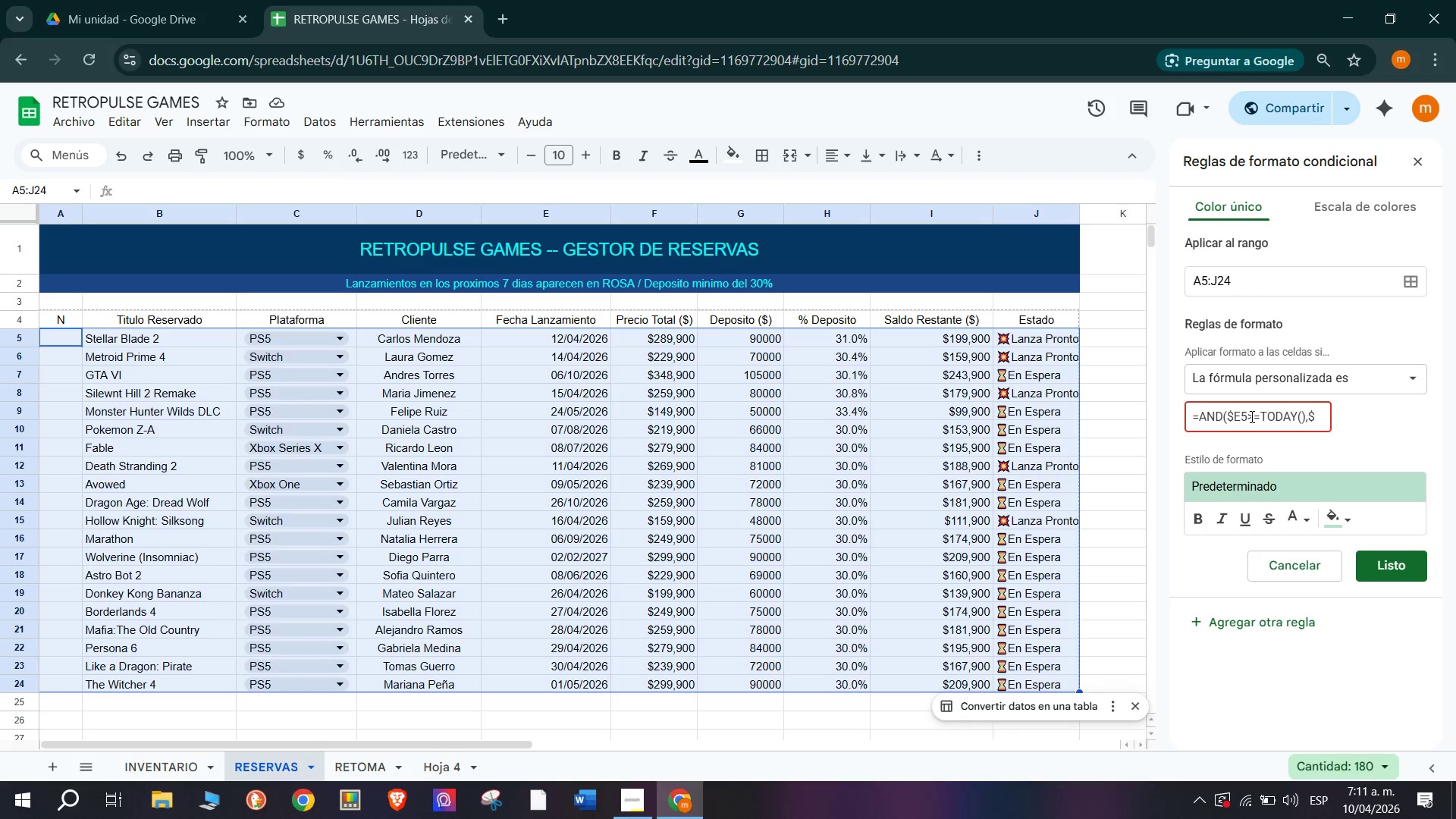 
type(E5)
 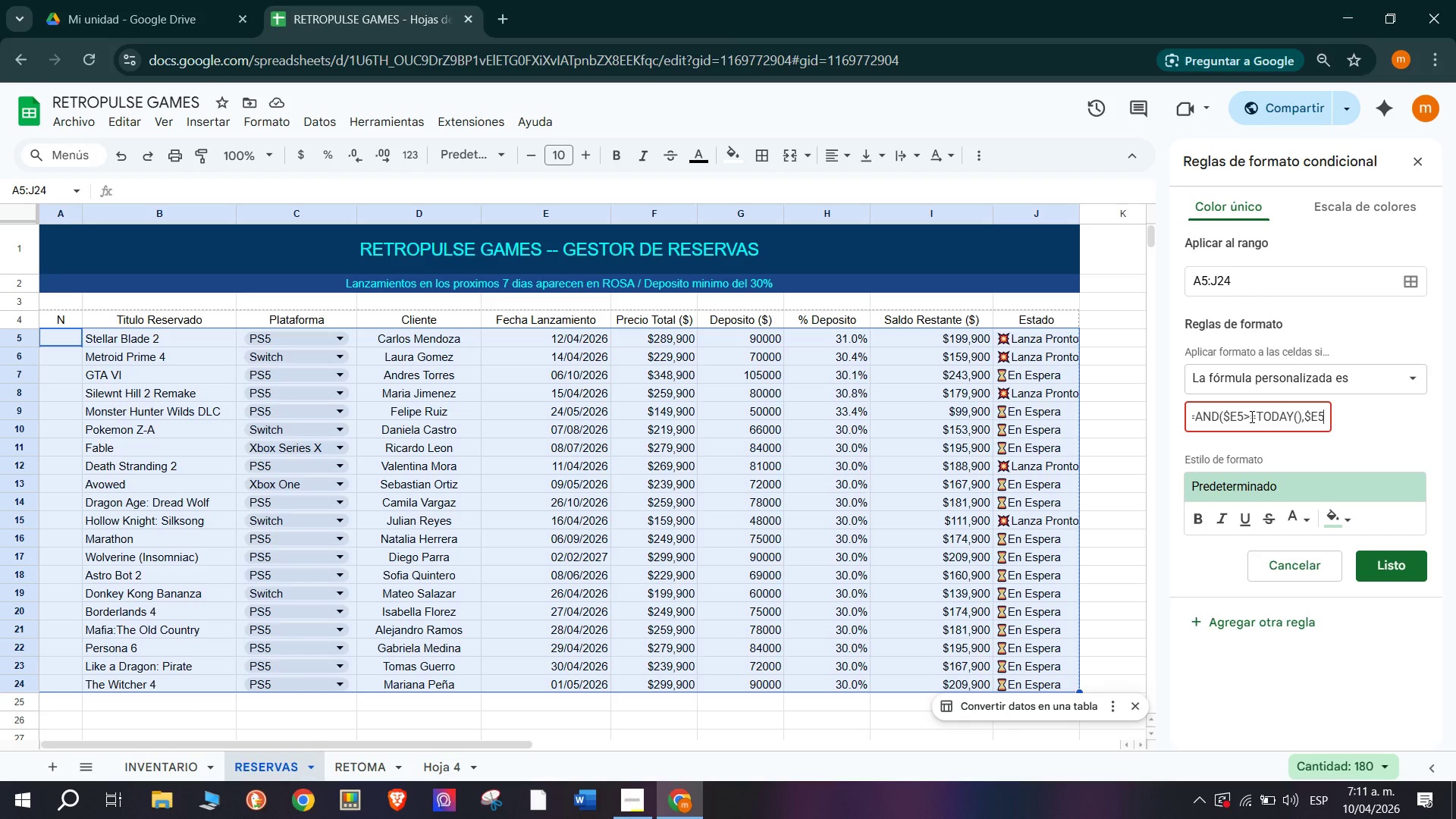 
key(Shift+Break)
 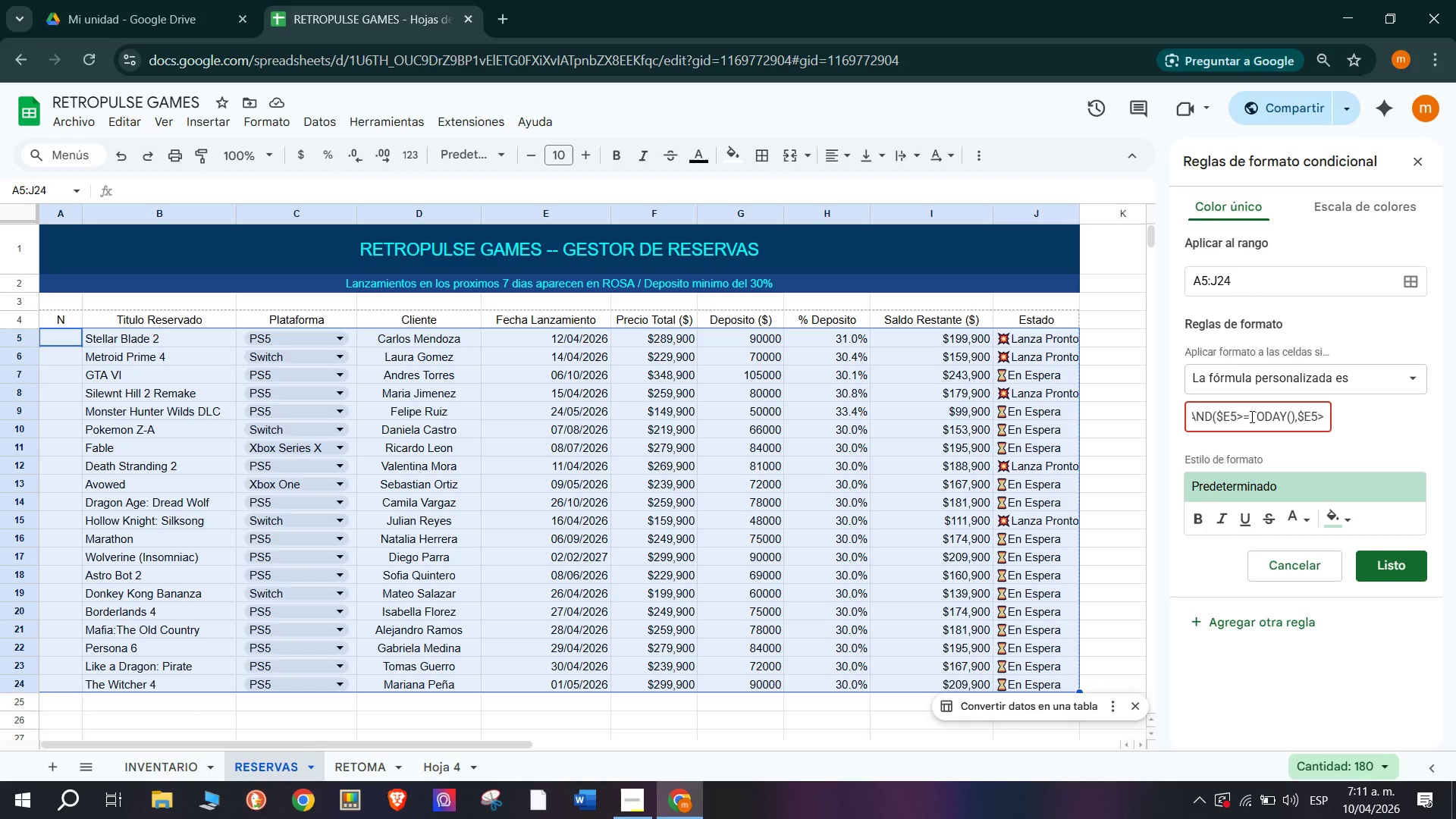 
key(Backspace)
 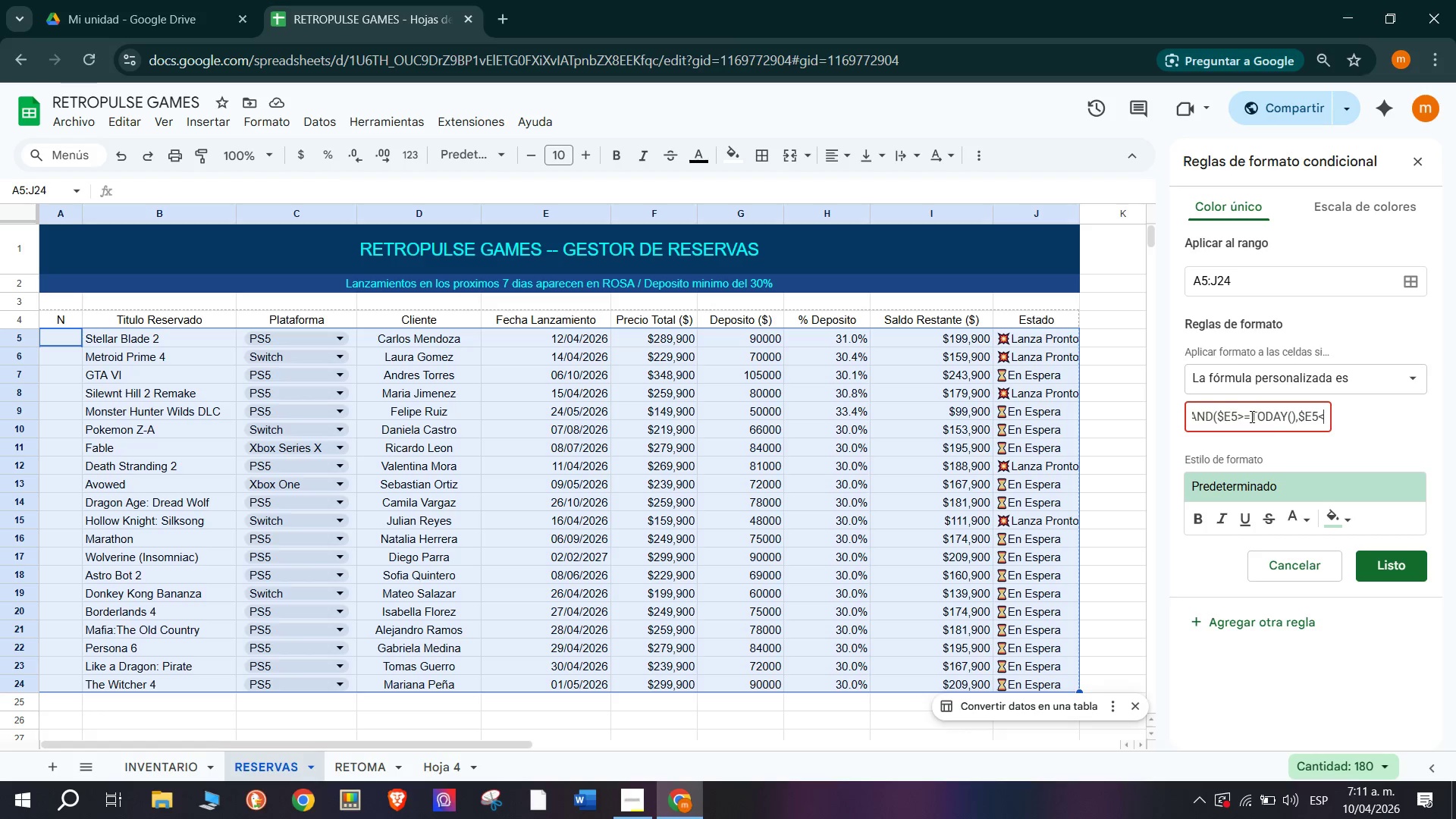 
key(Break)
 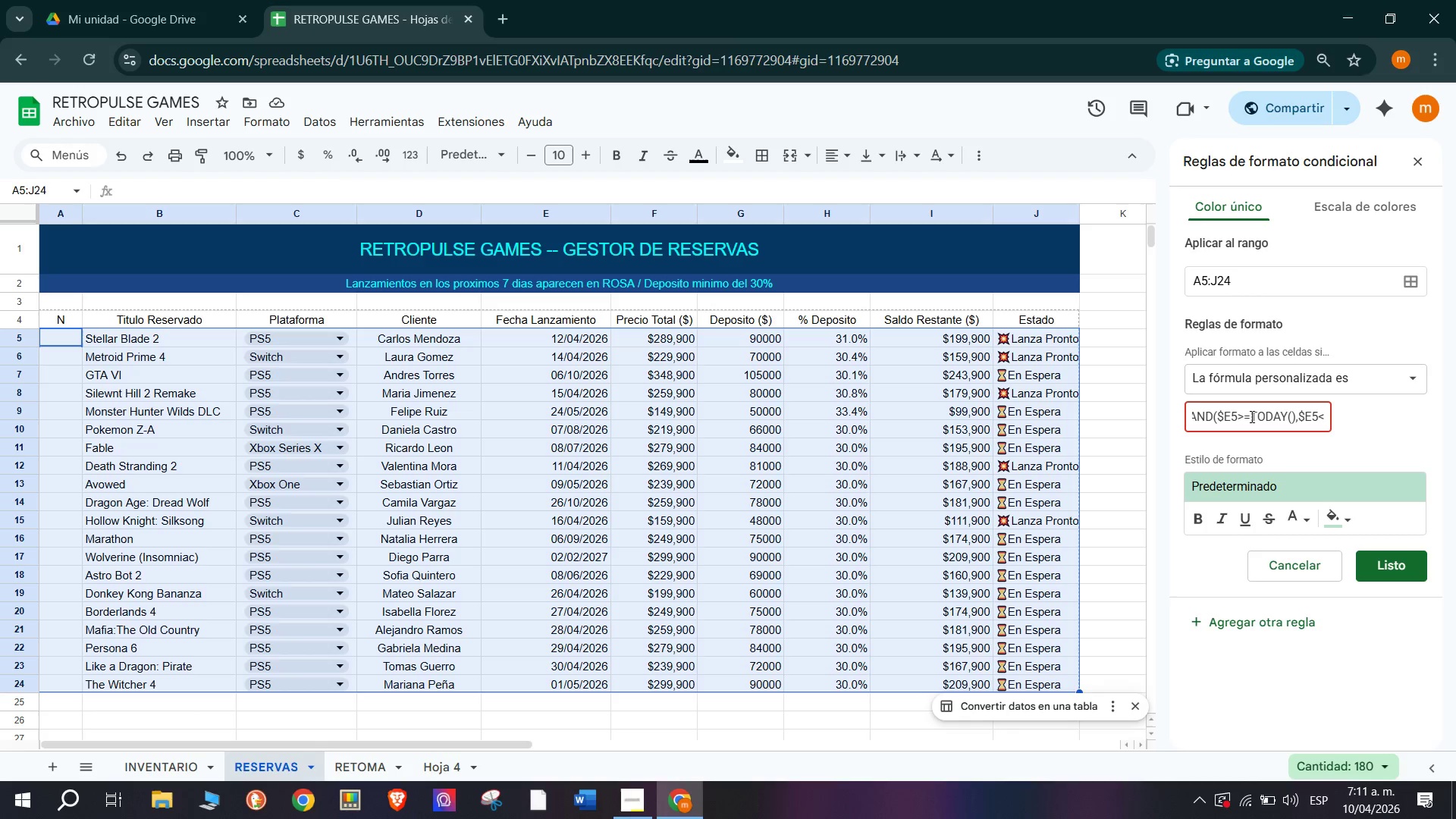 
type()TODAY*(=7()
 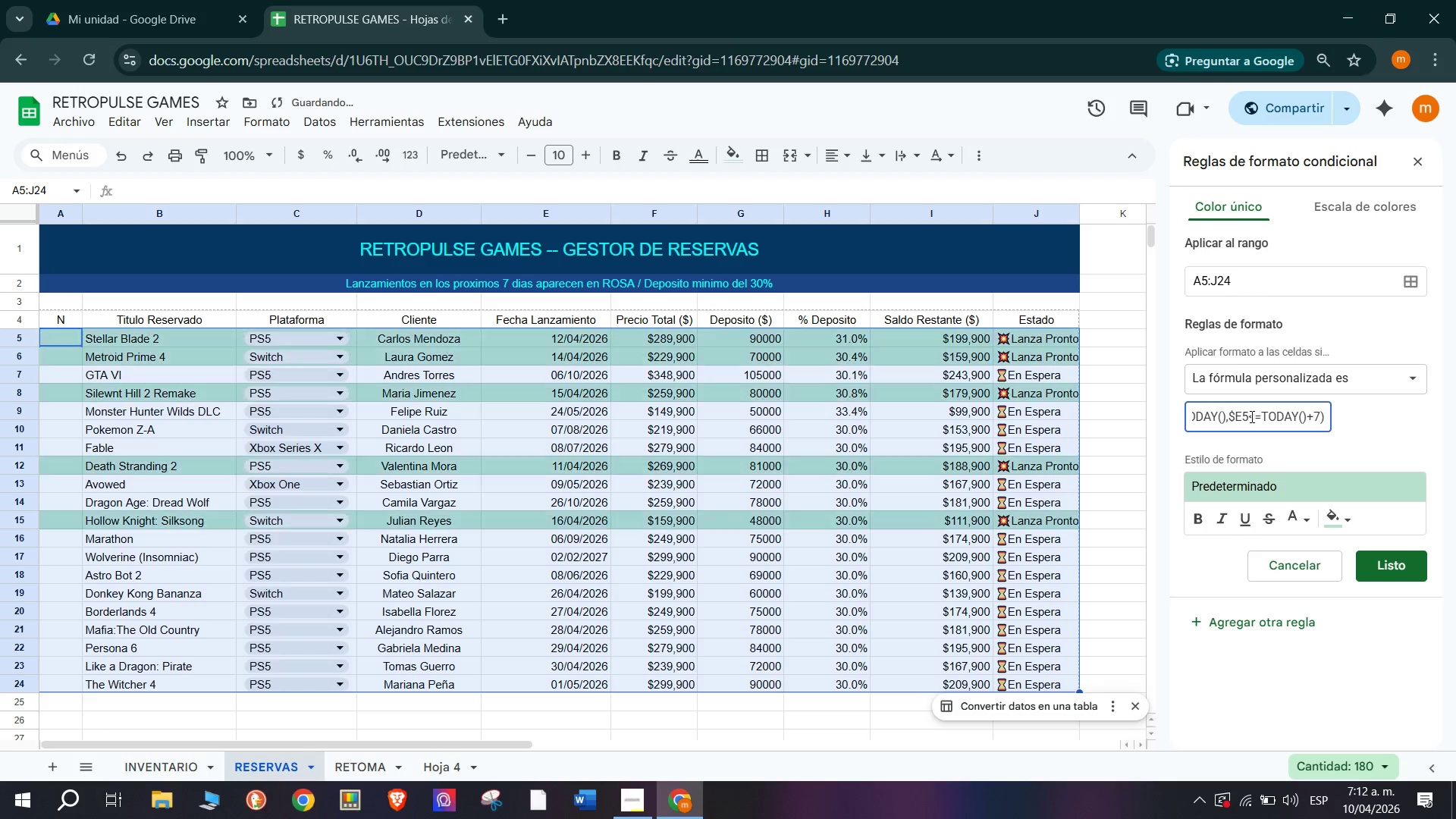 
wait(14.44)
 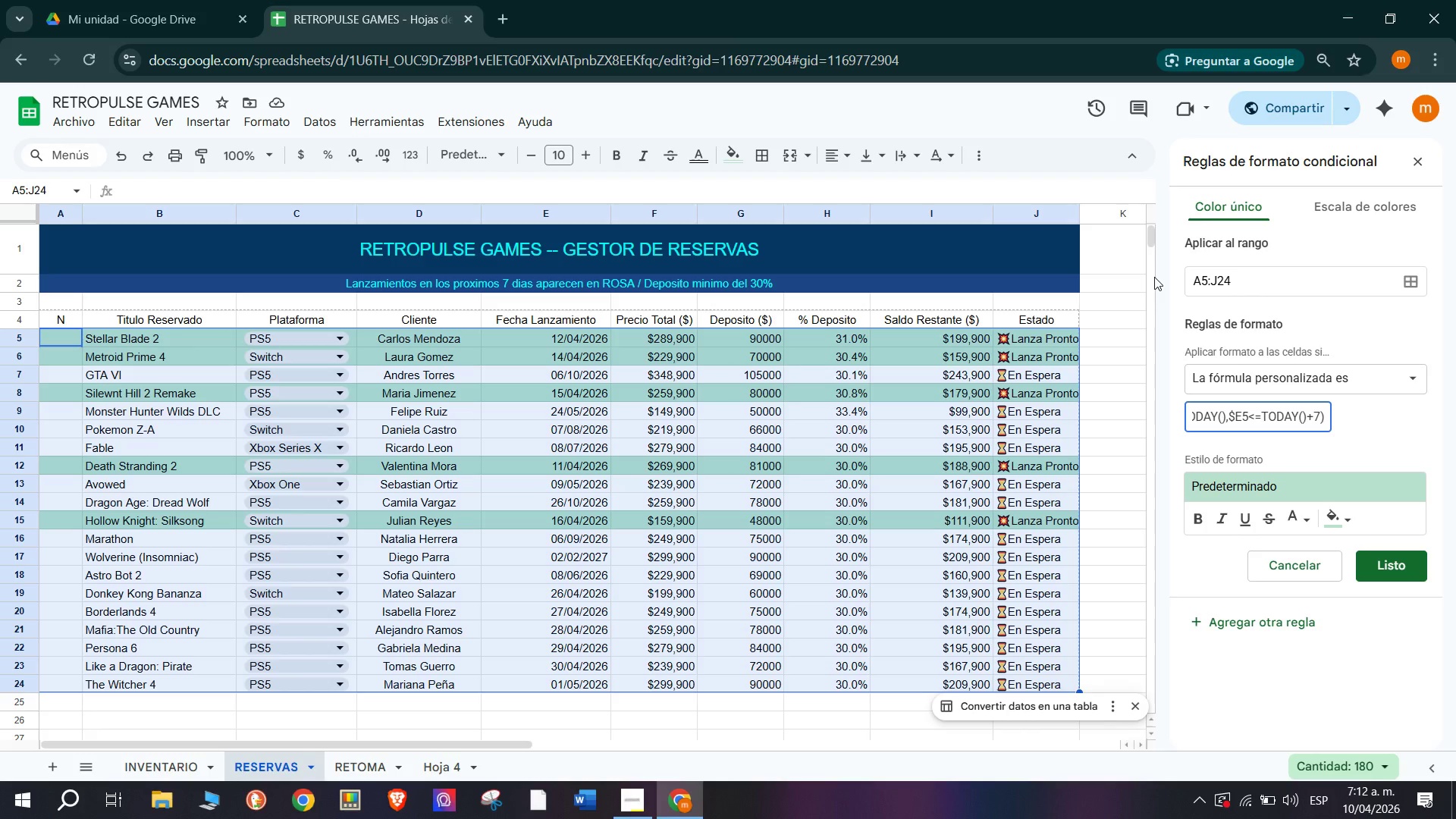 
key(Enter)
 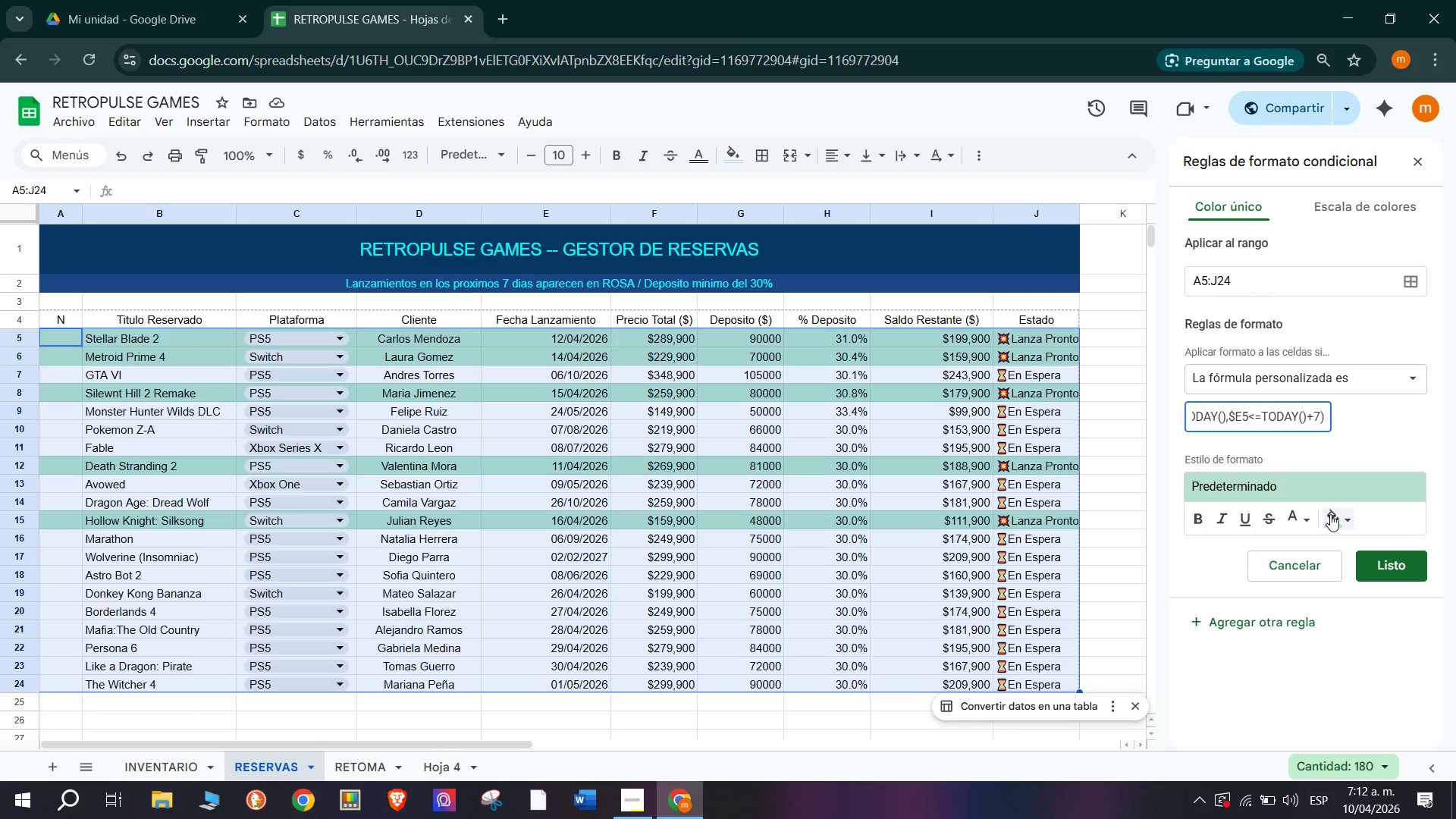 
left_click([1330, 514])
 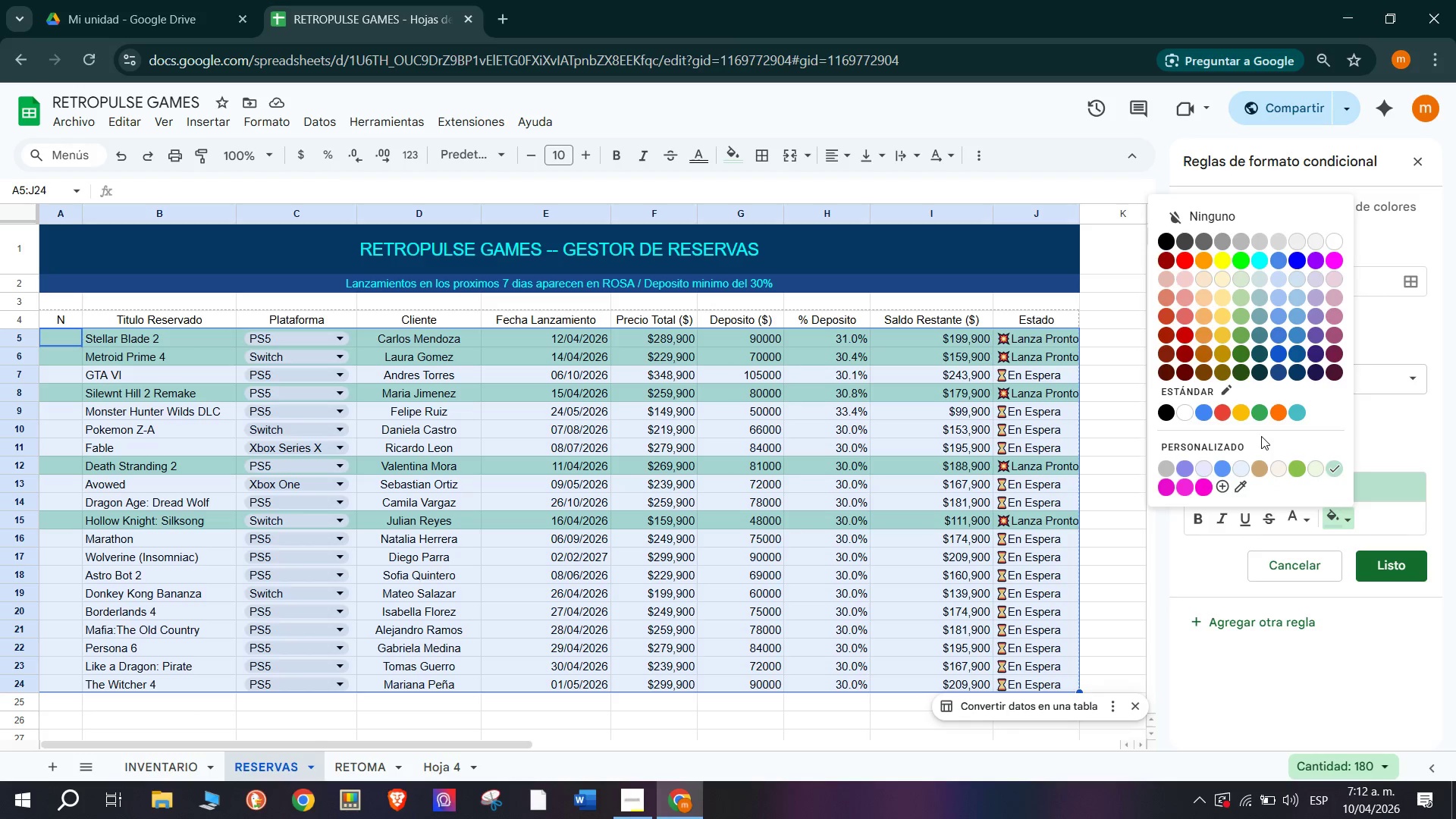 
mouse_move([1226, 466])
 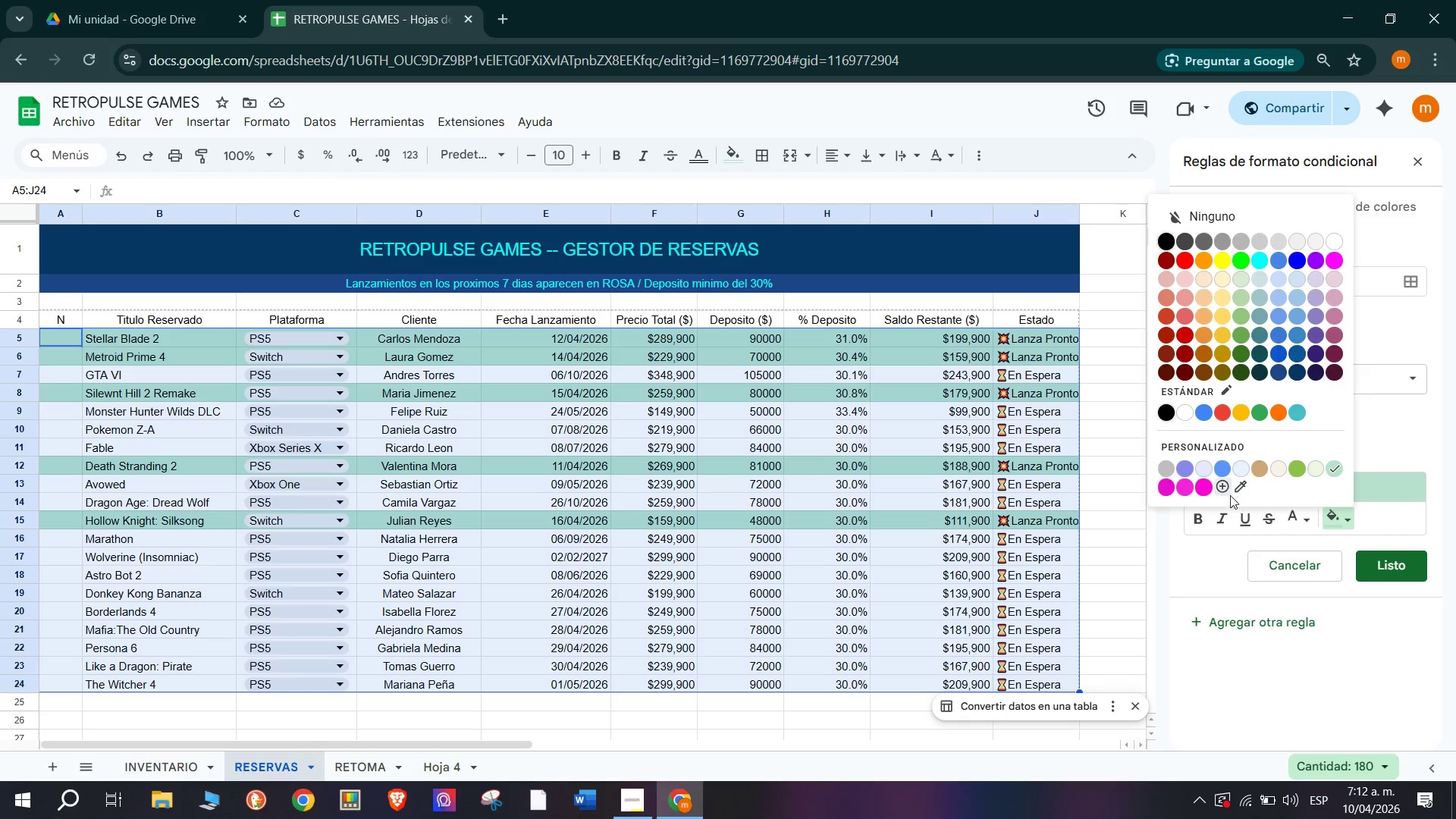 
left_click([1226, 482])
 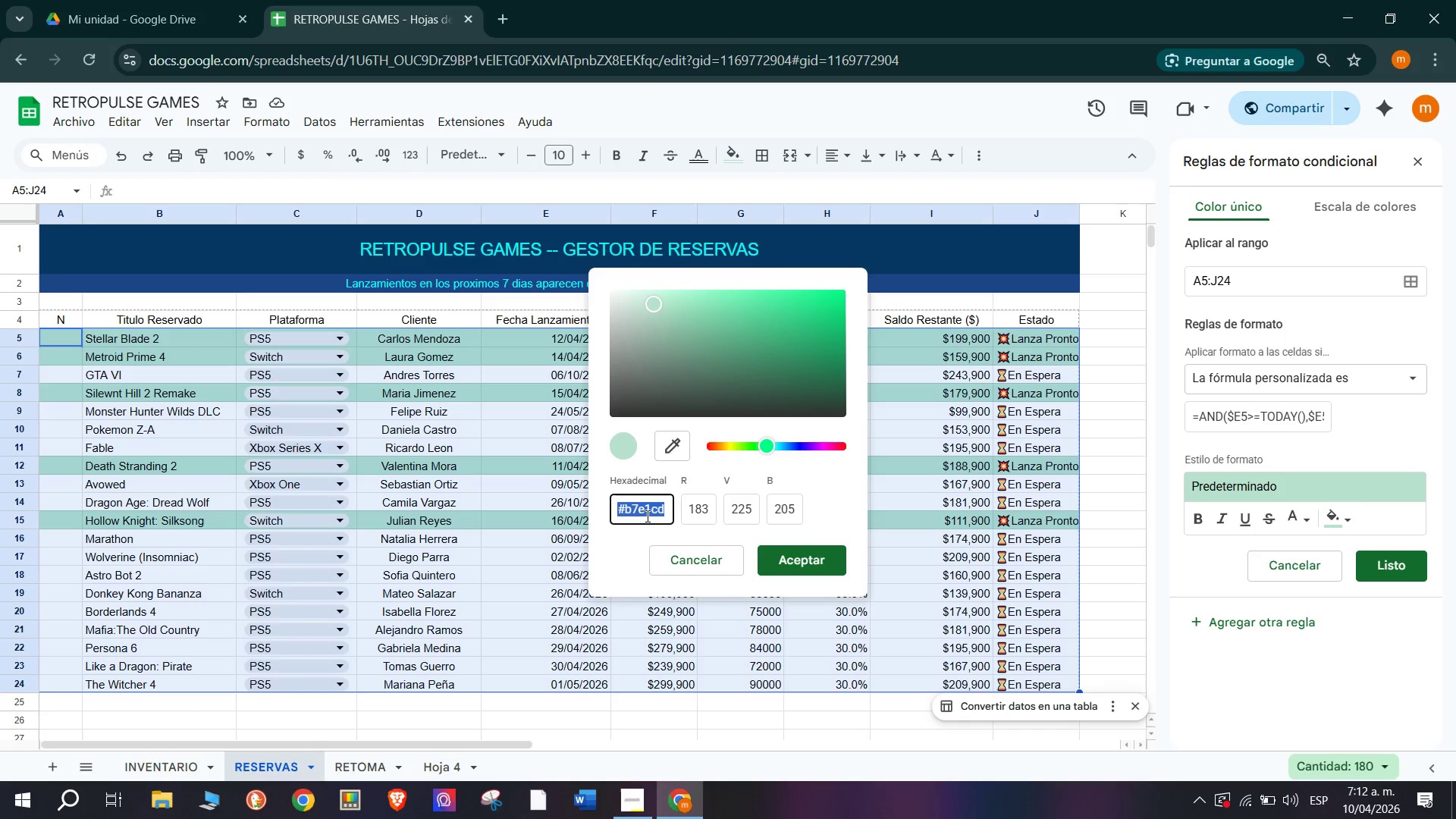 
wait(6.73)
 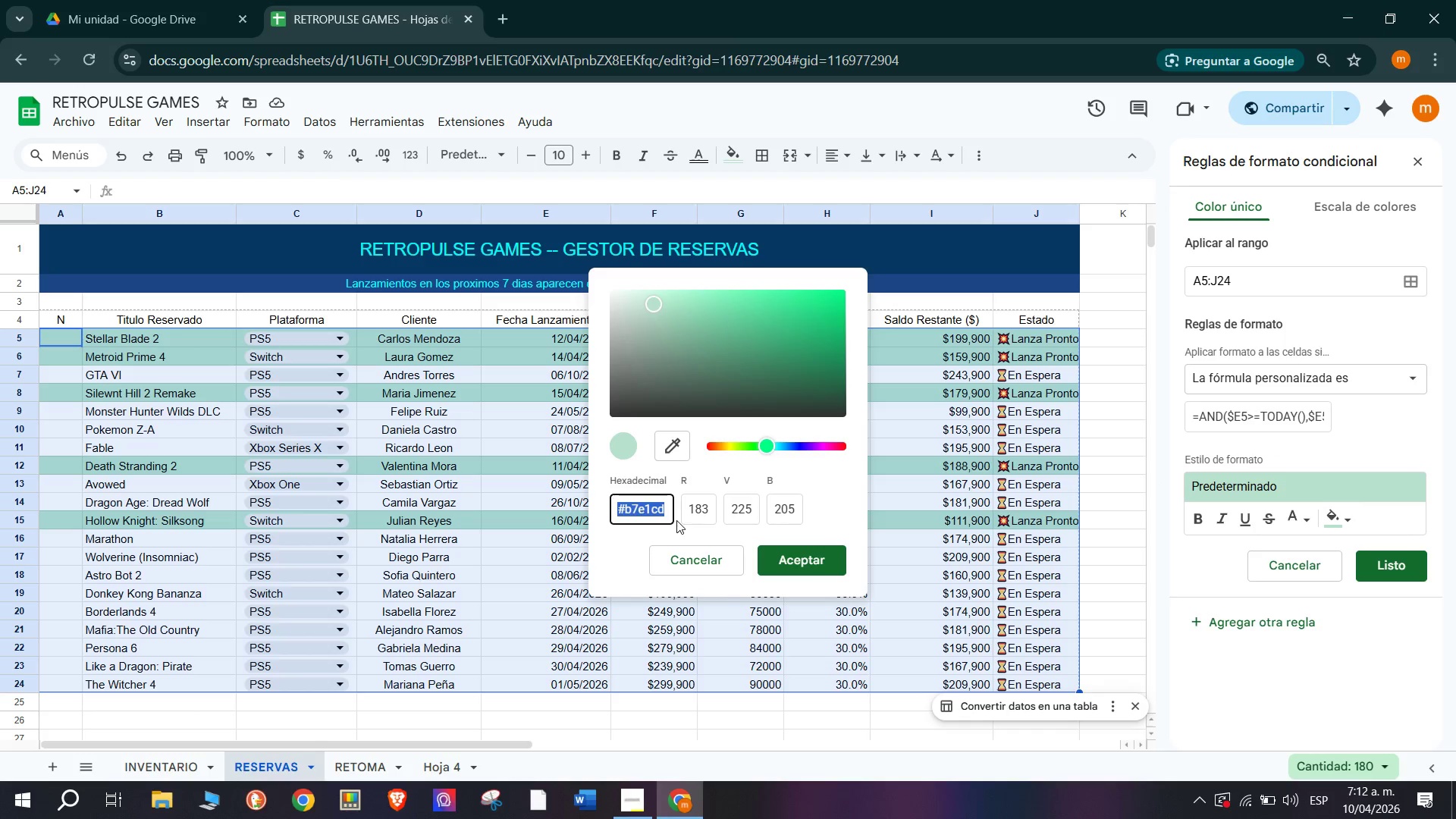 
double_click([658, 506])
 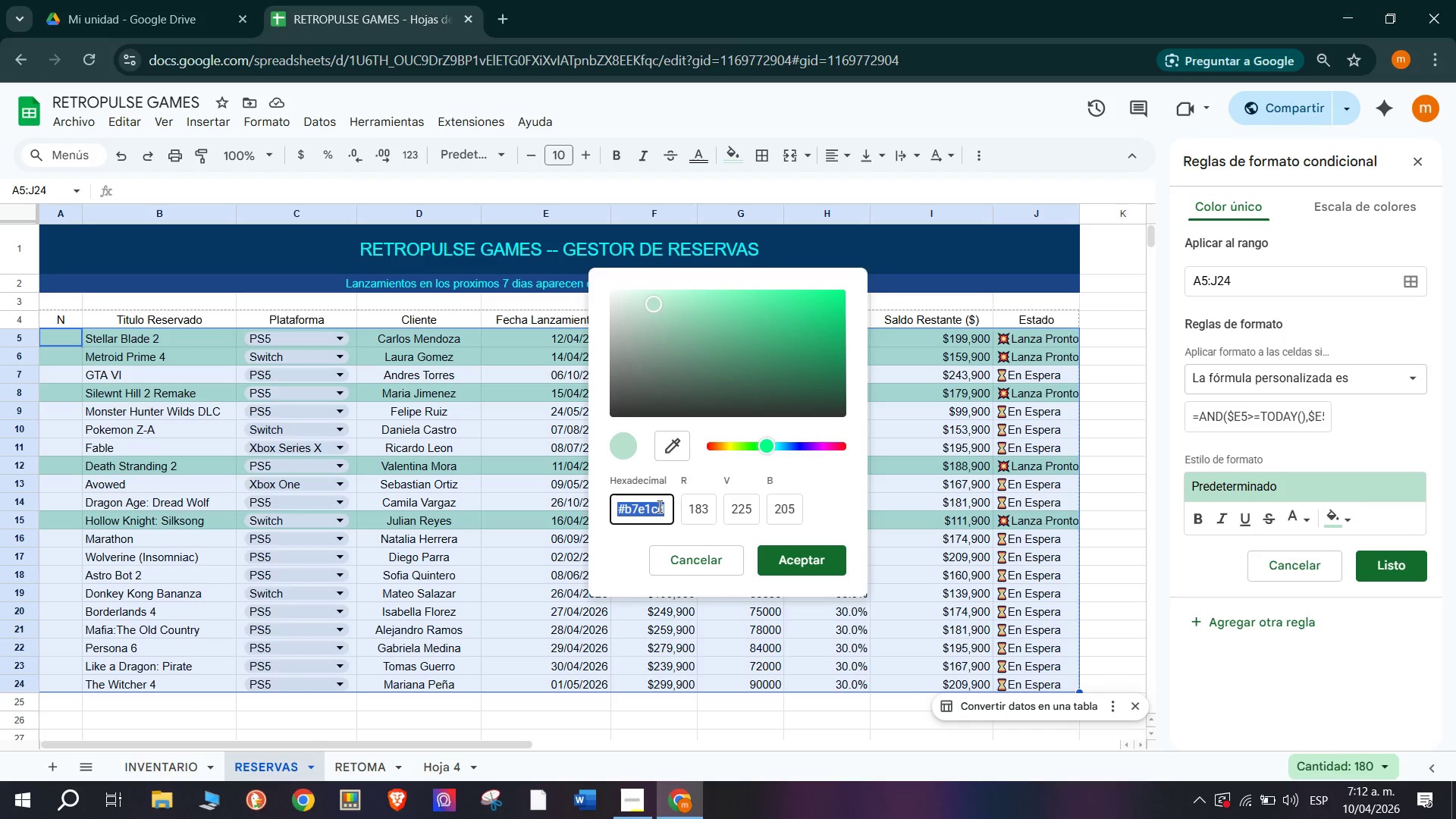 
key(Shift+3)
 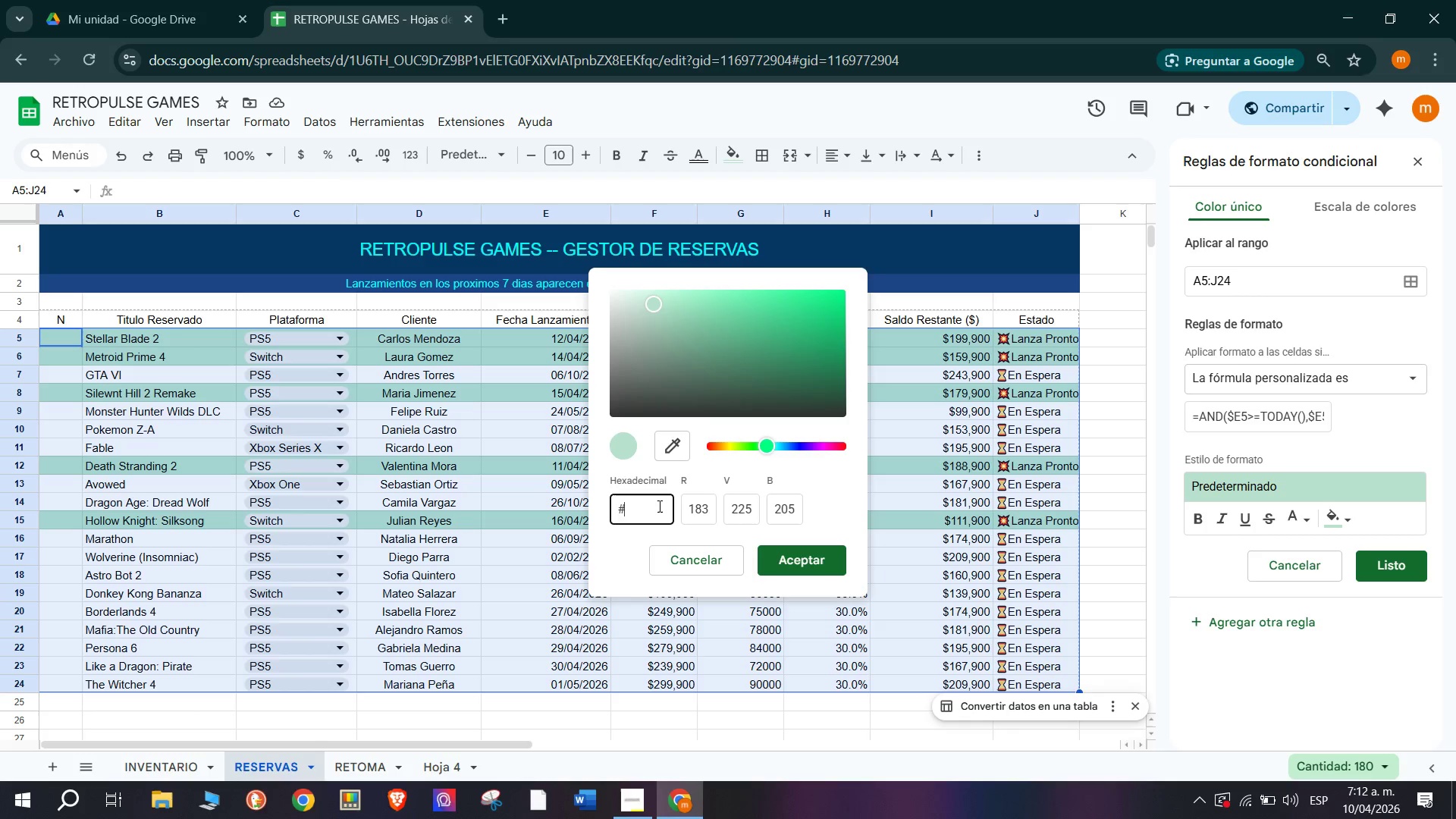 
type(A0020)
 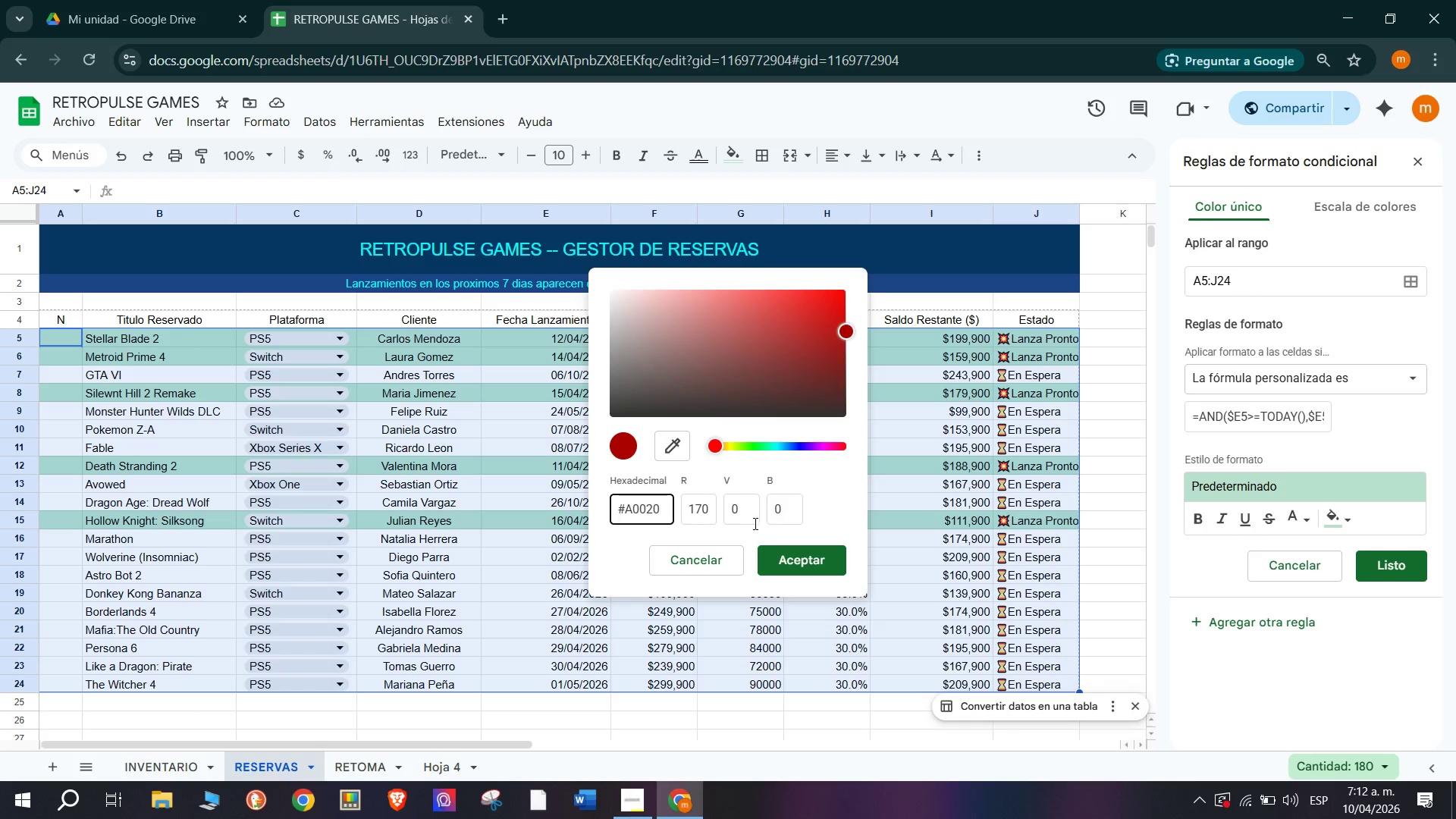 
left_click([704, 510])
 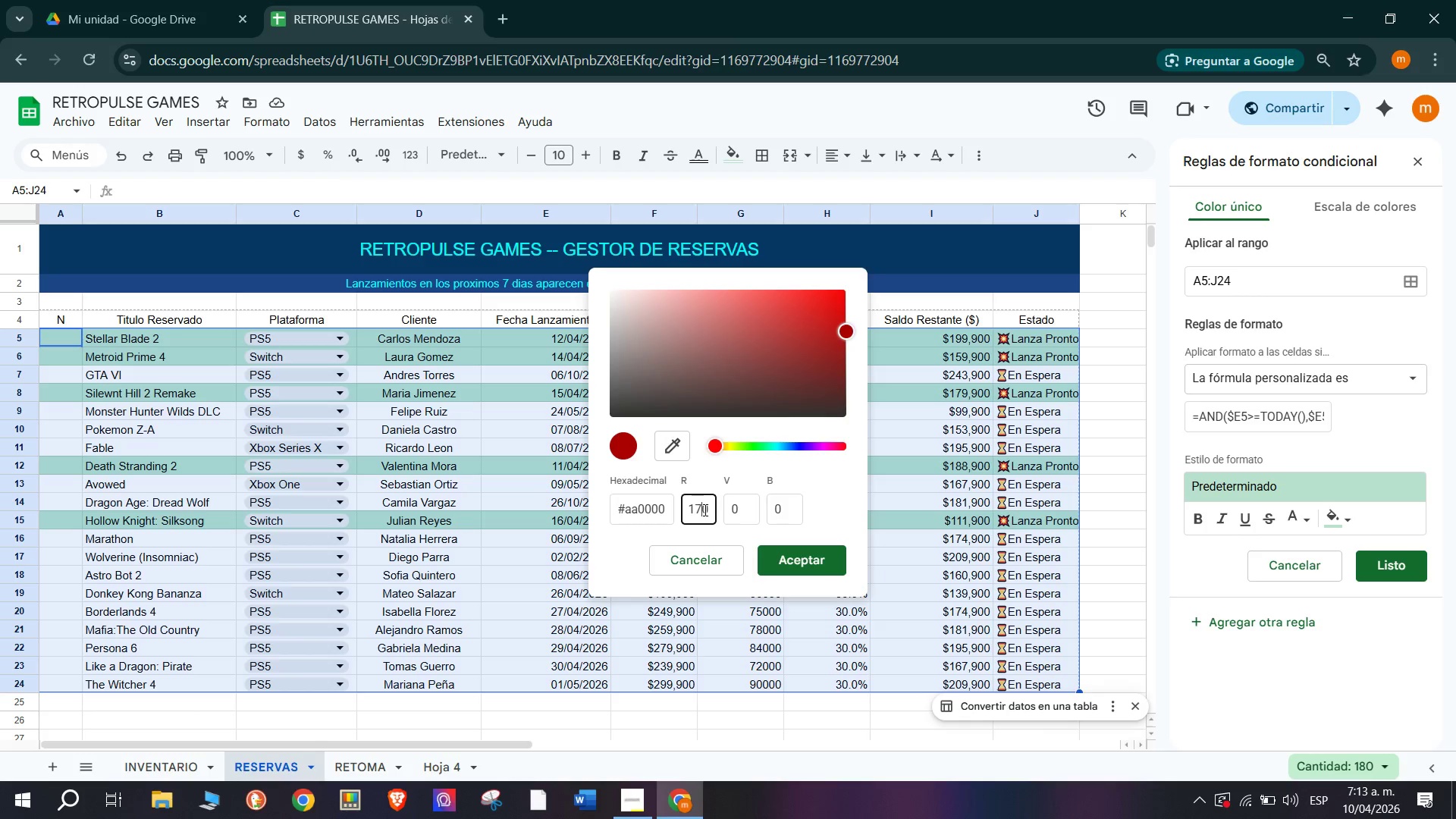 
left_click_drag(start_coordinate=[709, 510], to_coordinate=[676, 511])
 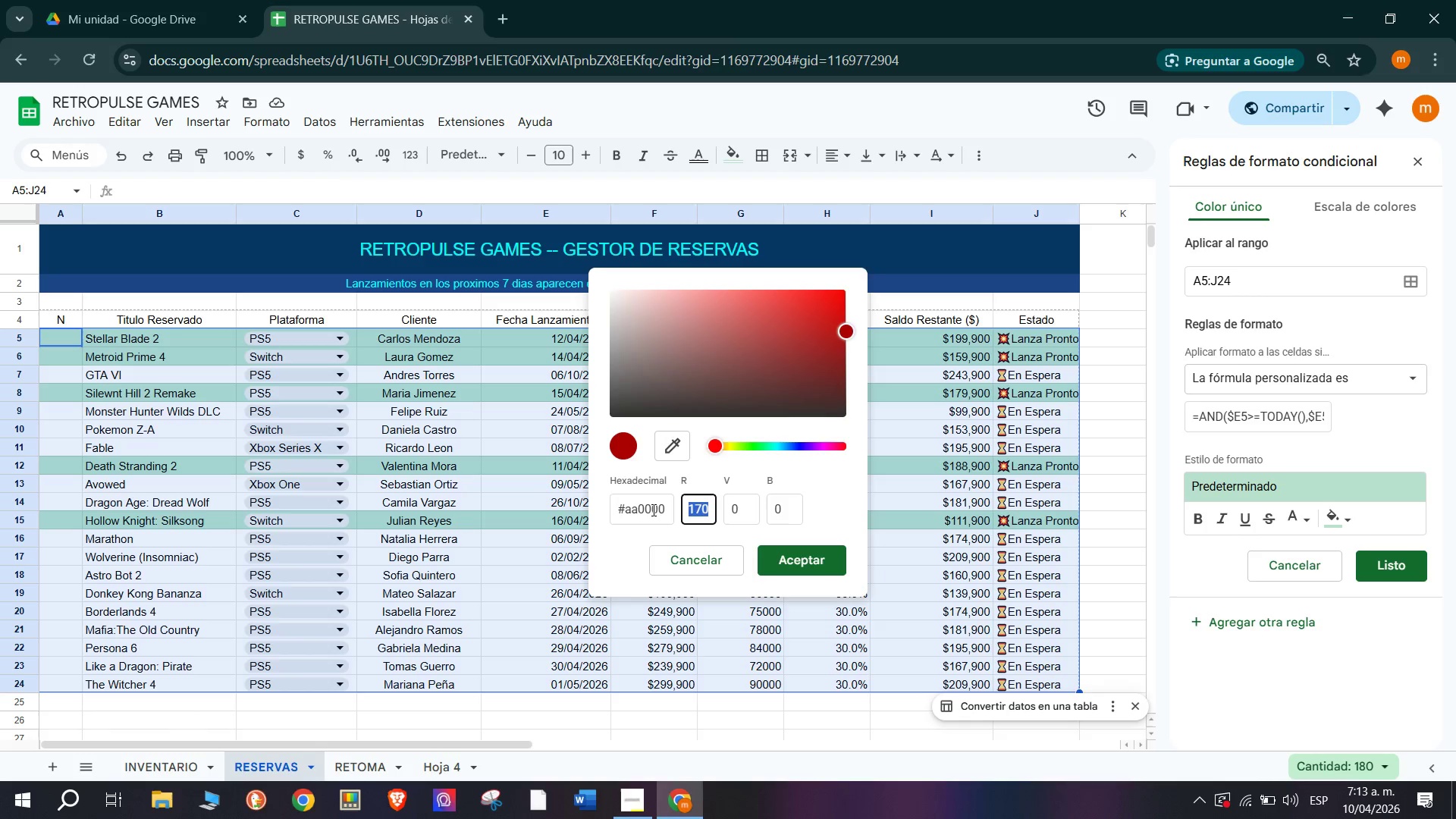 
wait(12.75)
 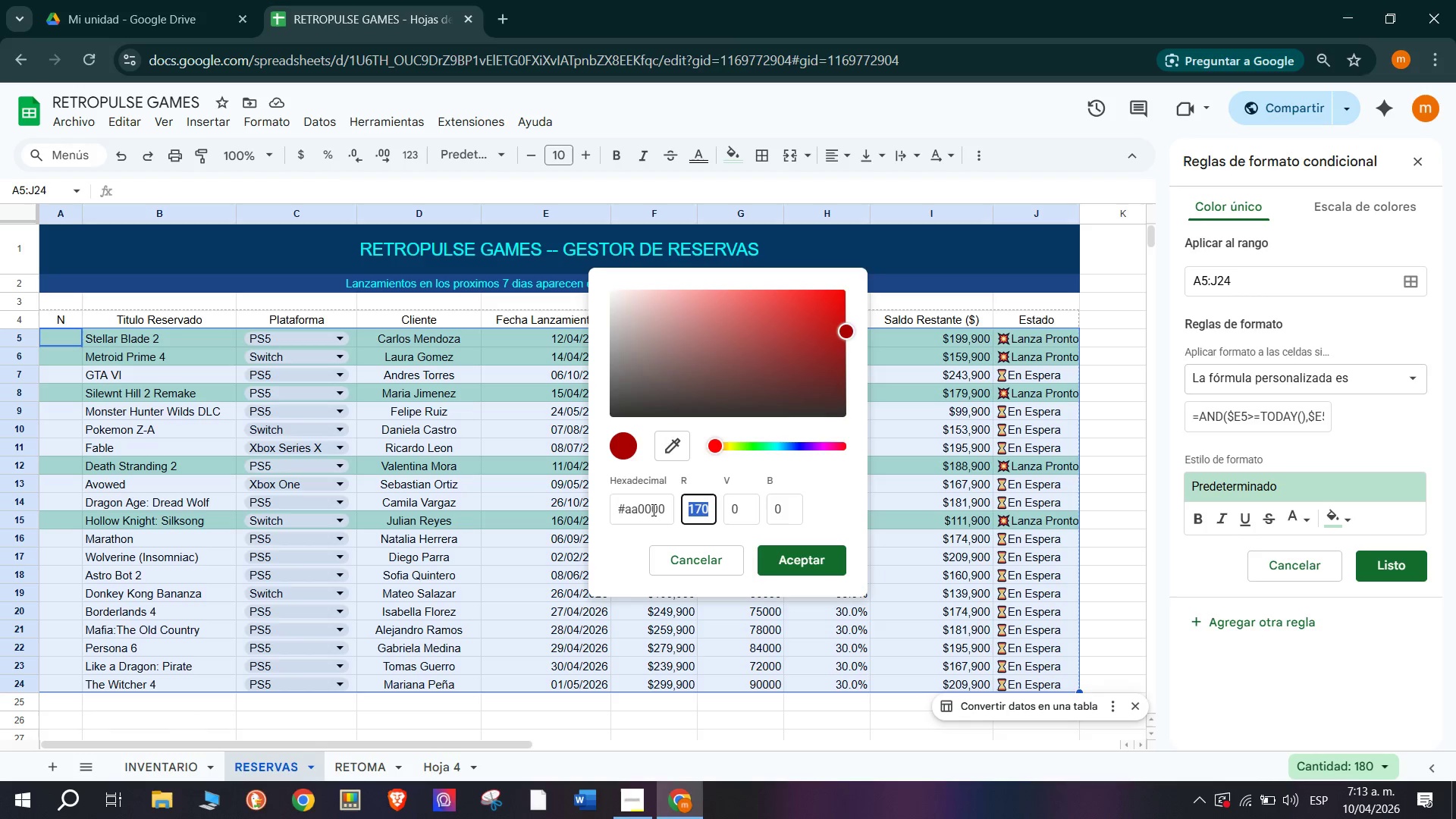 
left_click([657, 521])
 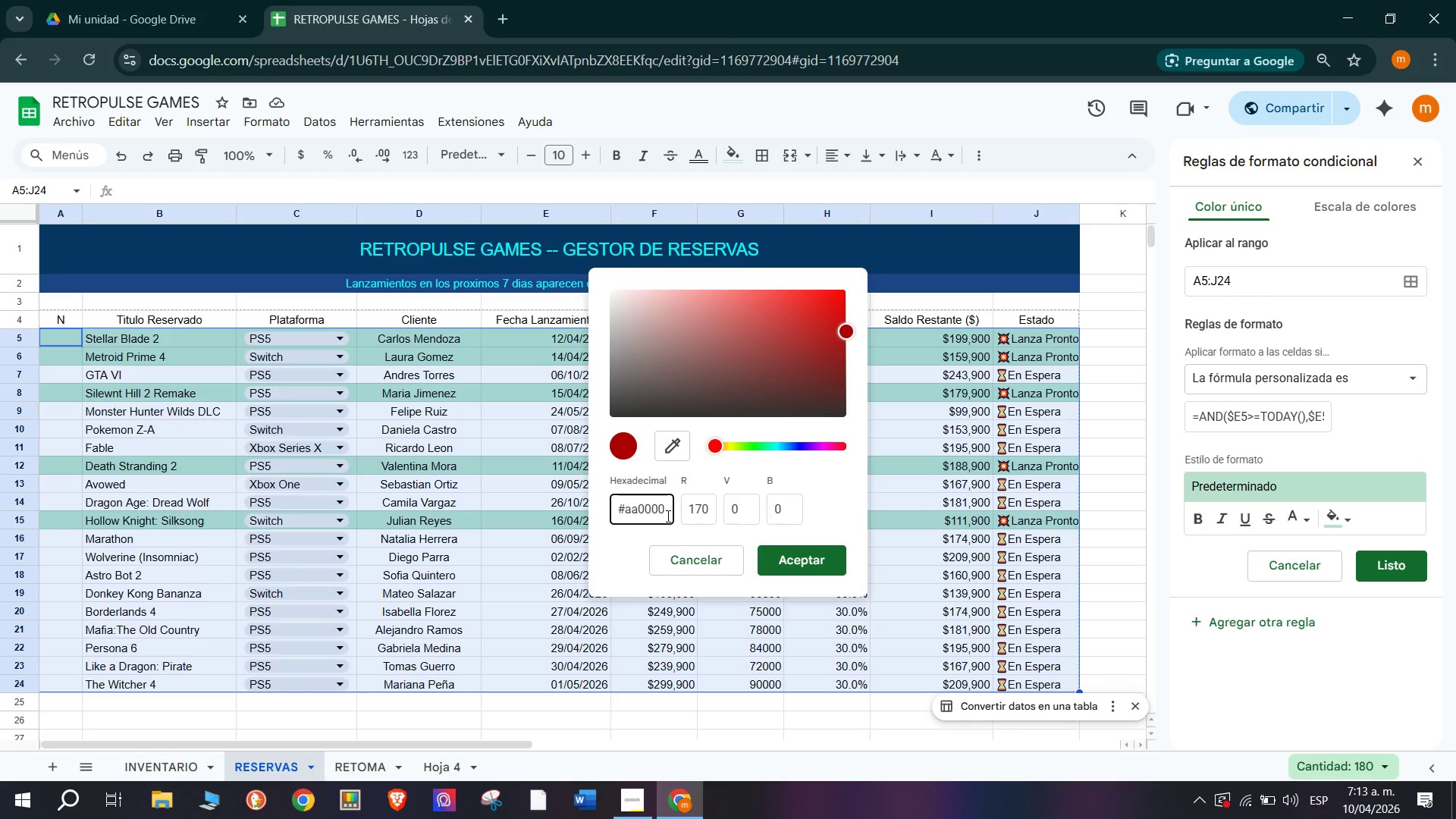 
left_click_drag(start_coordinate=[667, 514], to_coordinate=[548, 511])
 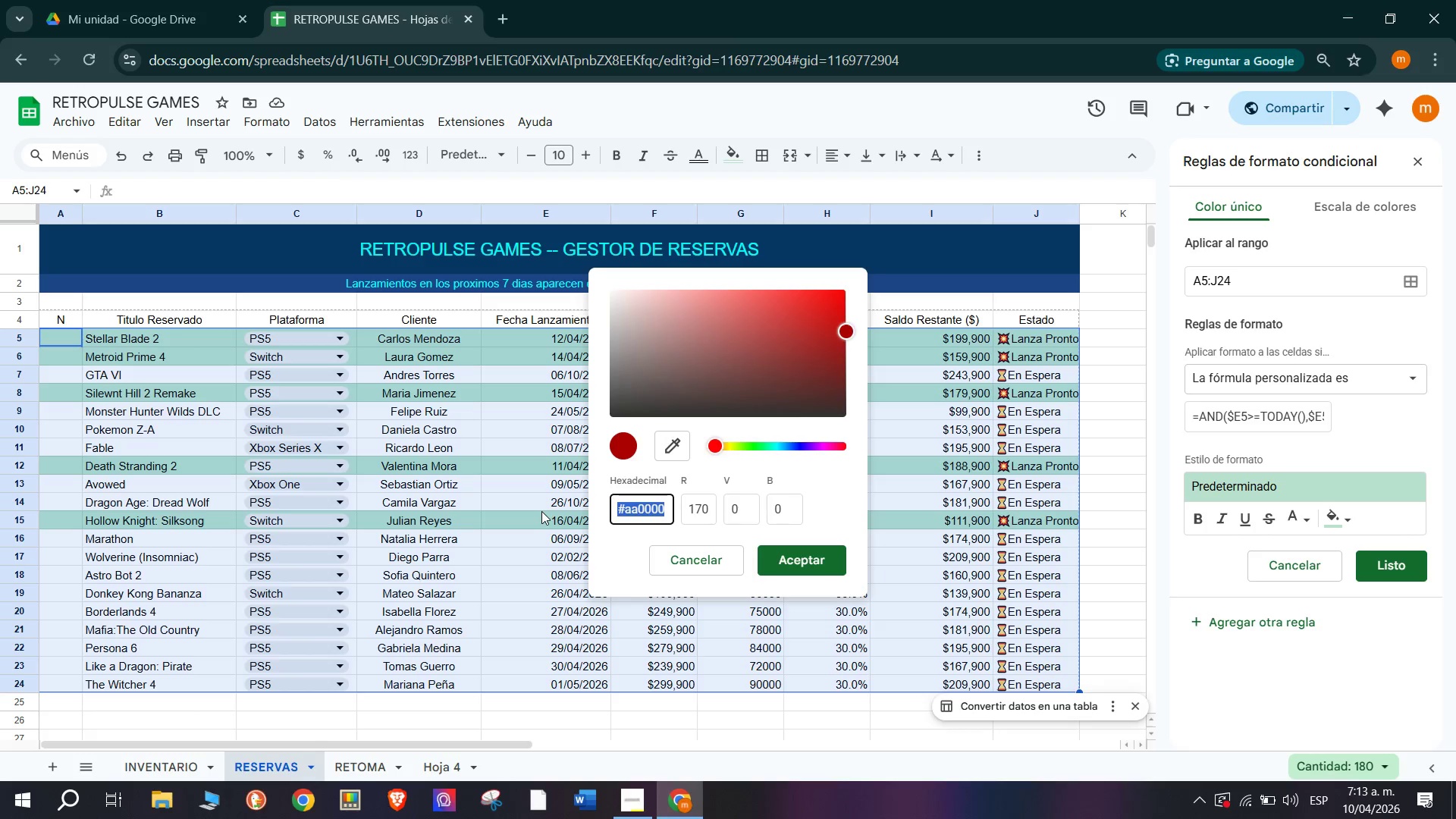 
wait(7.84)
 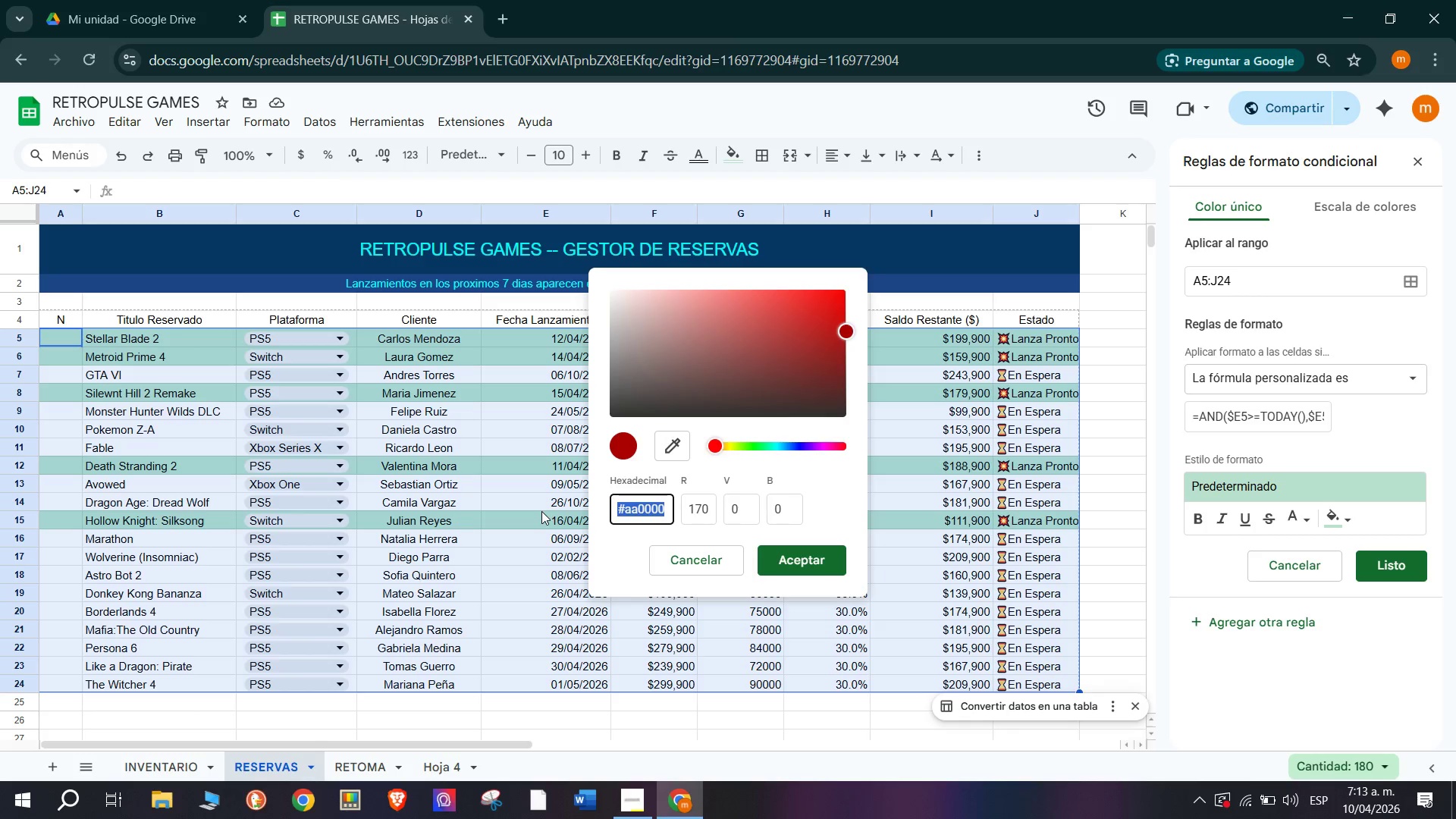 
type(#3A0020)
 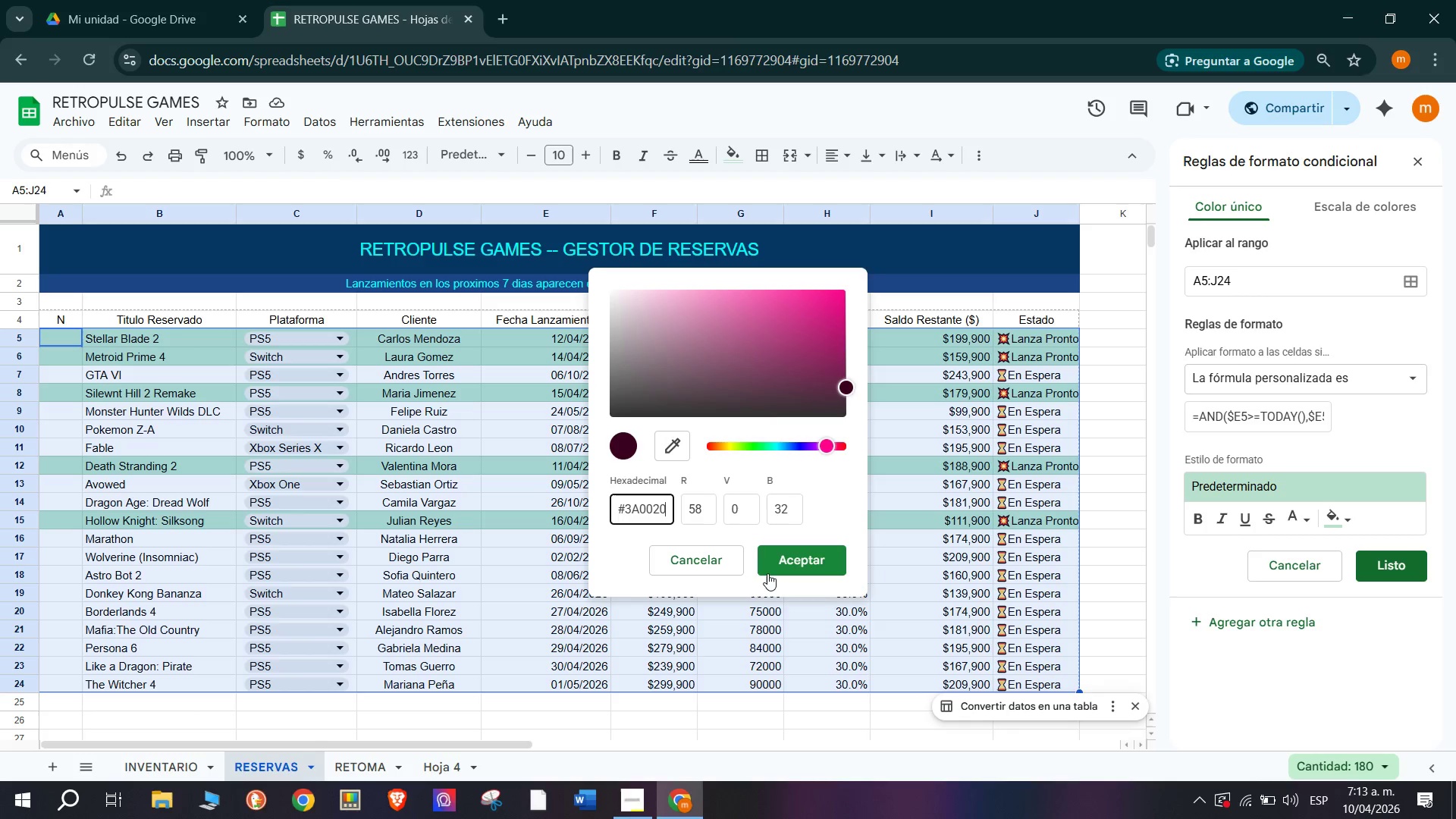 
left_click([776, 561])
 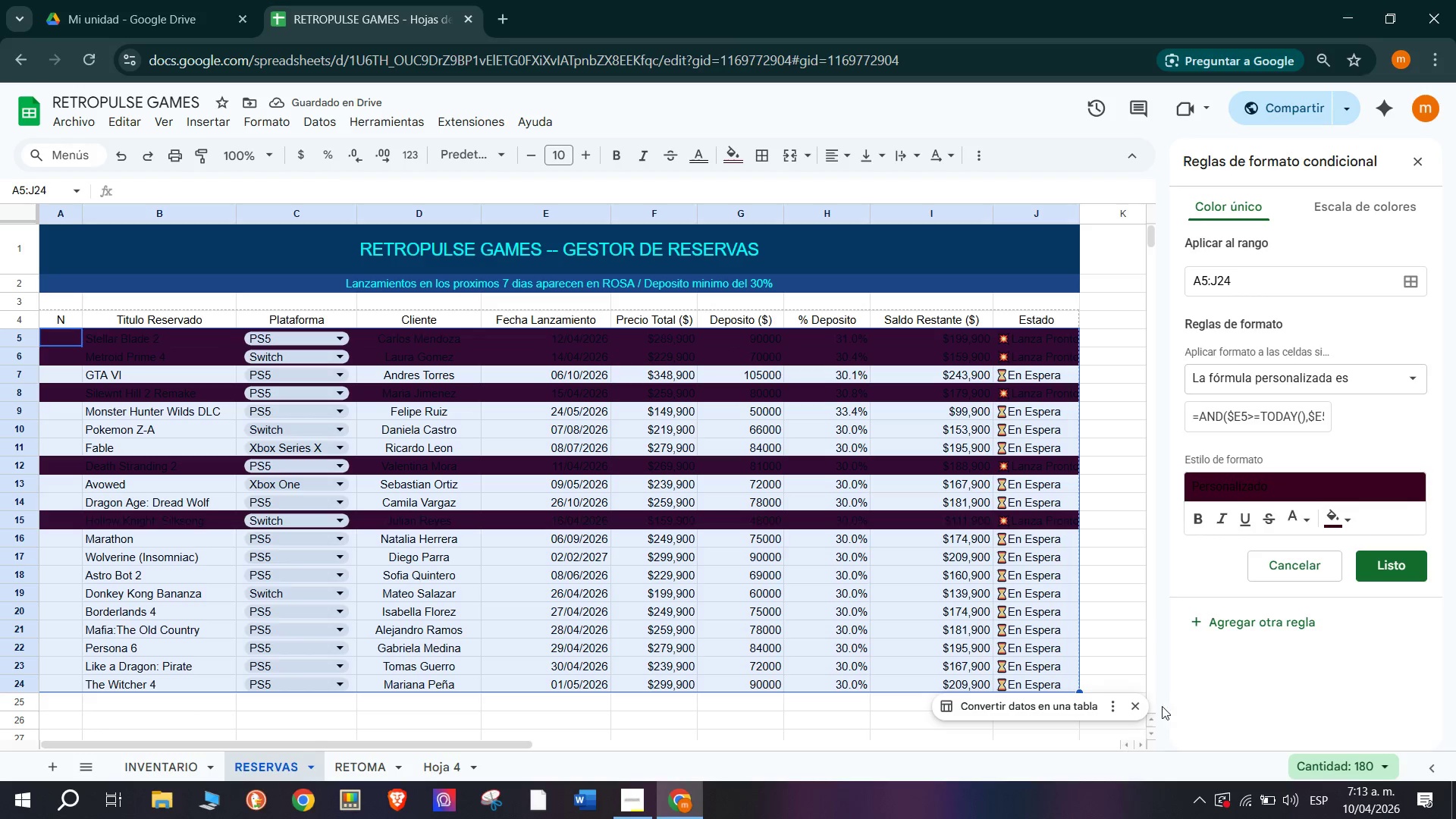 
left_click([1338, 516])
 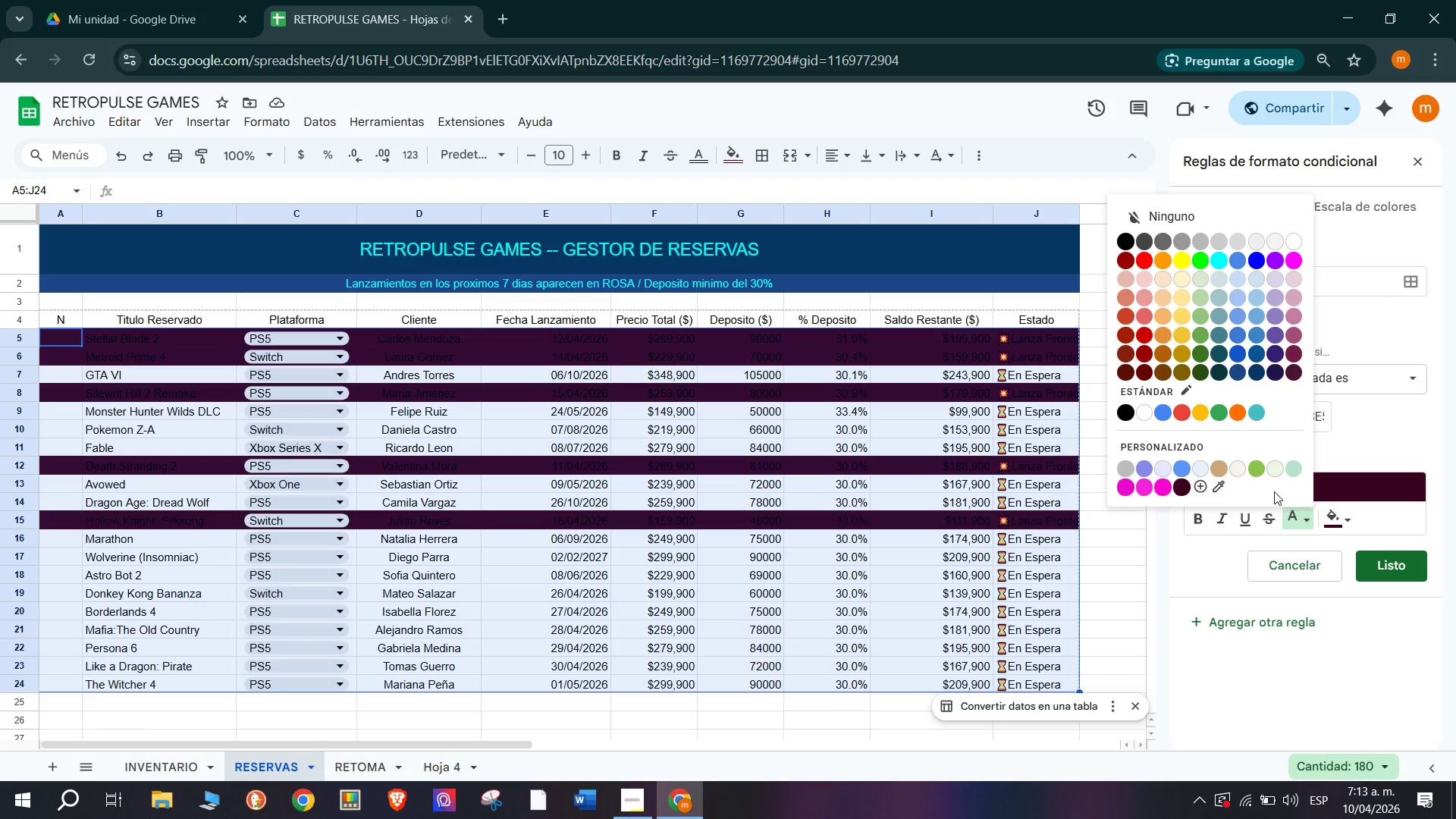 
left_click([1200, 489])
 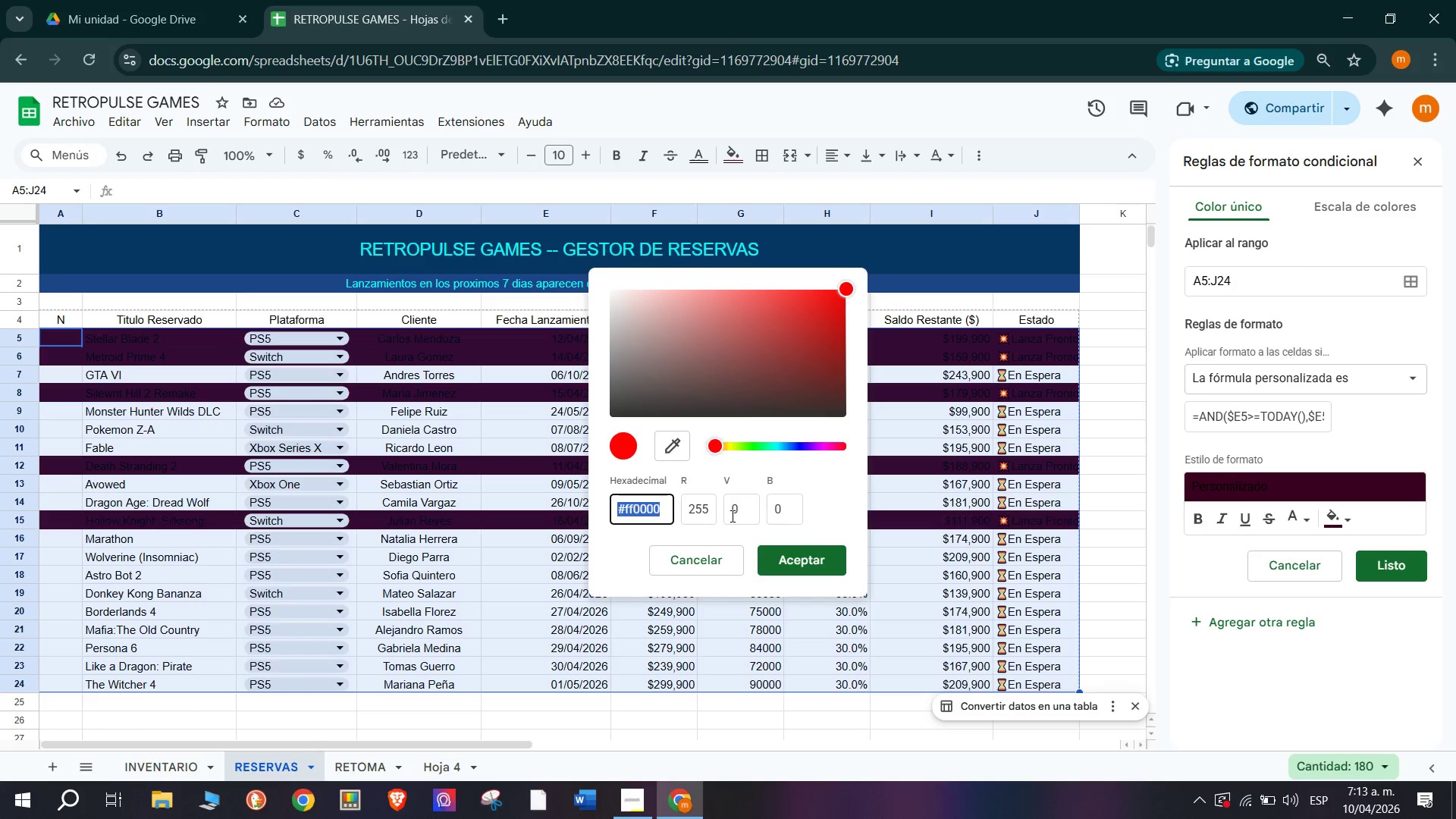 
type(#3)
key(Backspace)
type(2A0A)
 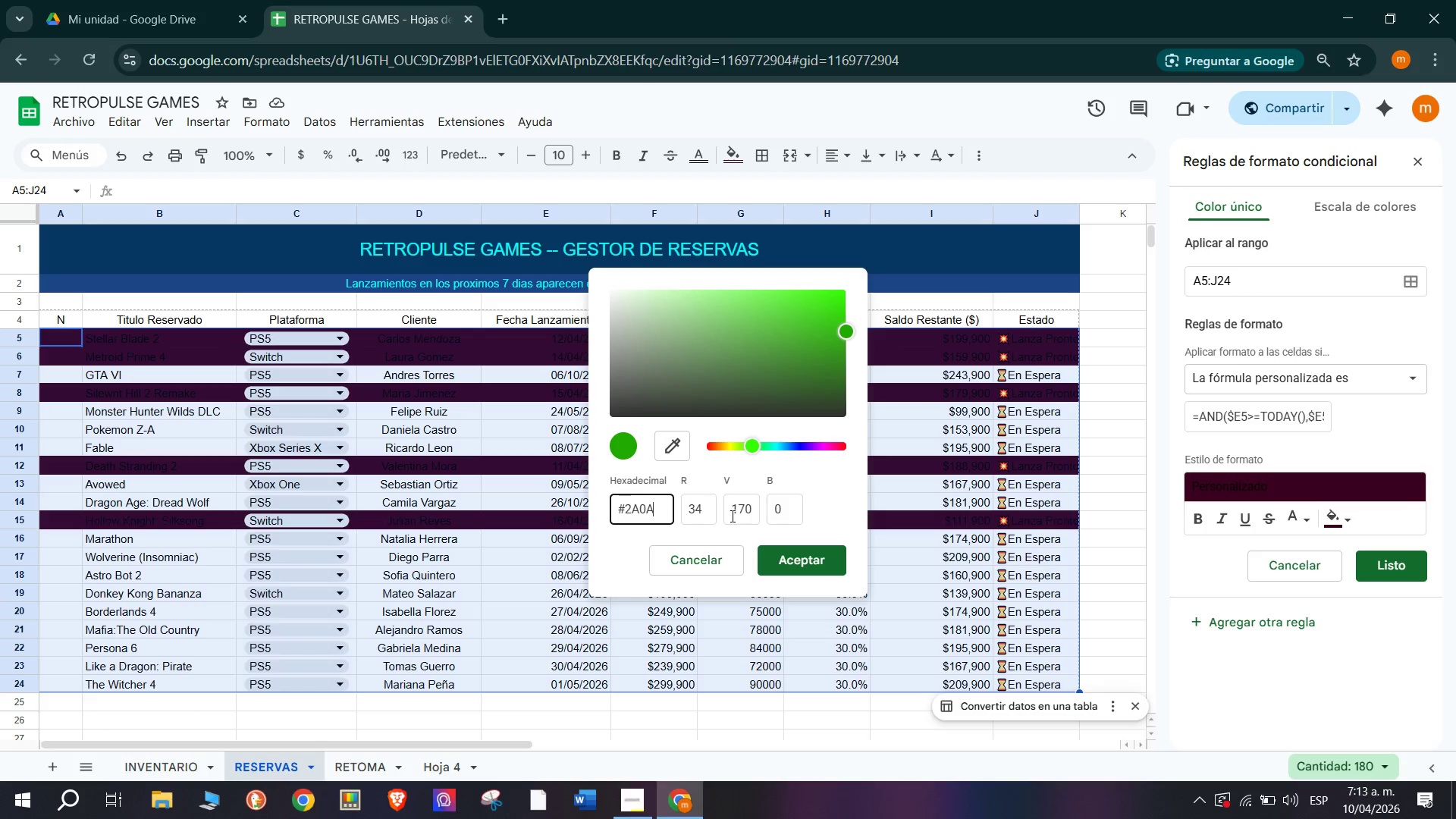 
key(Backspace)
key(Backspace)
type(0A)
 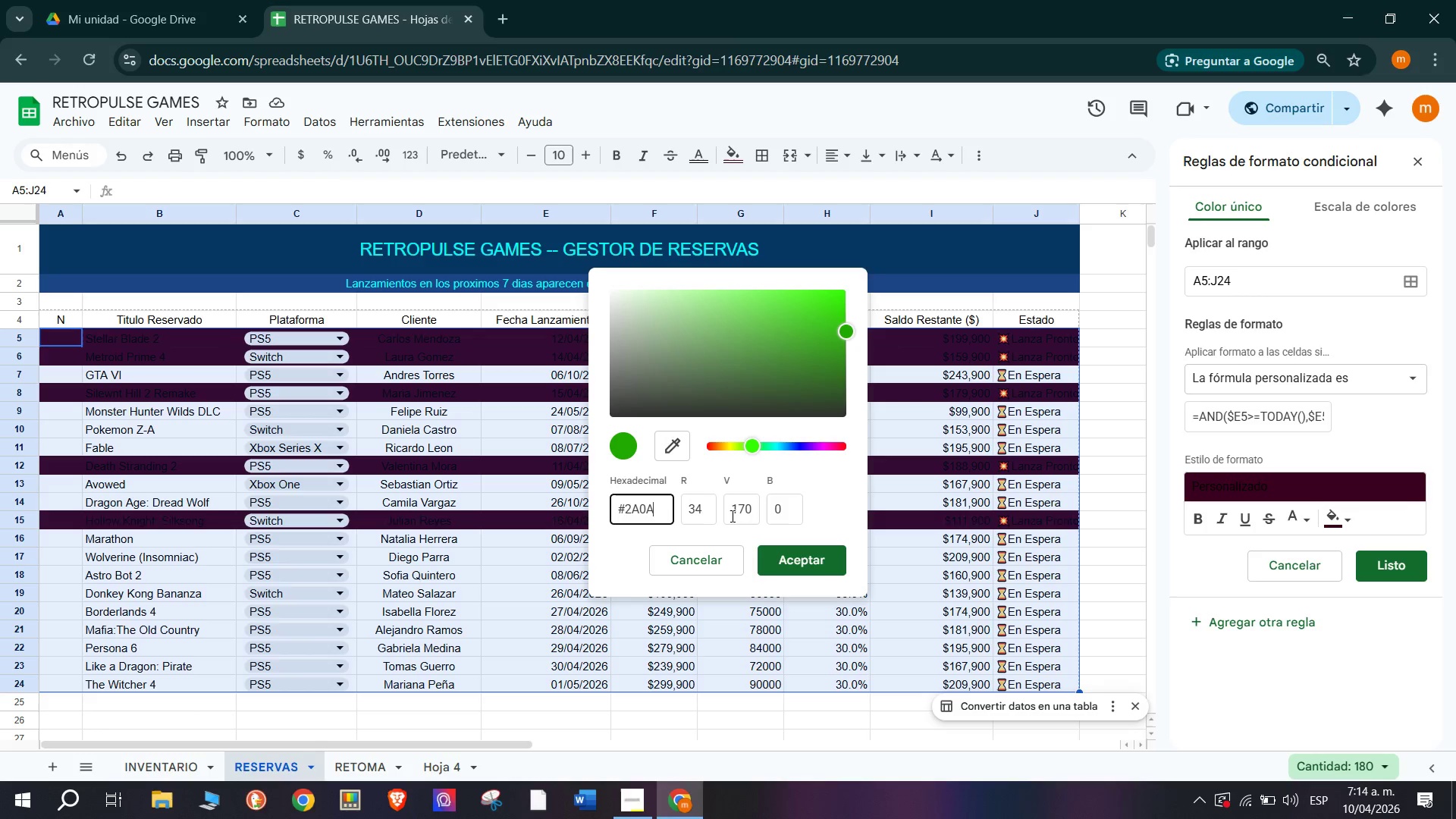 
wait(7.25)
 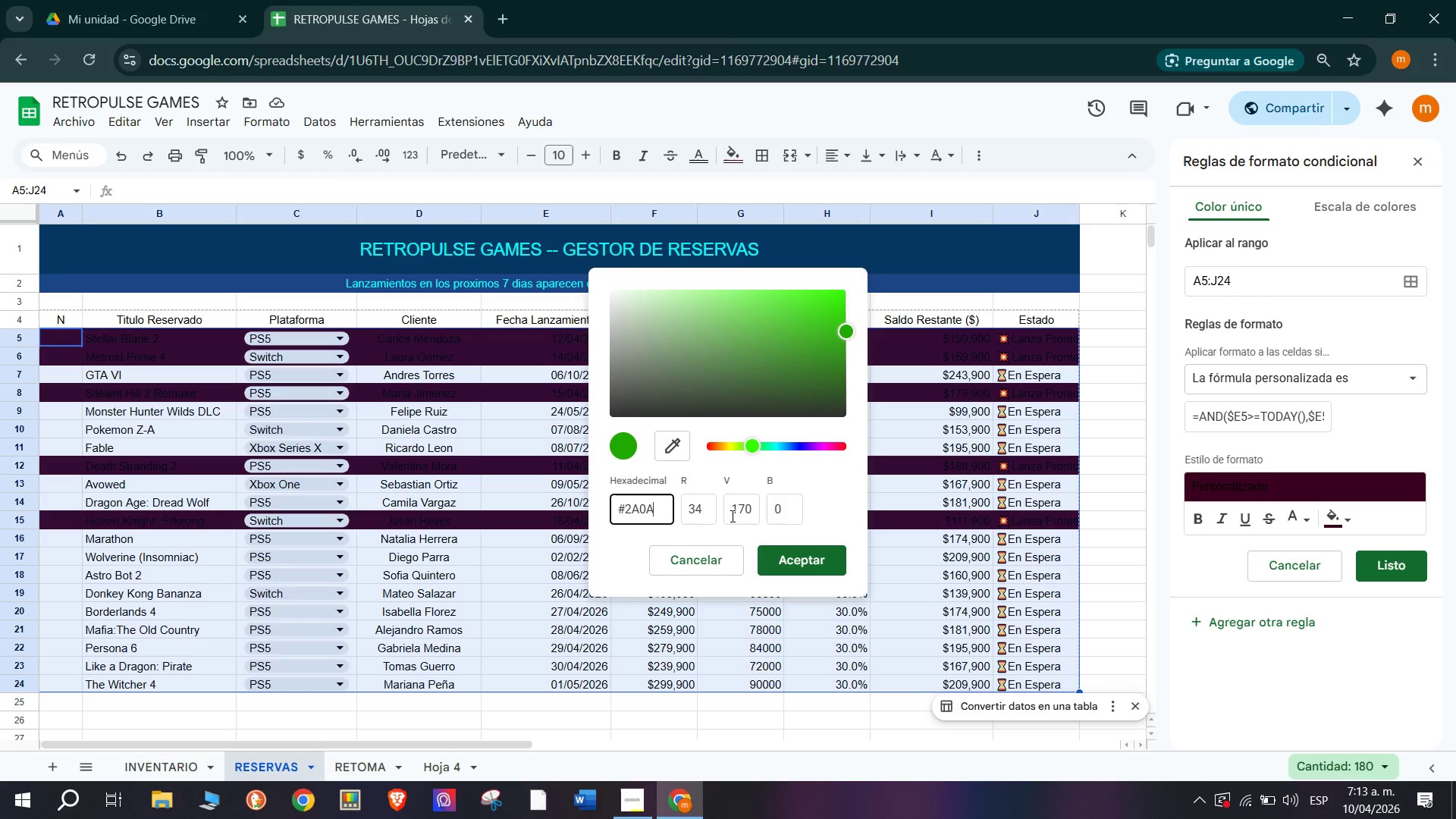 
type(0A)
 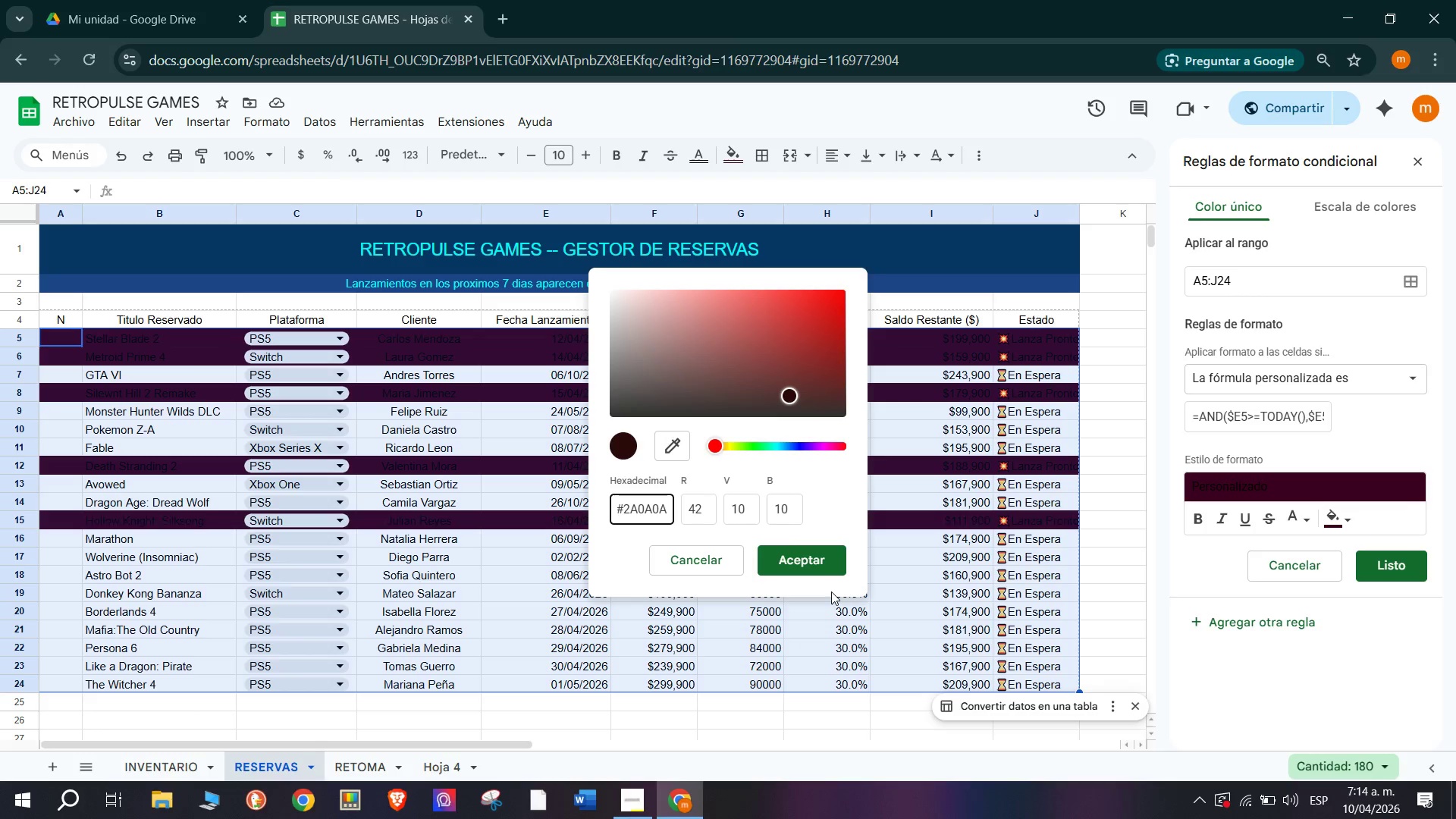 
left_click([819, 571])
 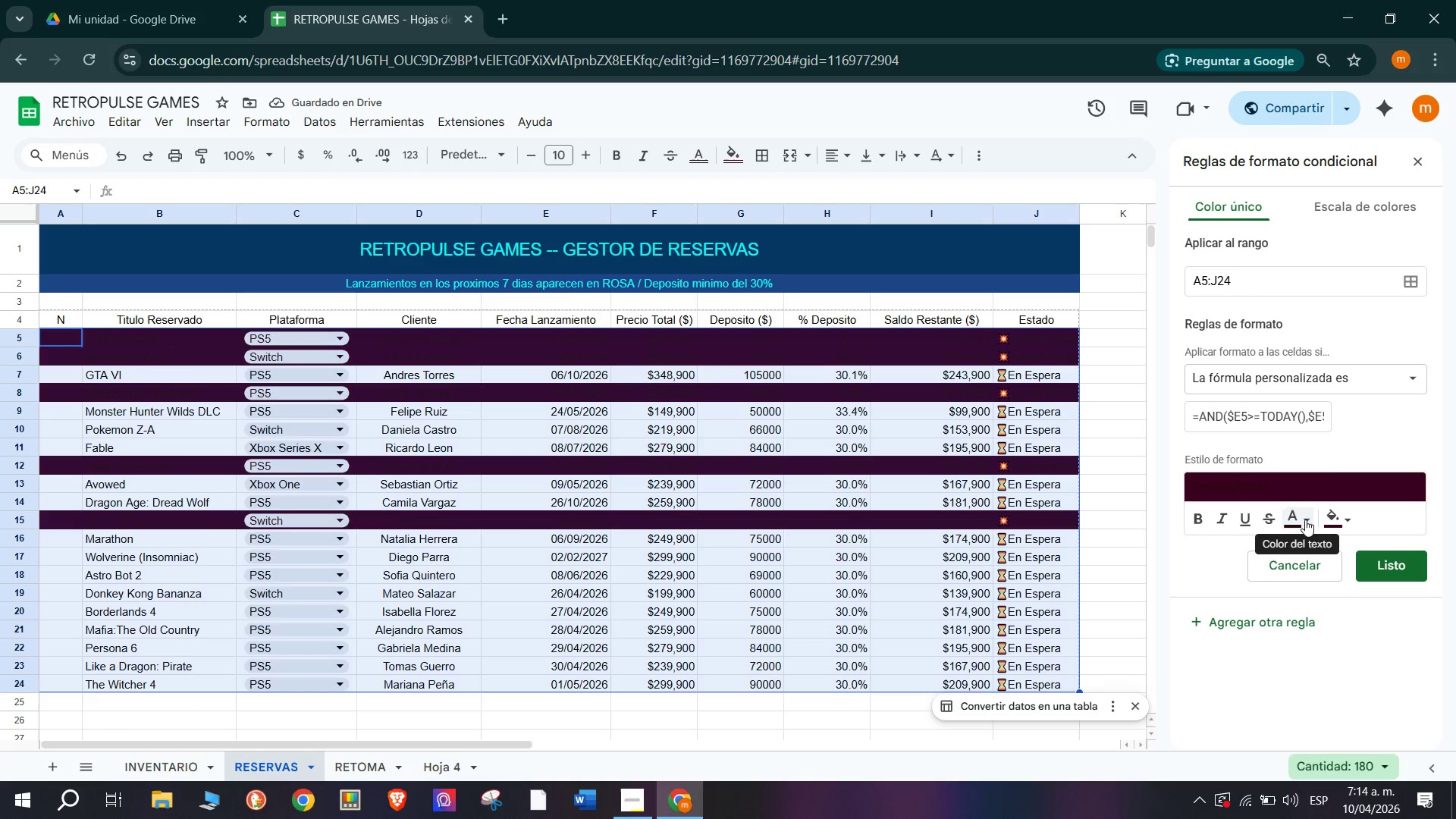 
left_click([1305, 519])
 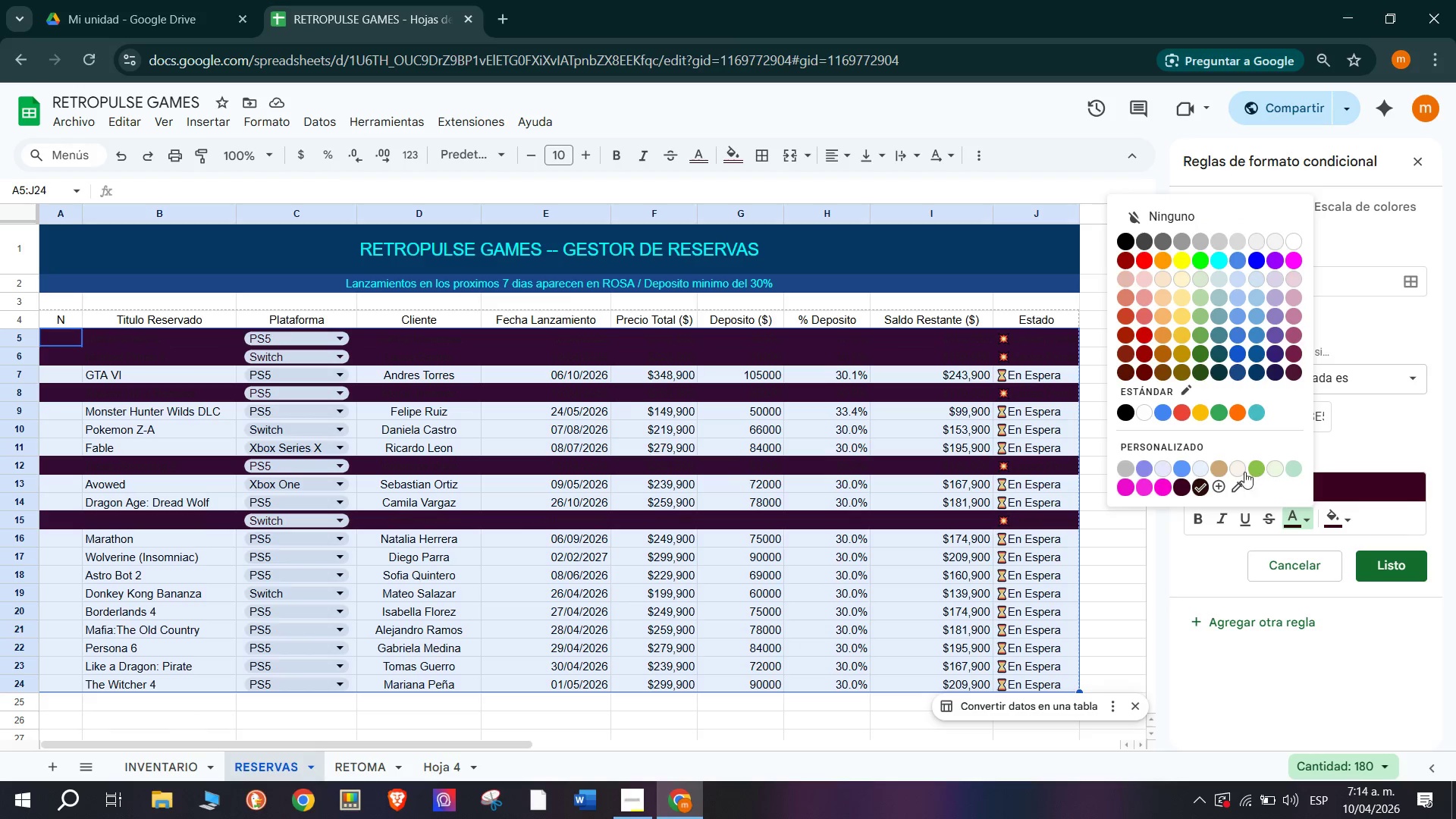 
left_click([1219, 488])
 